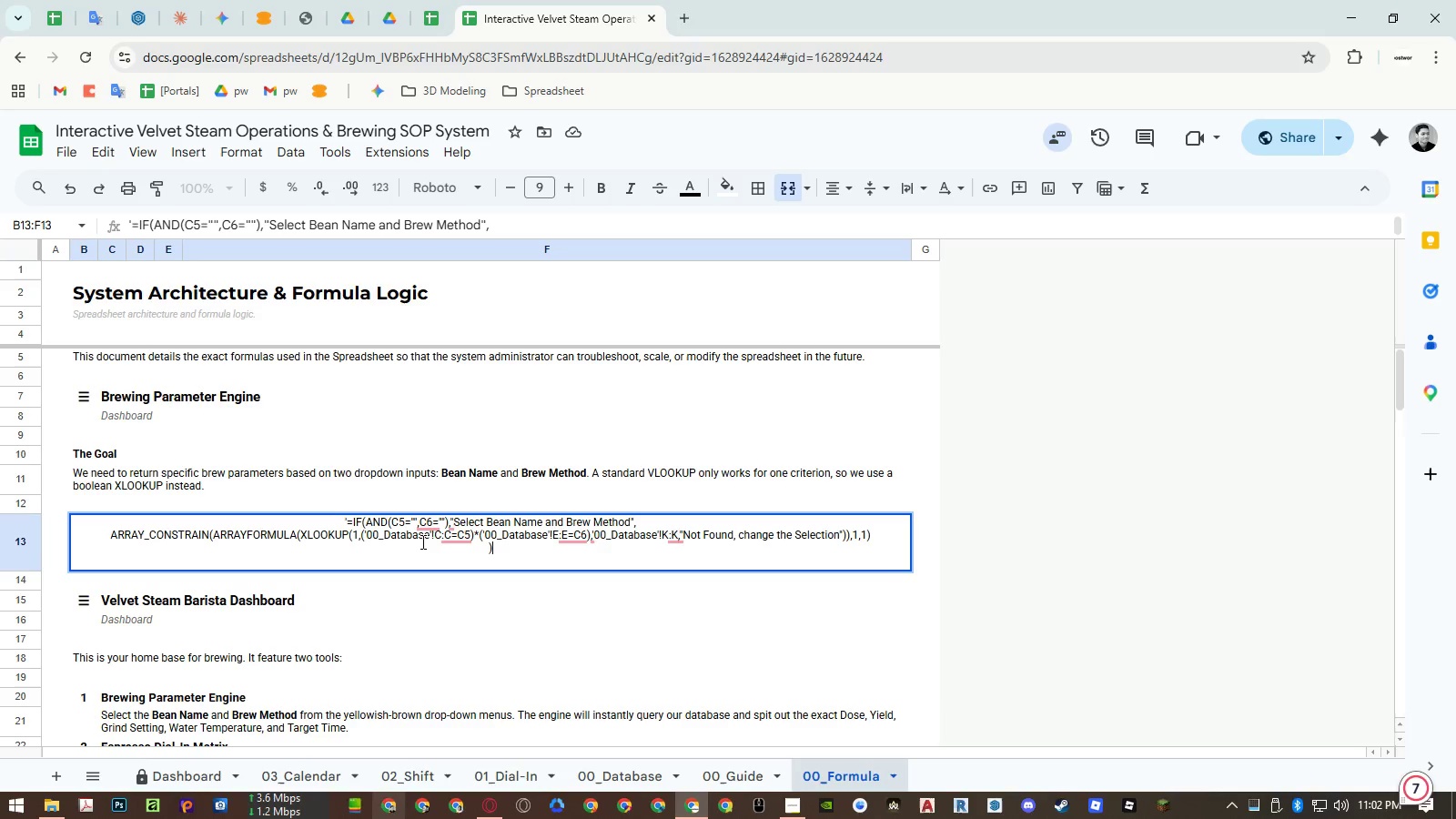 
wait(5.11)
 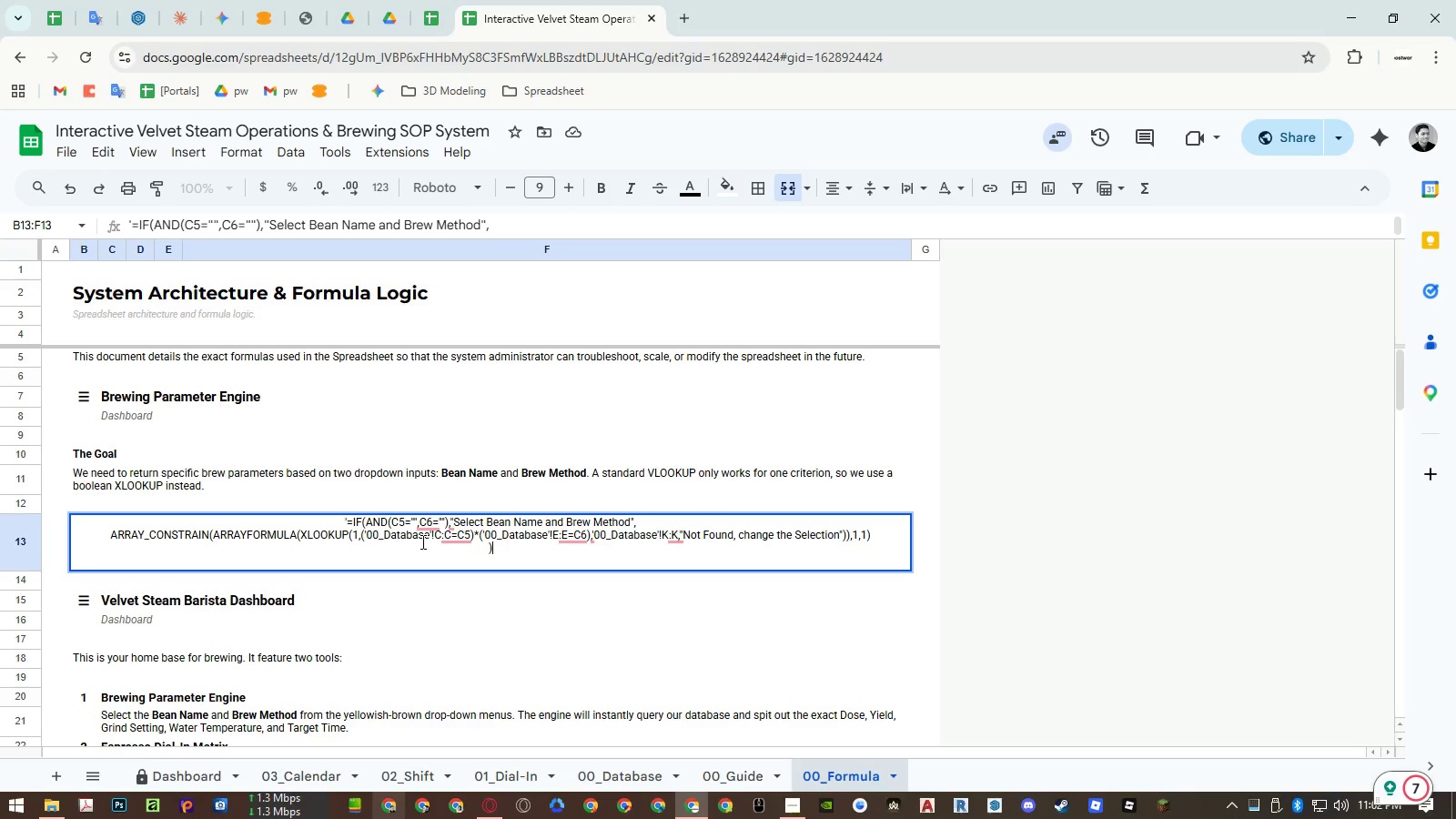 
key(Escape)
 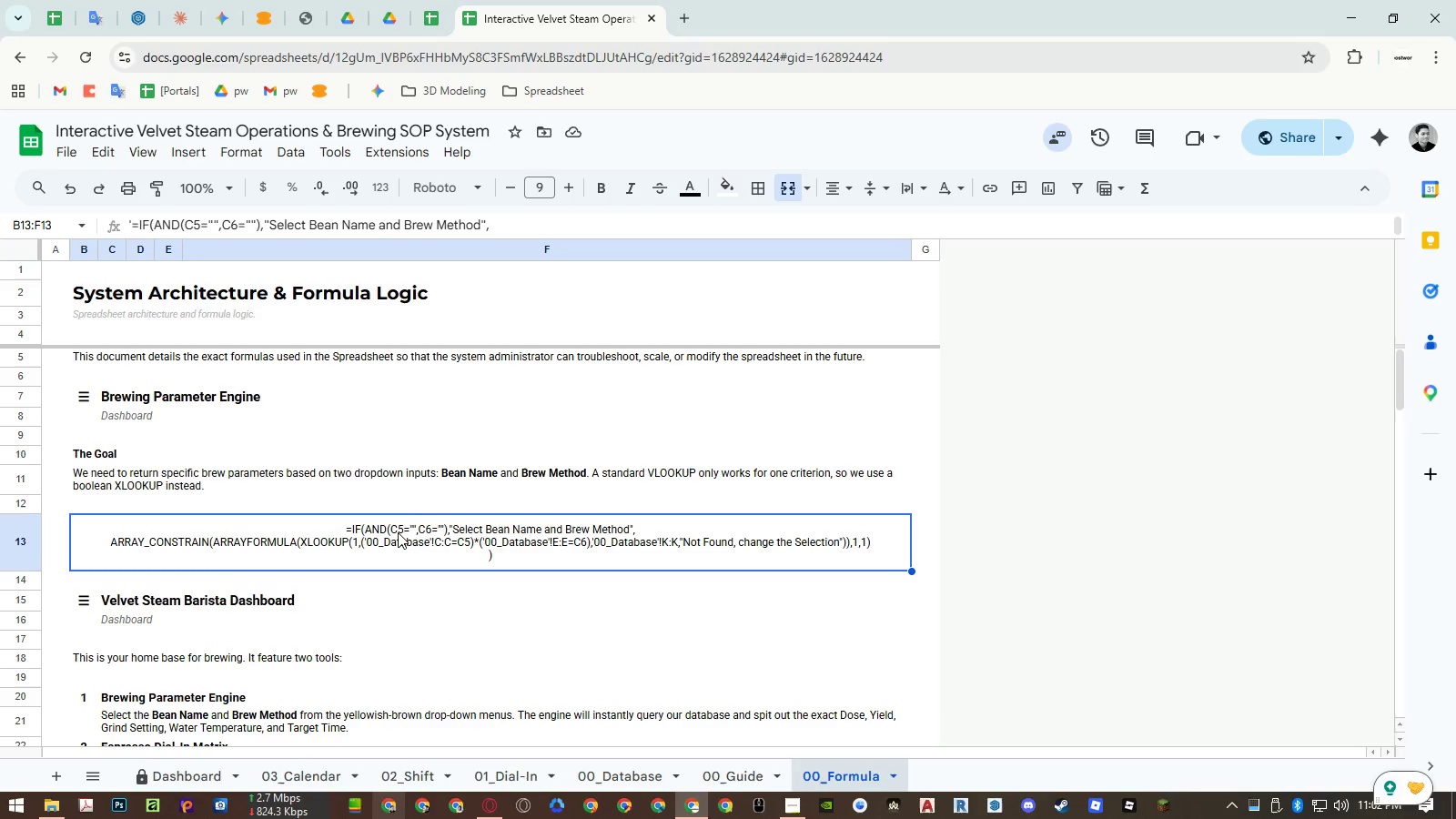 
double_click([398, 532])
 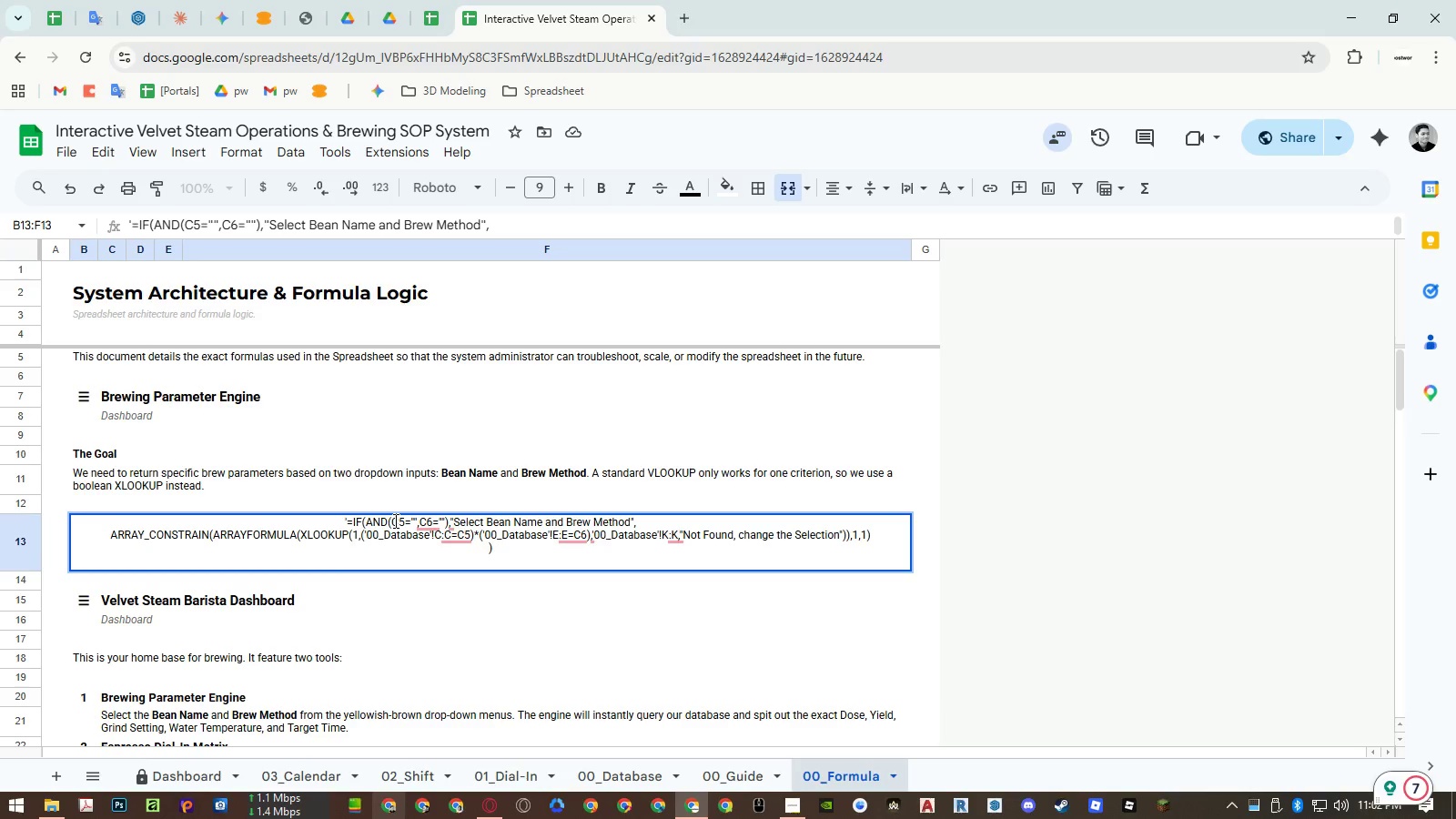 
left_click_drag(start_coordinate=[391, 521], to_coordinate=[632, 522])
 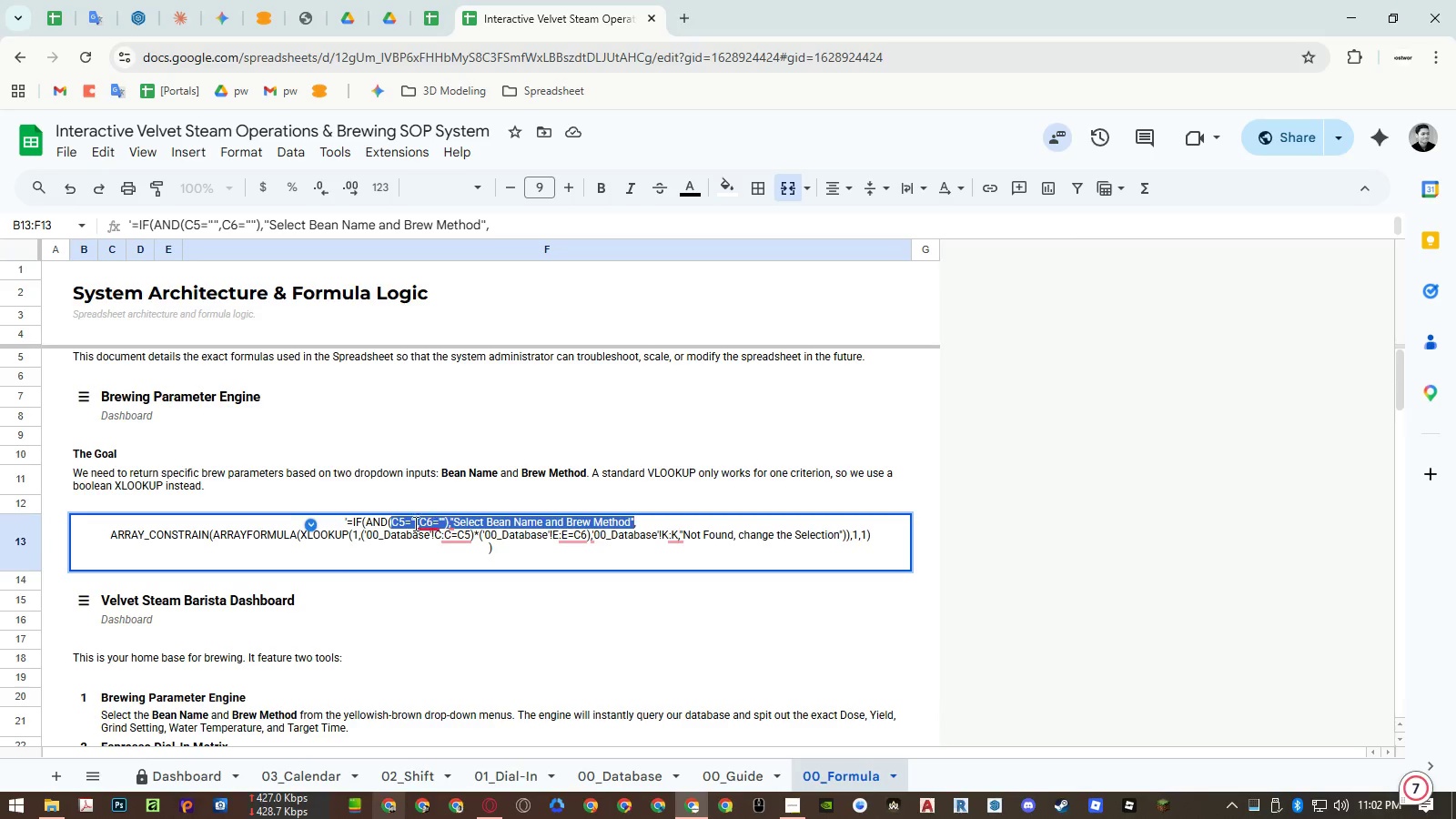 
left_click([399, 523])
 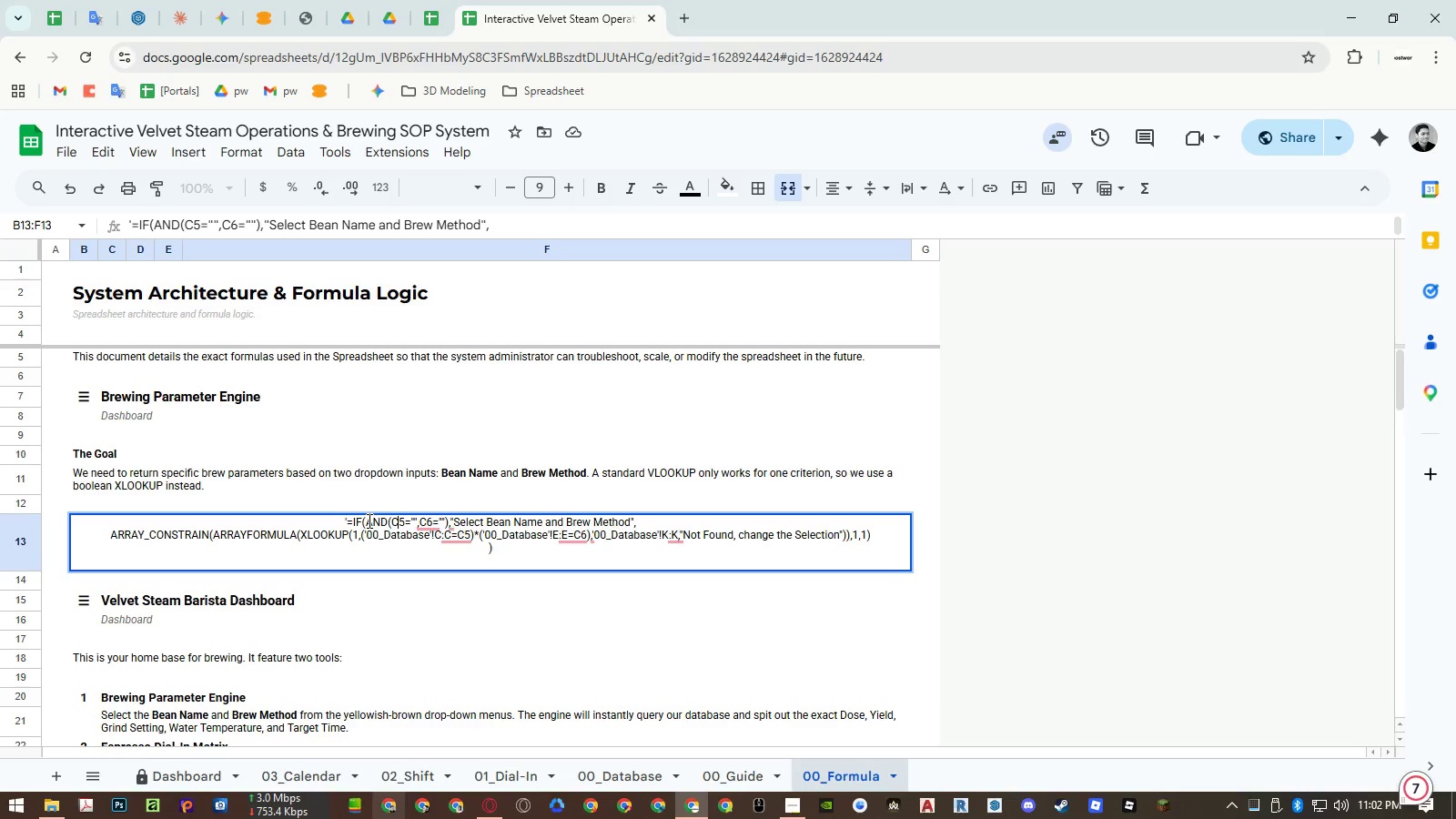 
left_click_drag(start_coordinate=[368, 520], to_coordinate=[634, 521])
 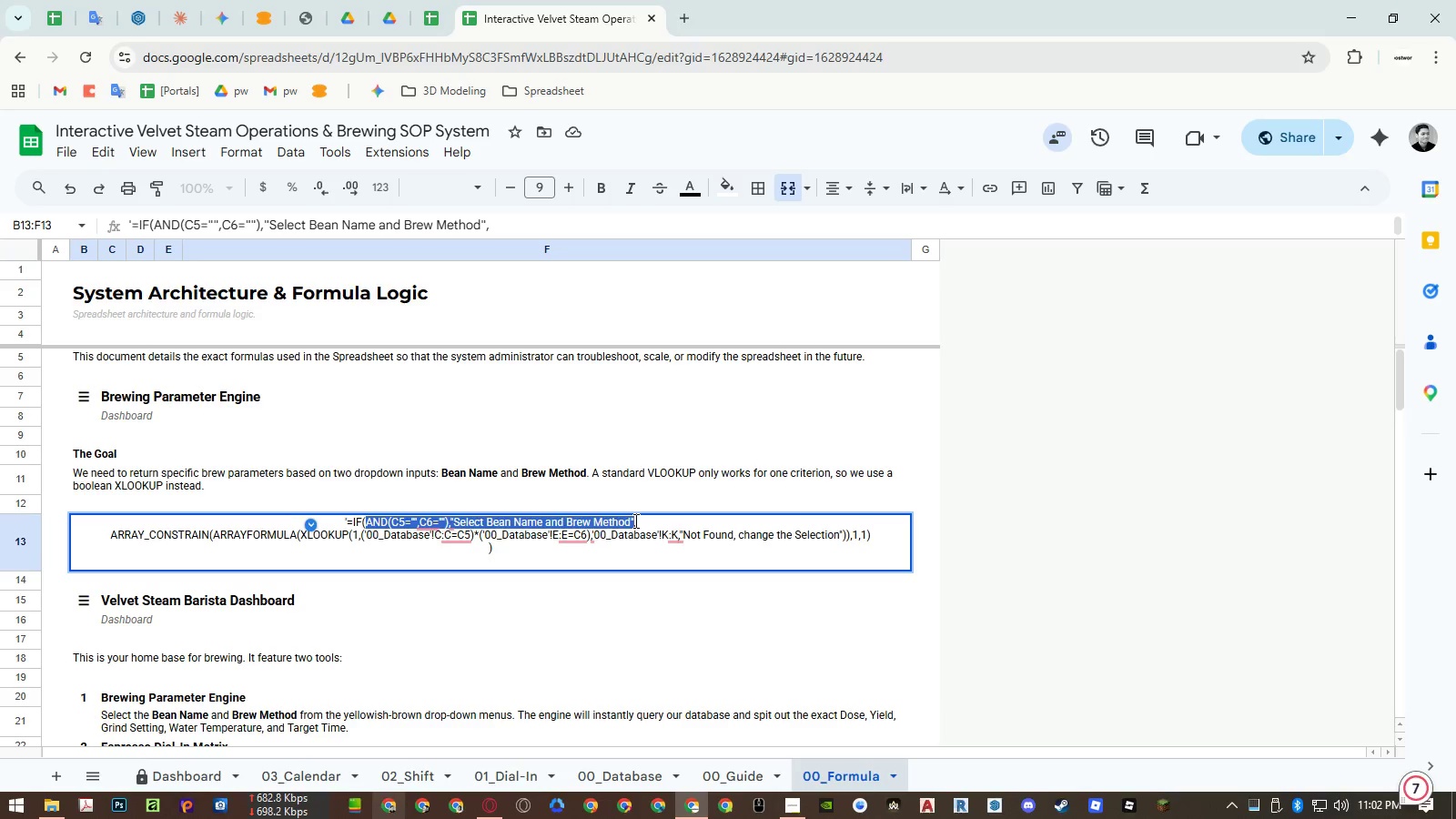 
key(Delete)
 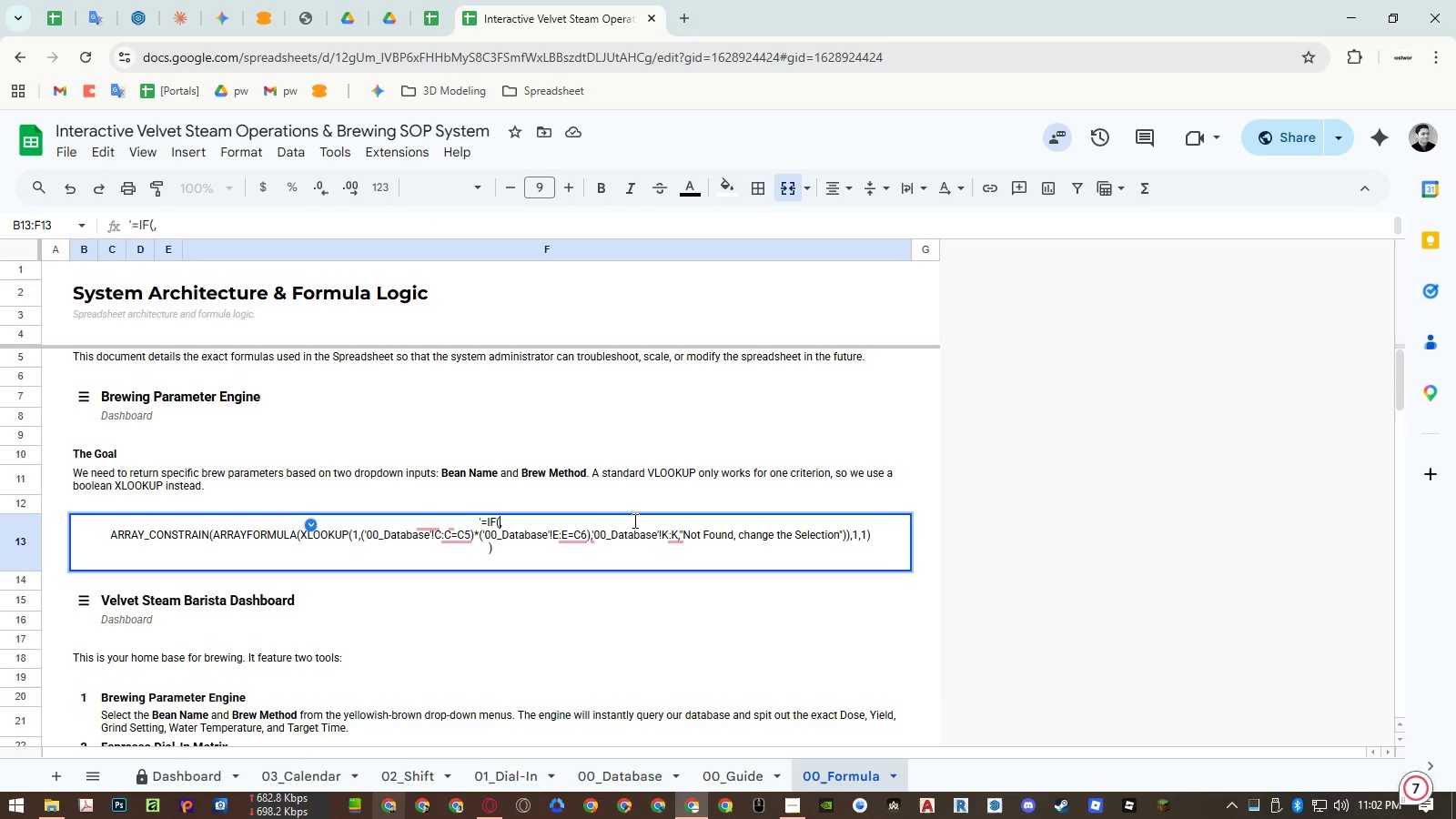 
key(Delete)
 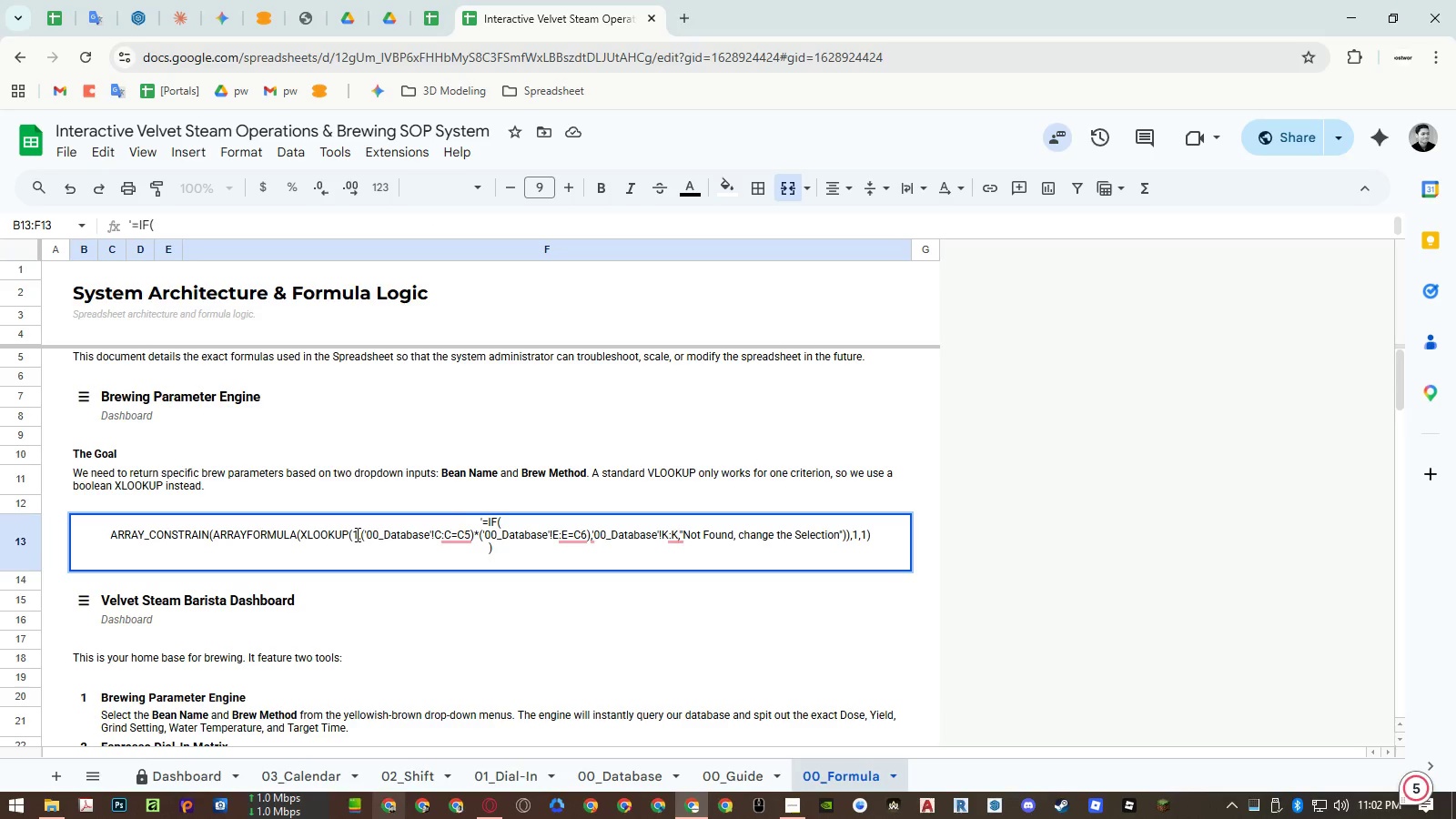 
left_click_drag(start_coordinate=[353, 534], to_coordinate=[841, 534])
 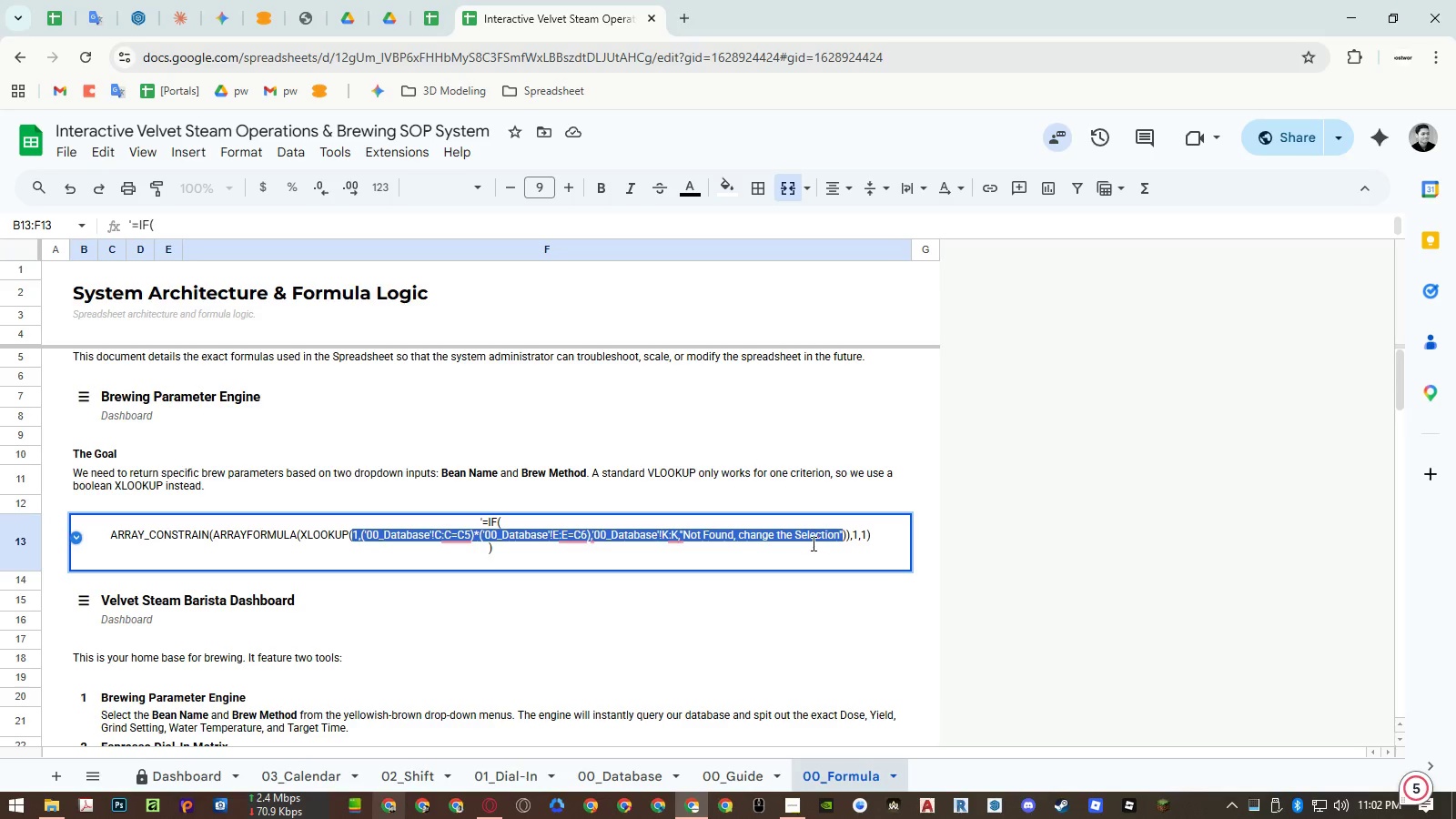 
key(Backspace)
 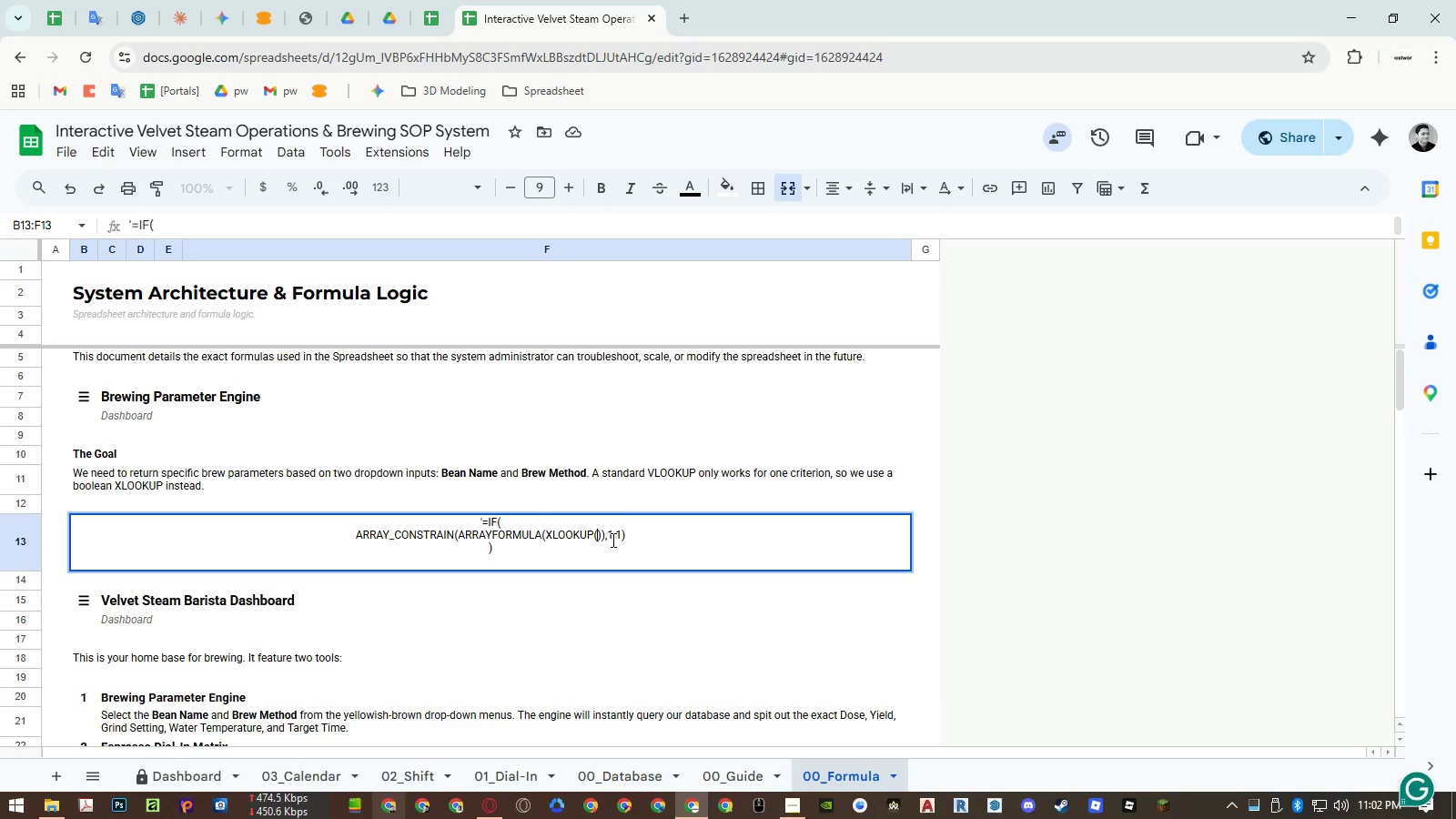 
wait(9.5)
 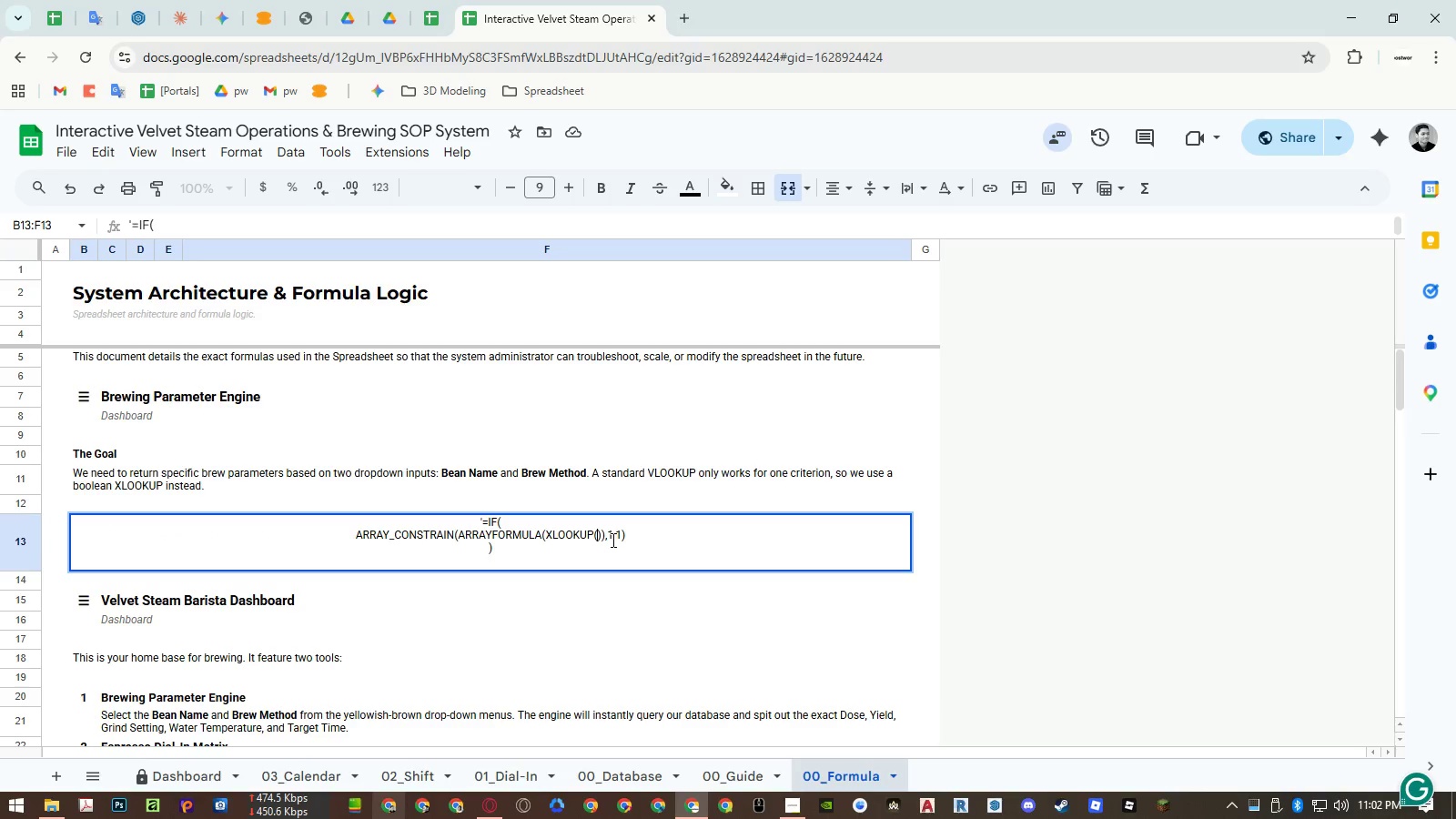 
key(Control+Z)
 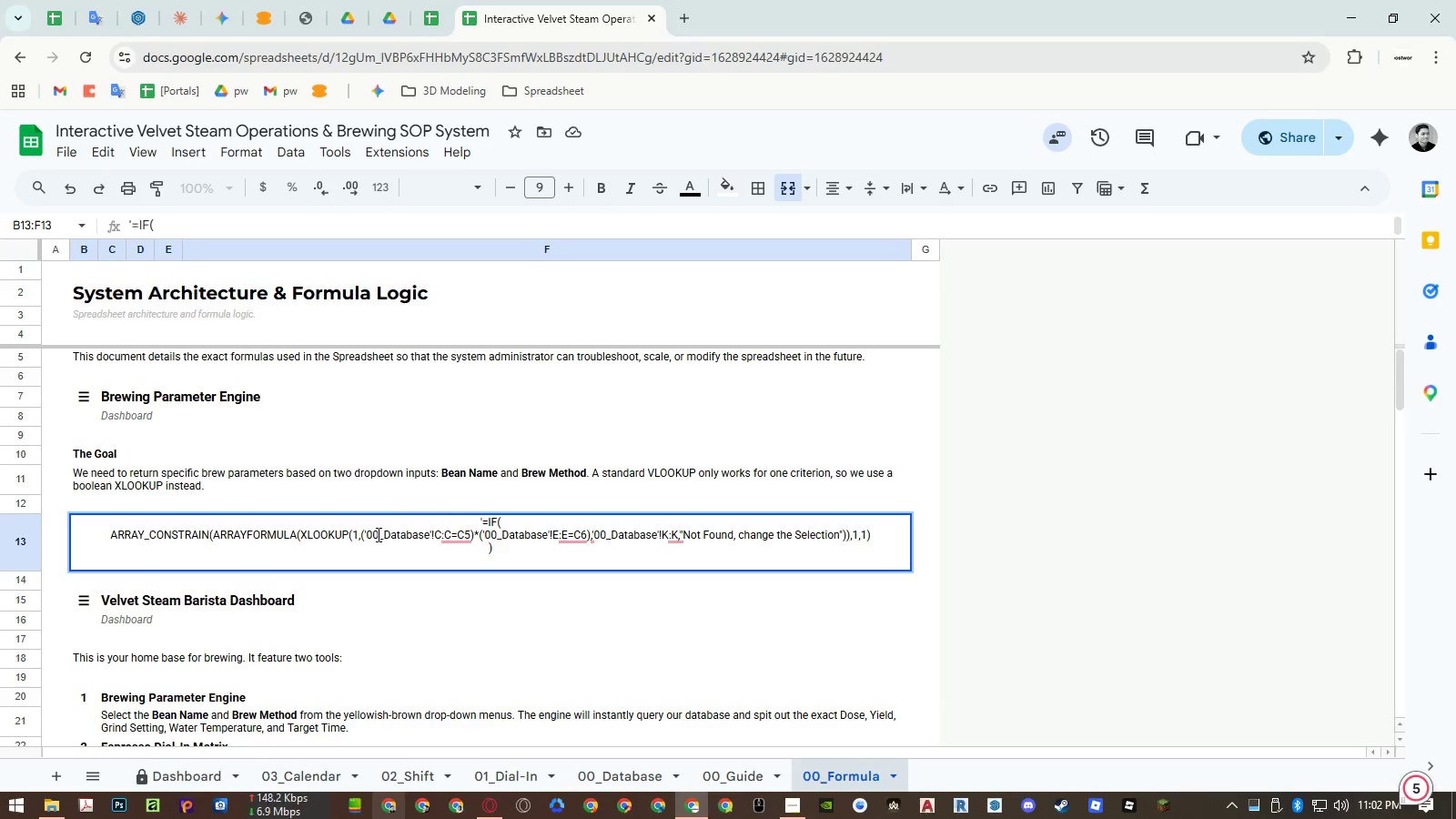 
wait(5.39)
 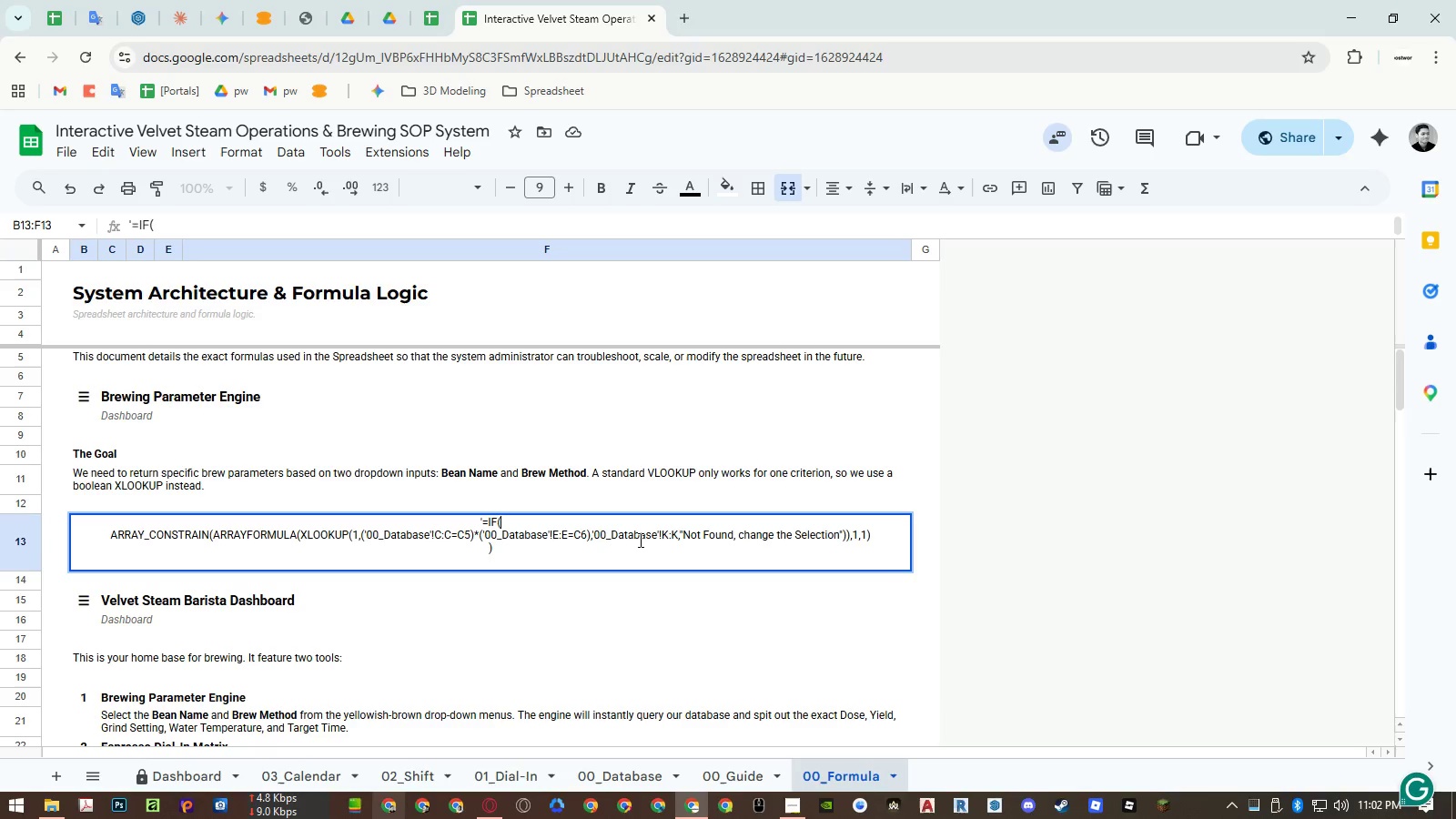 
left_click_drag(start_coordinate=[362, 534], to_coordinate=[477, 538])
 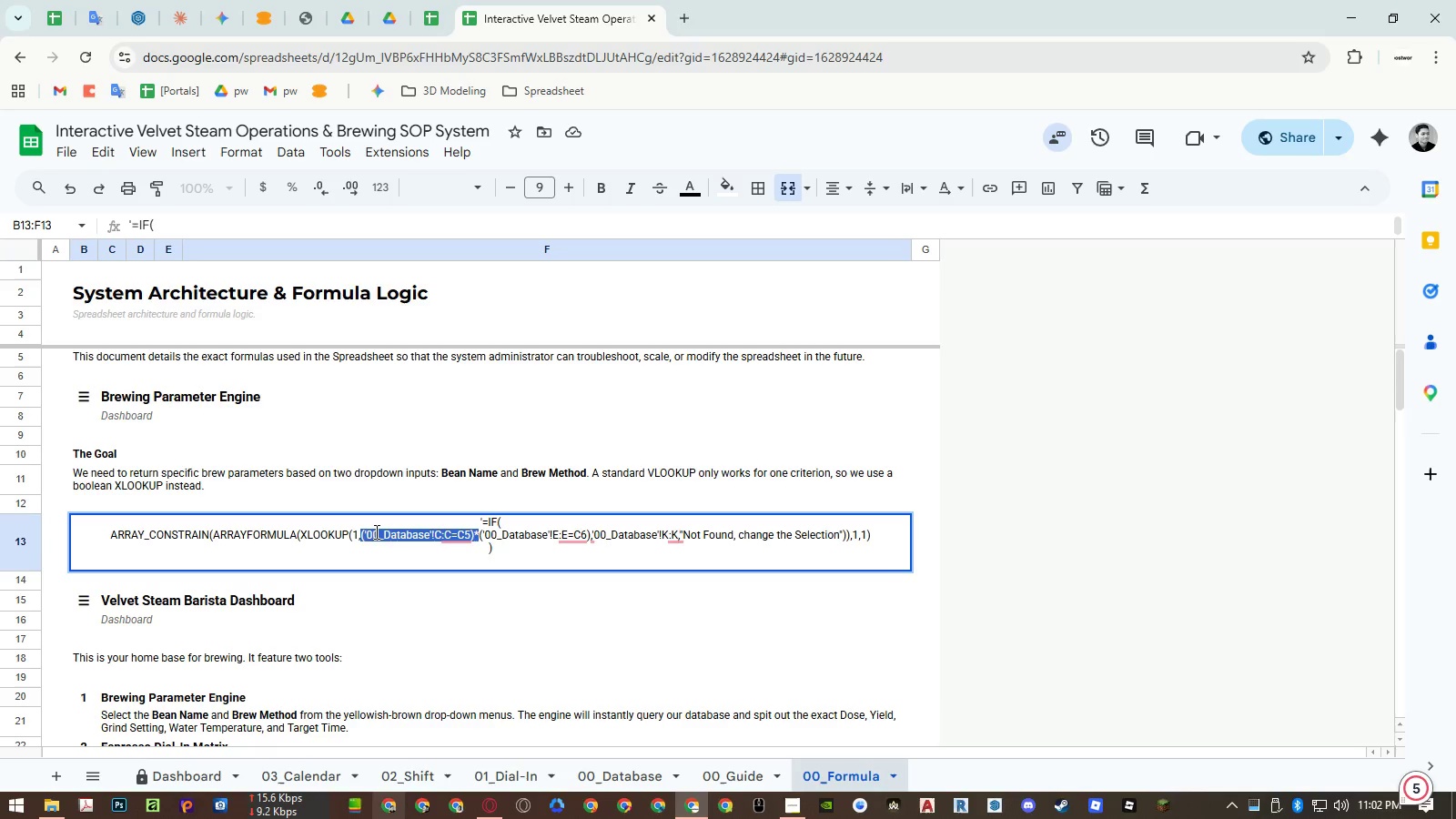 
left_click([370, 531])
 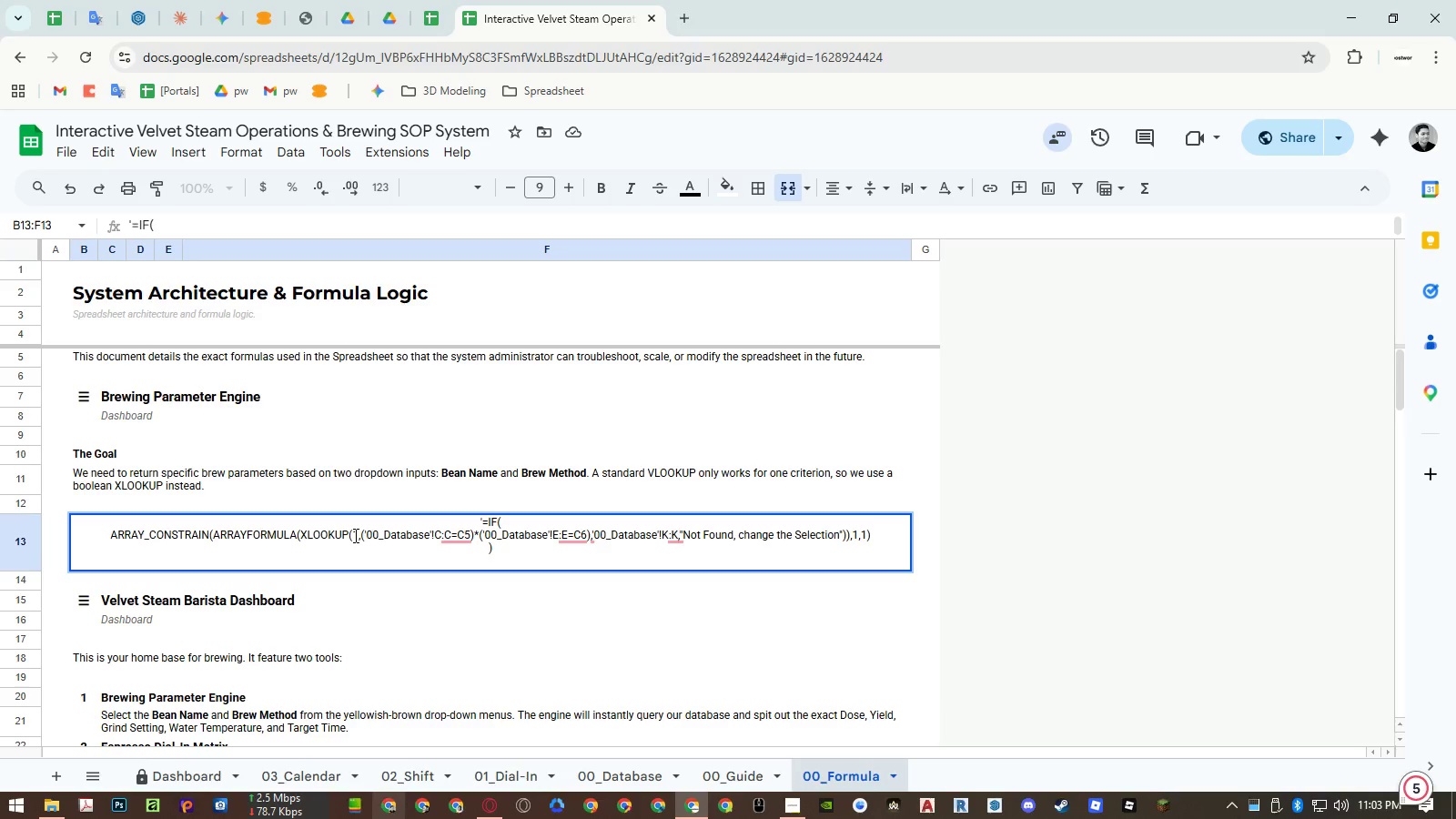 
left_click_drag(start_coordinate=[354, 535], to_coordinate=[589, 533])
 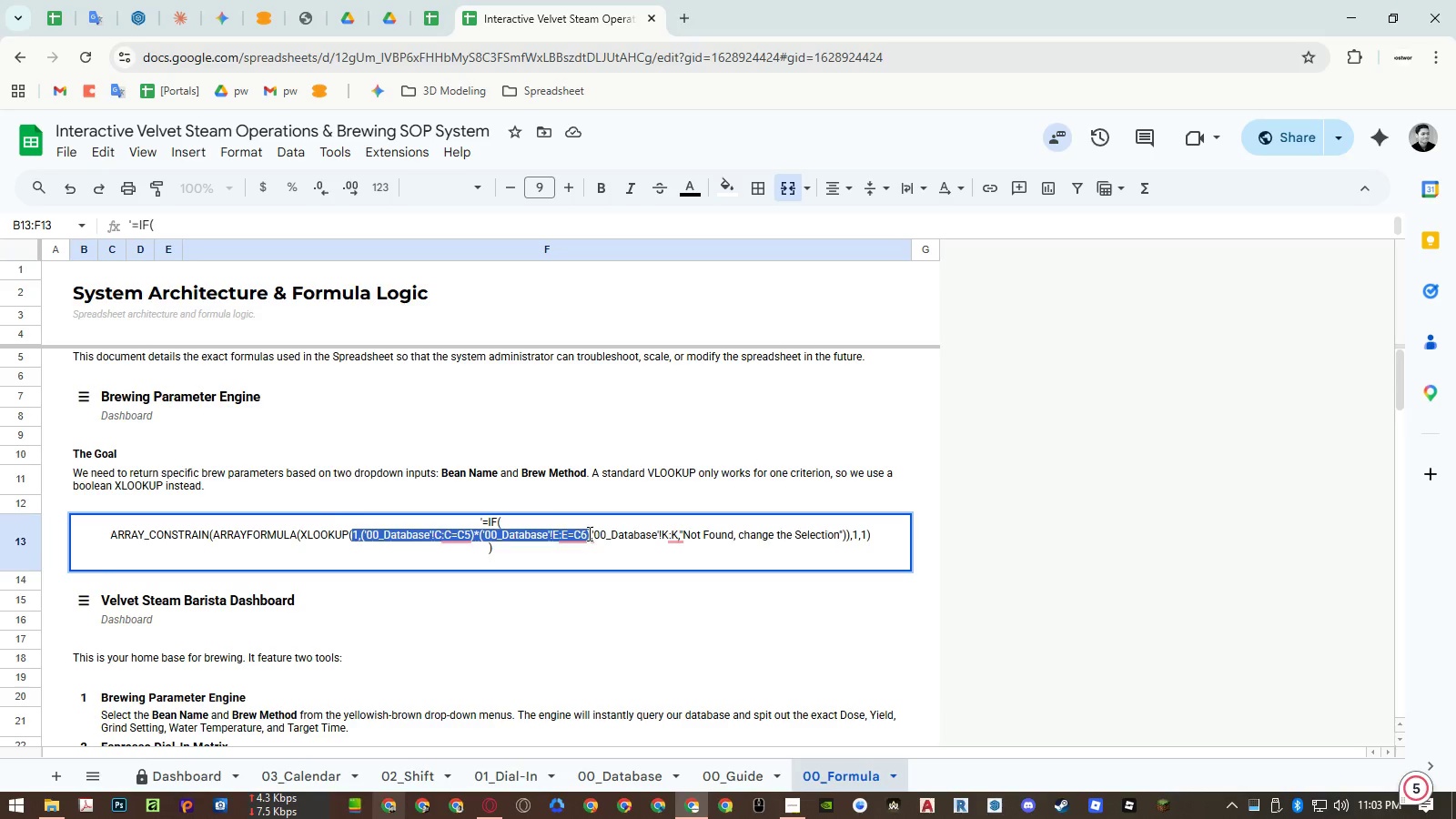 
key(Delete)
 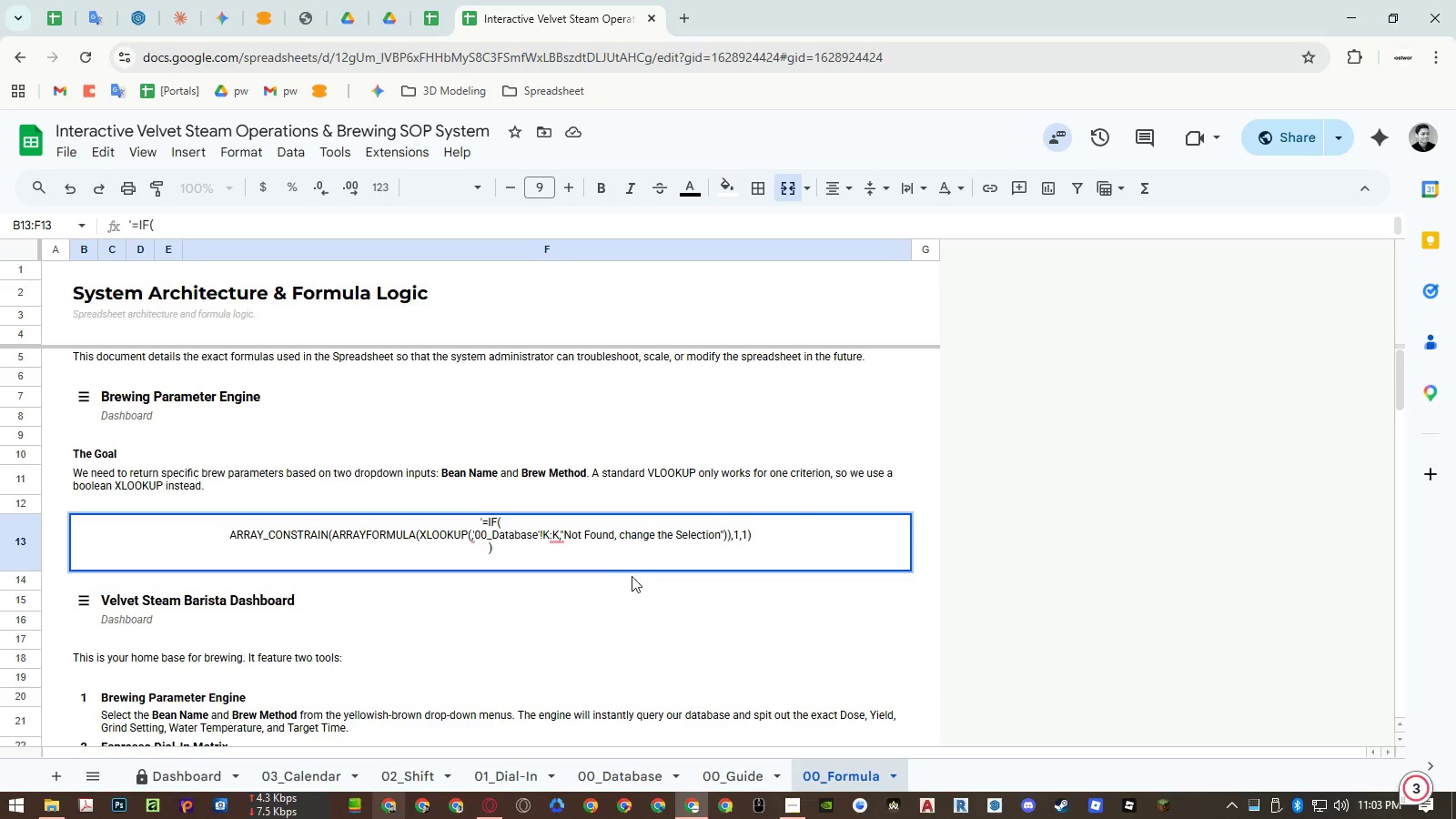 
key(Delete)
 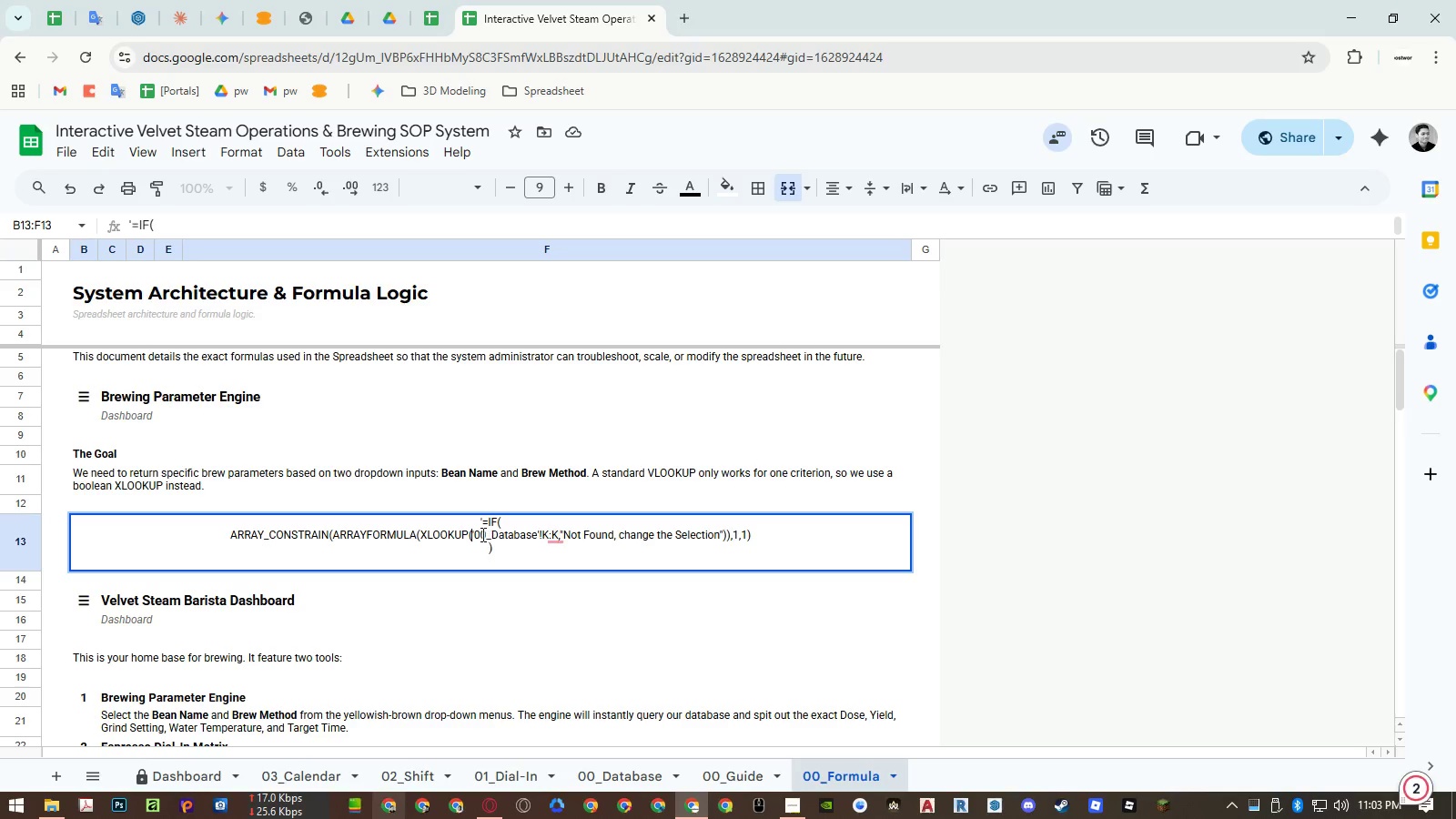 
double_click([481, 534])
 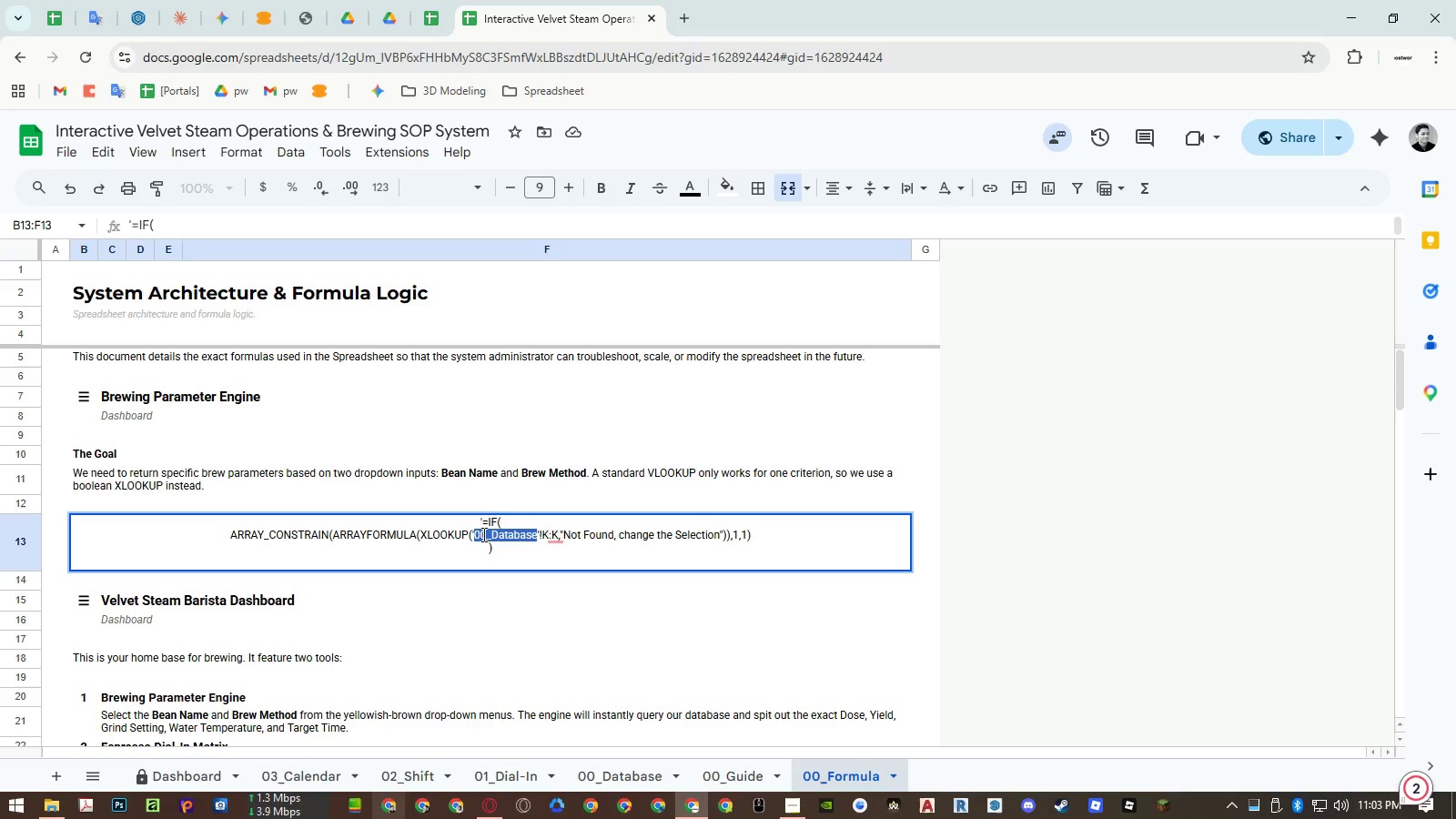 
left_click([474, 532])
 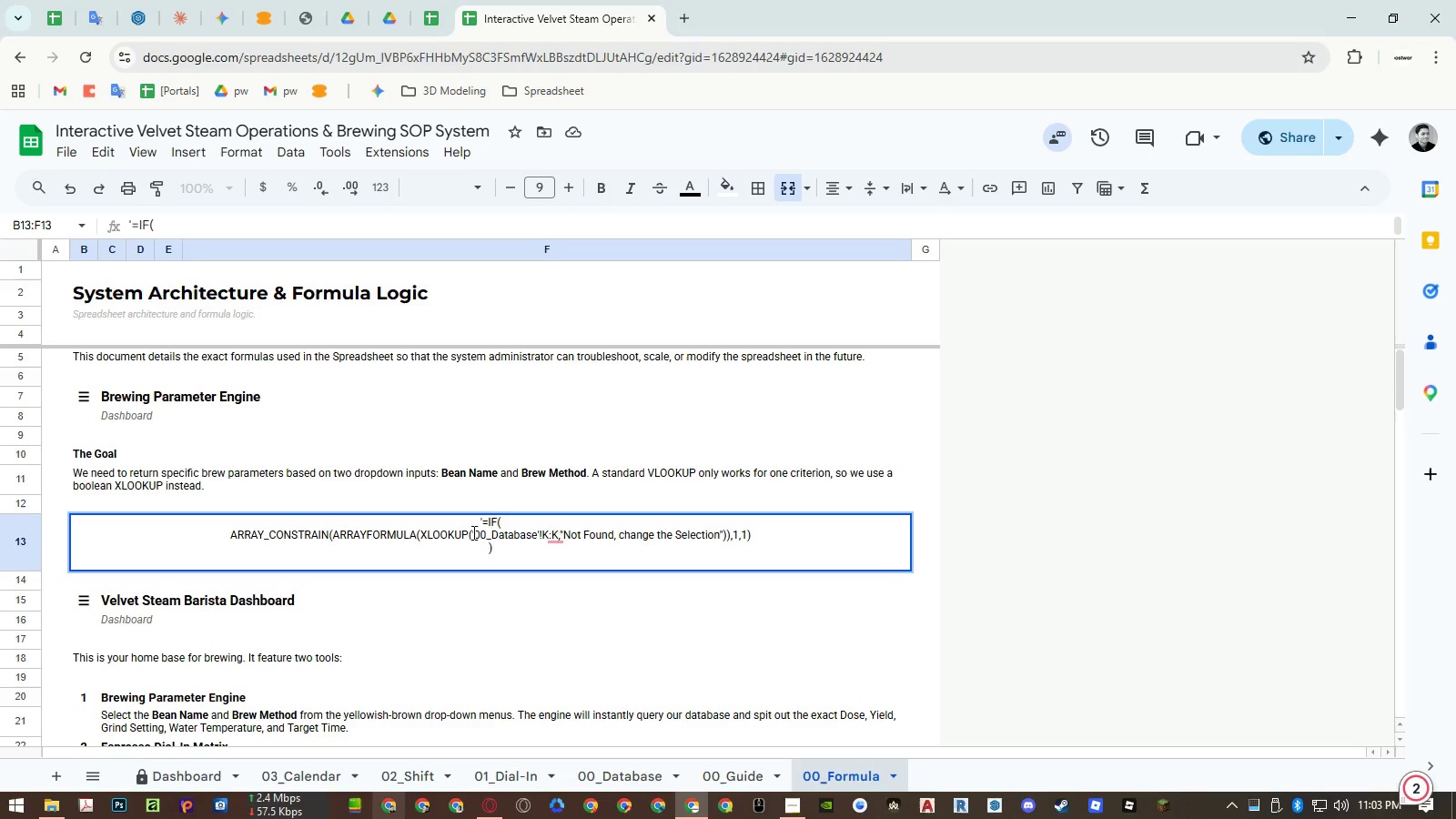 
left_click_drag(start_coordinate=[472, 532], to_coordinate=[723, 537])
 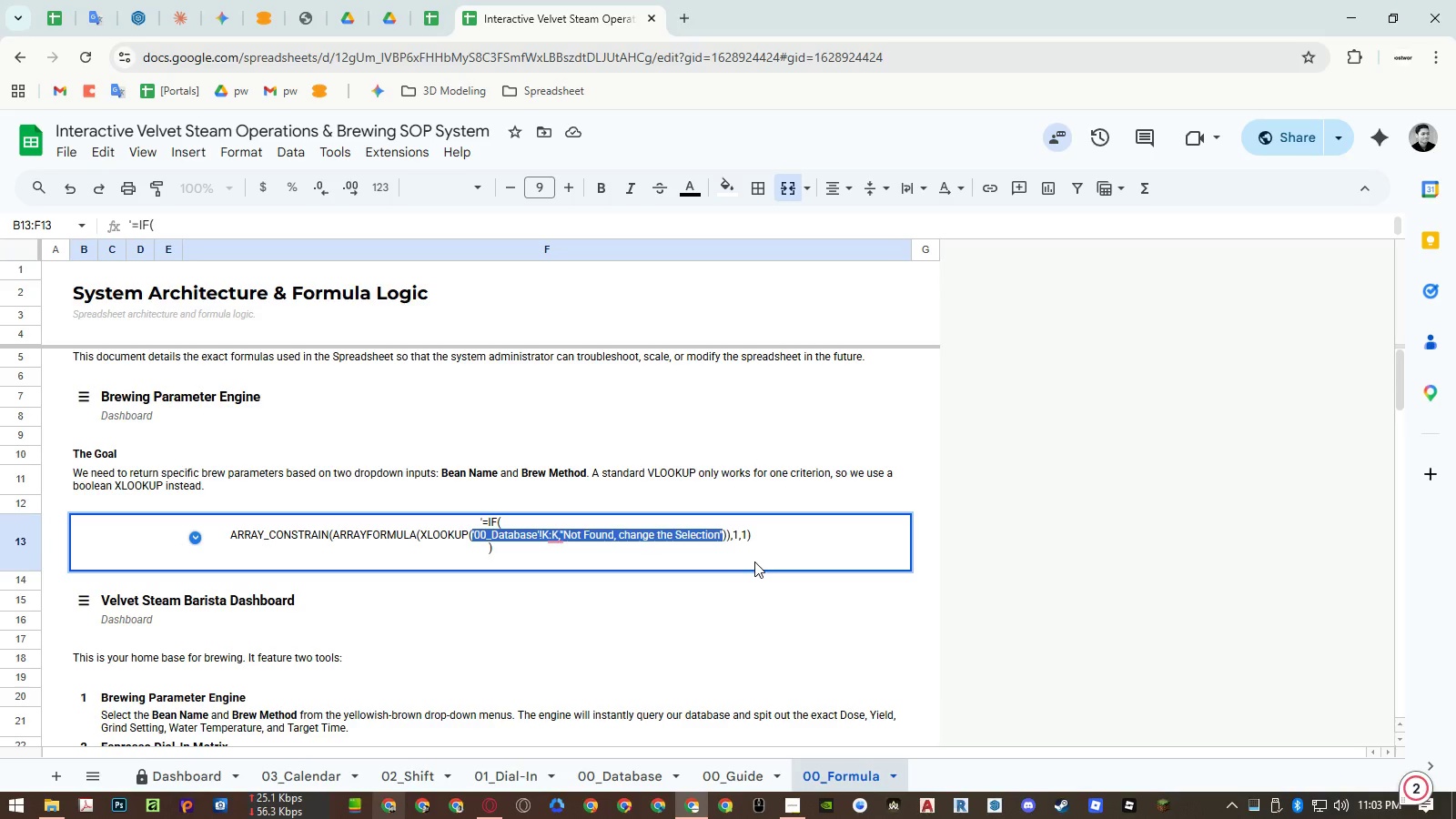 
key(Backspace)
 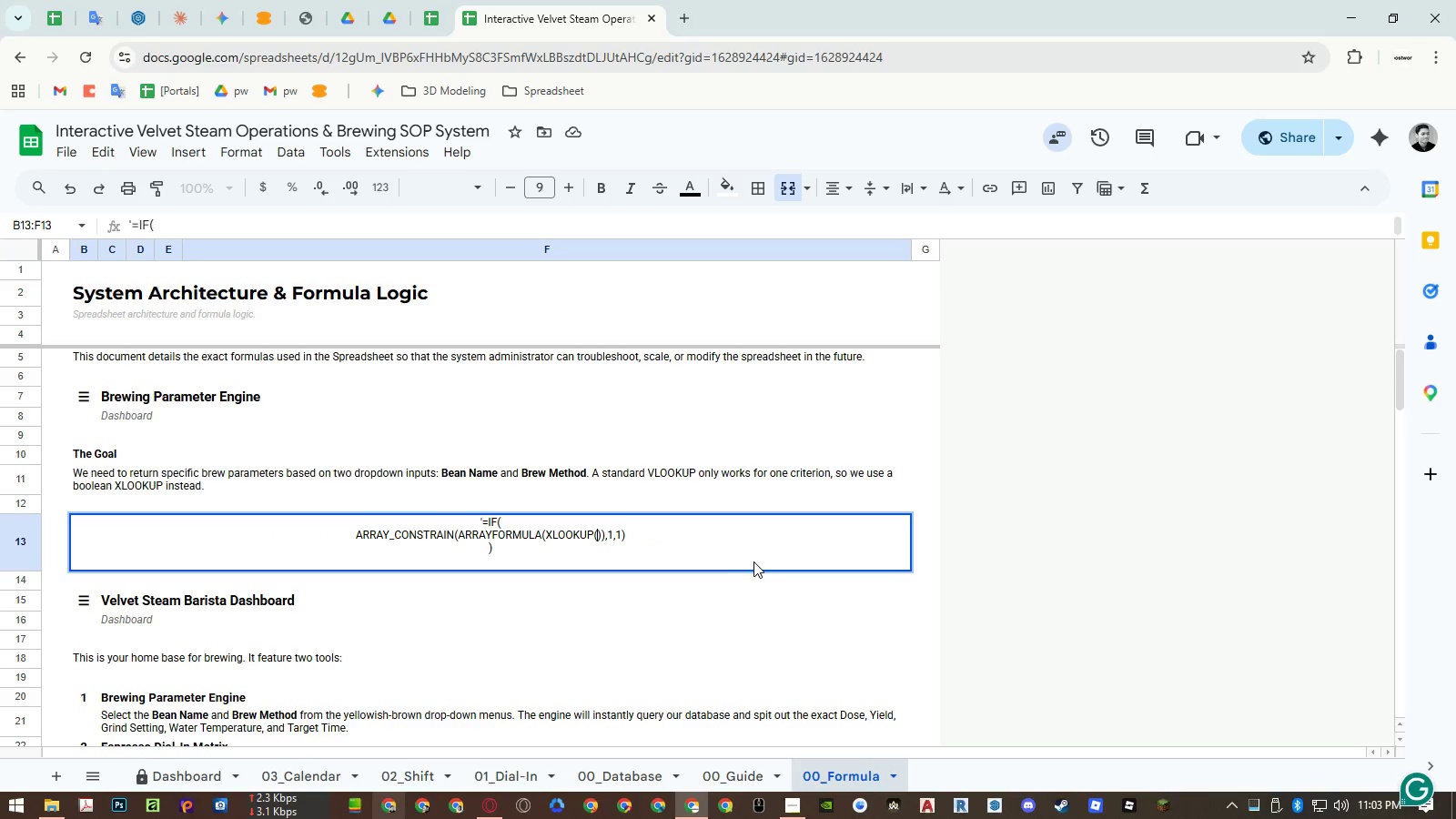 
wait(9.31)
 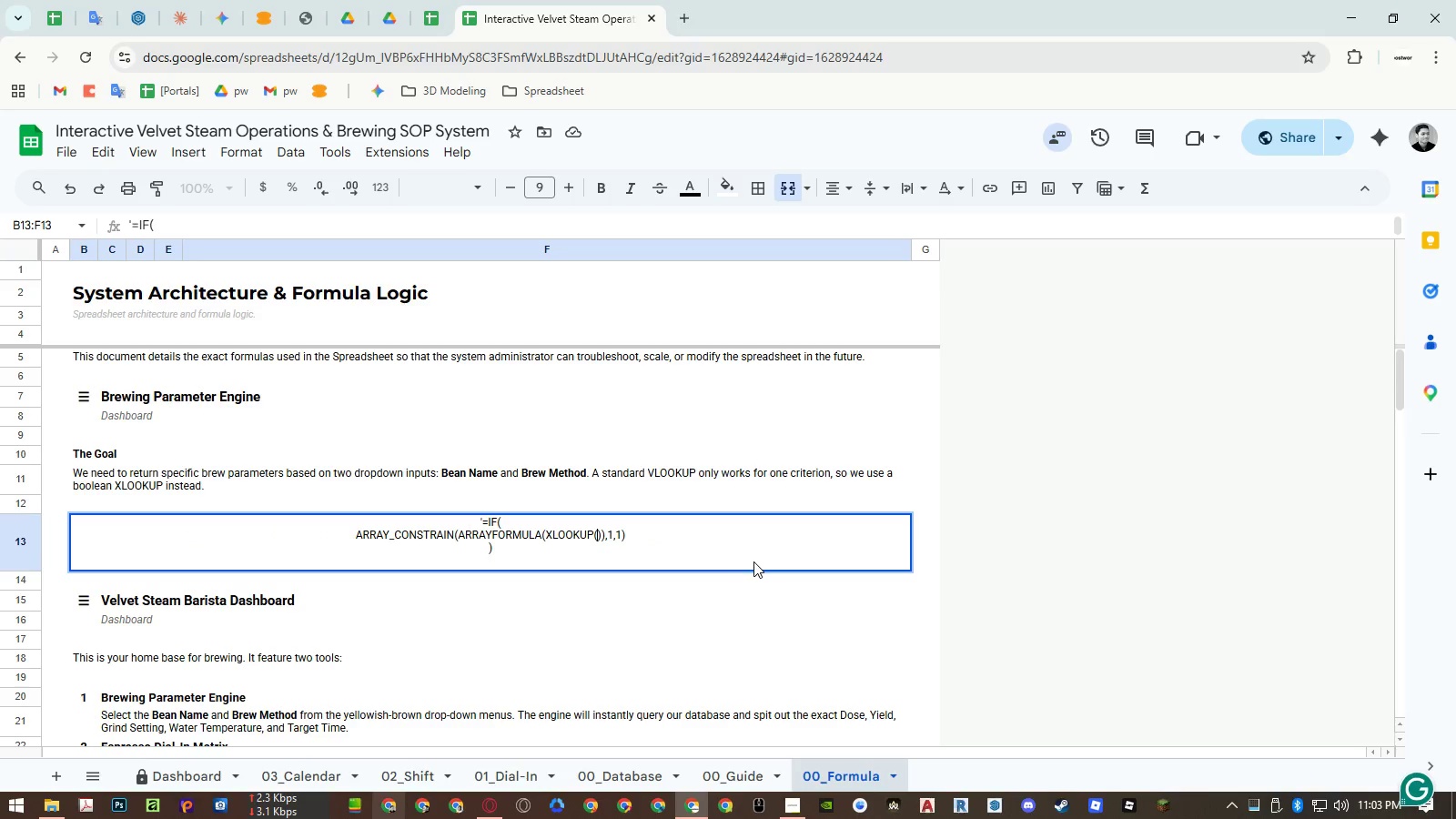 
double_click([622, 535])
 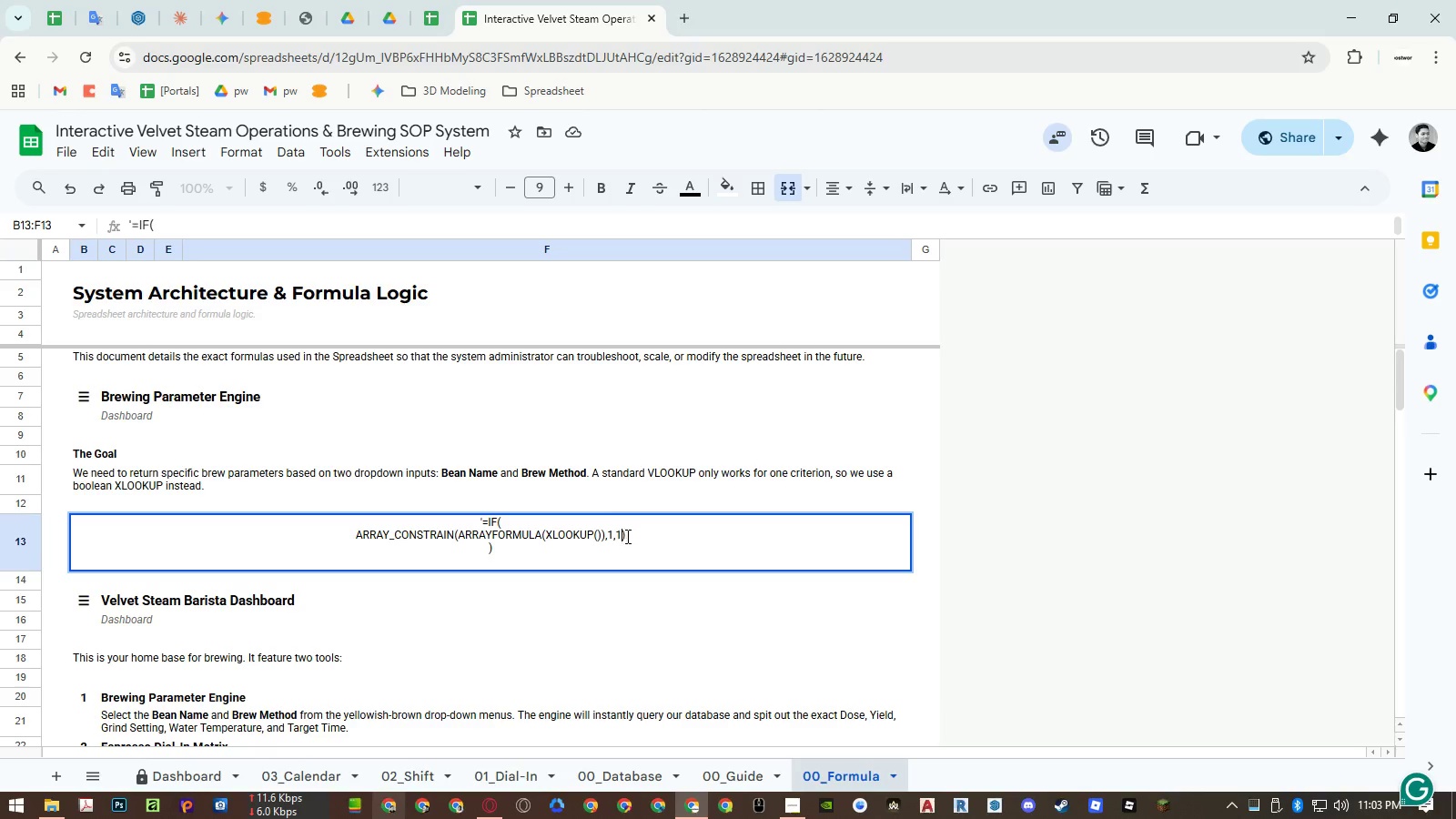 
key(Backspace)
 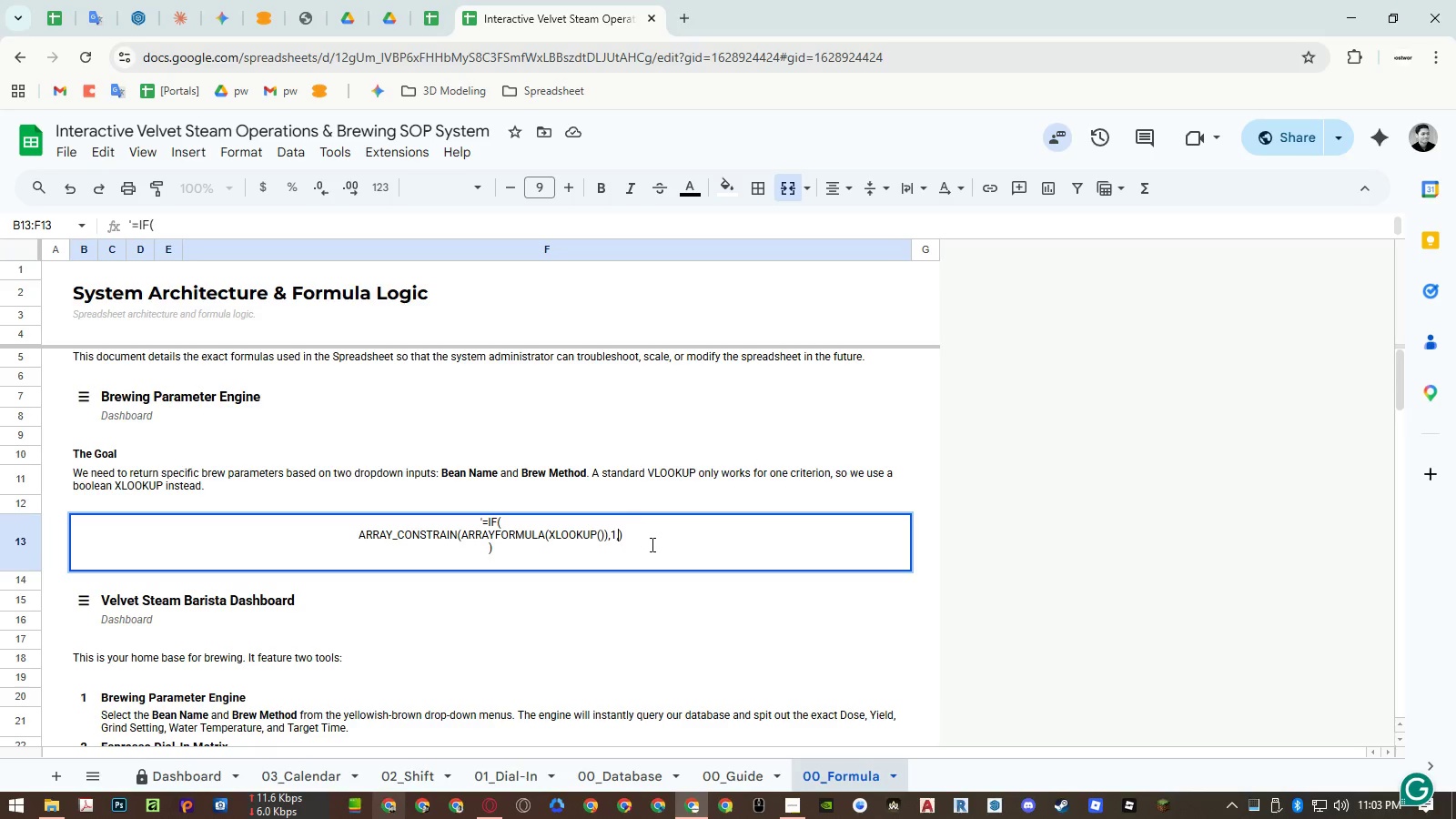 
key(Backspace)
 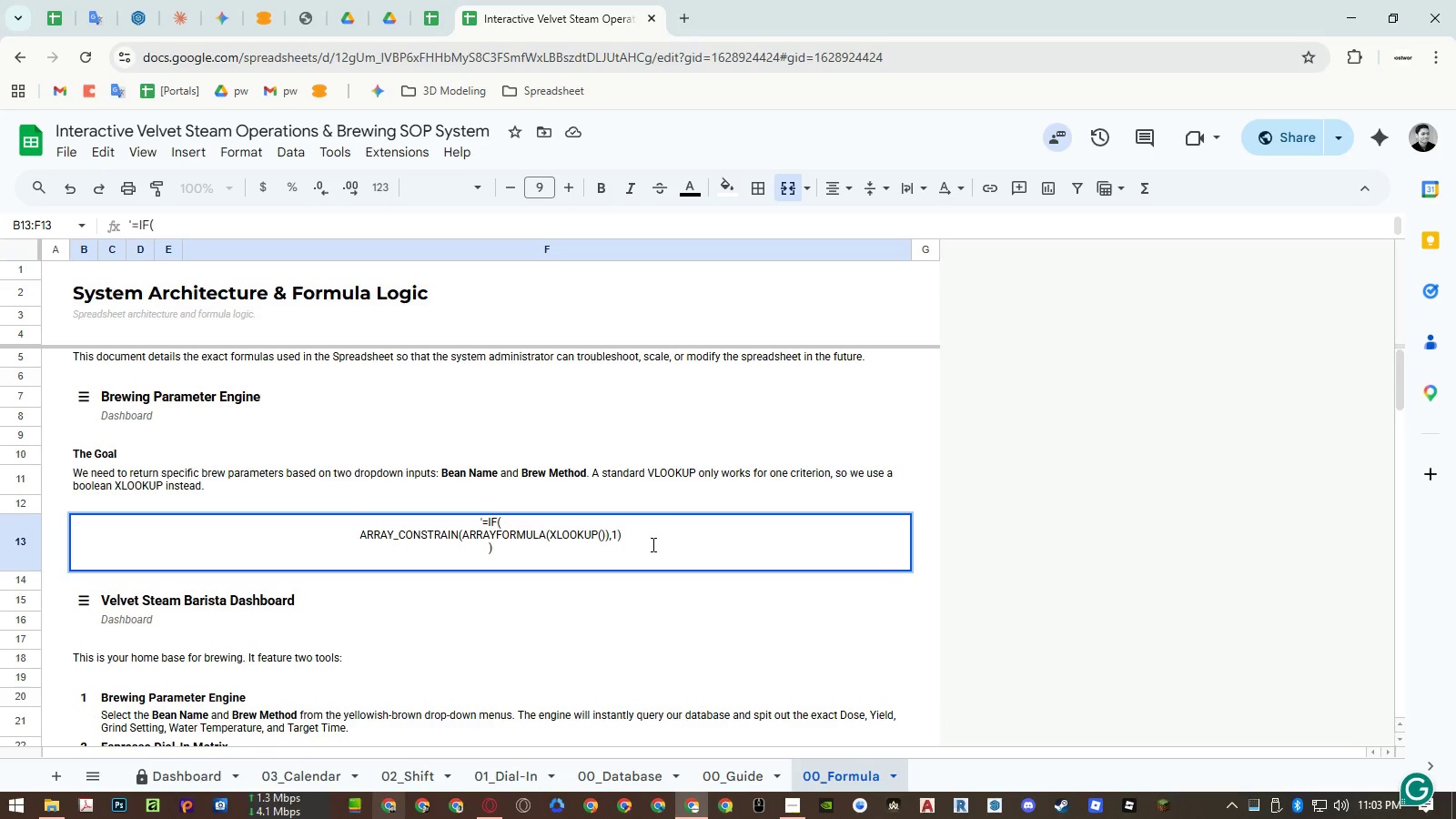 
key(Backspace)
 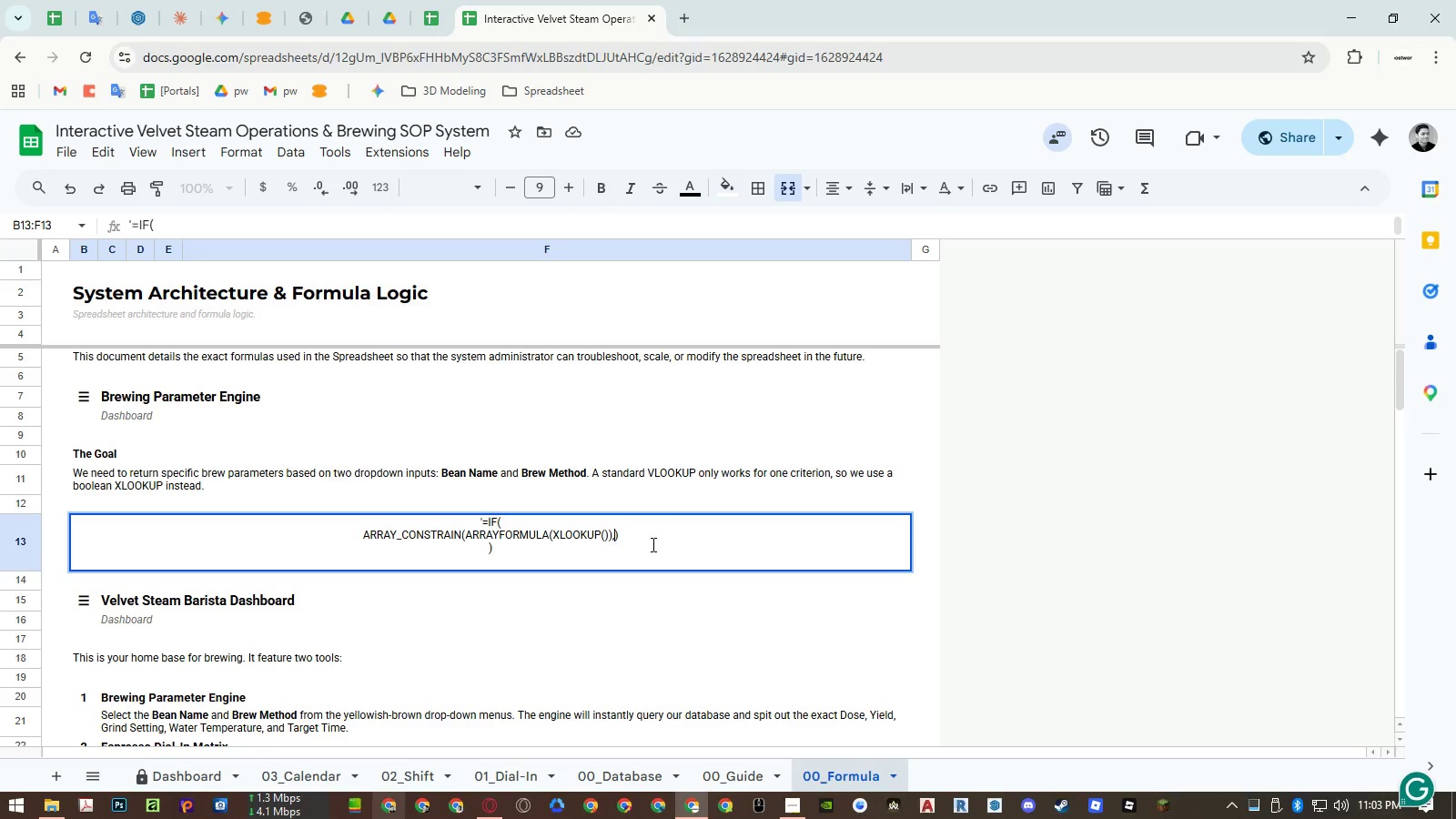 
key(Backspace)
 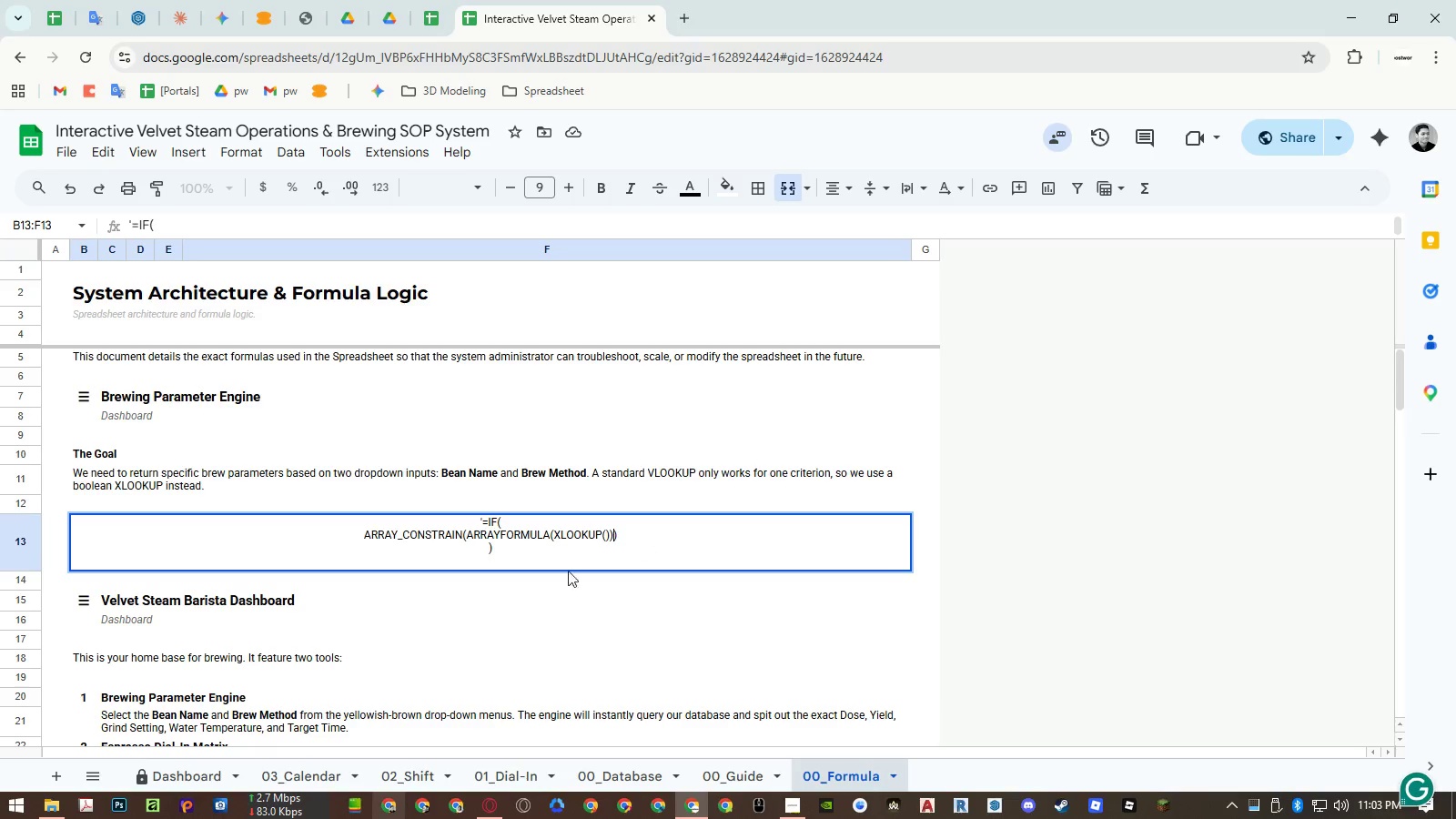 
double_click([519, 548])
 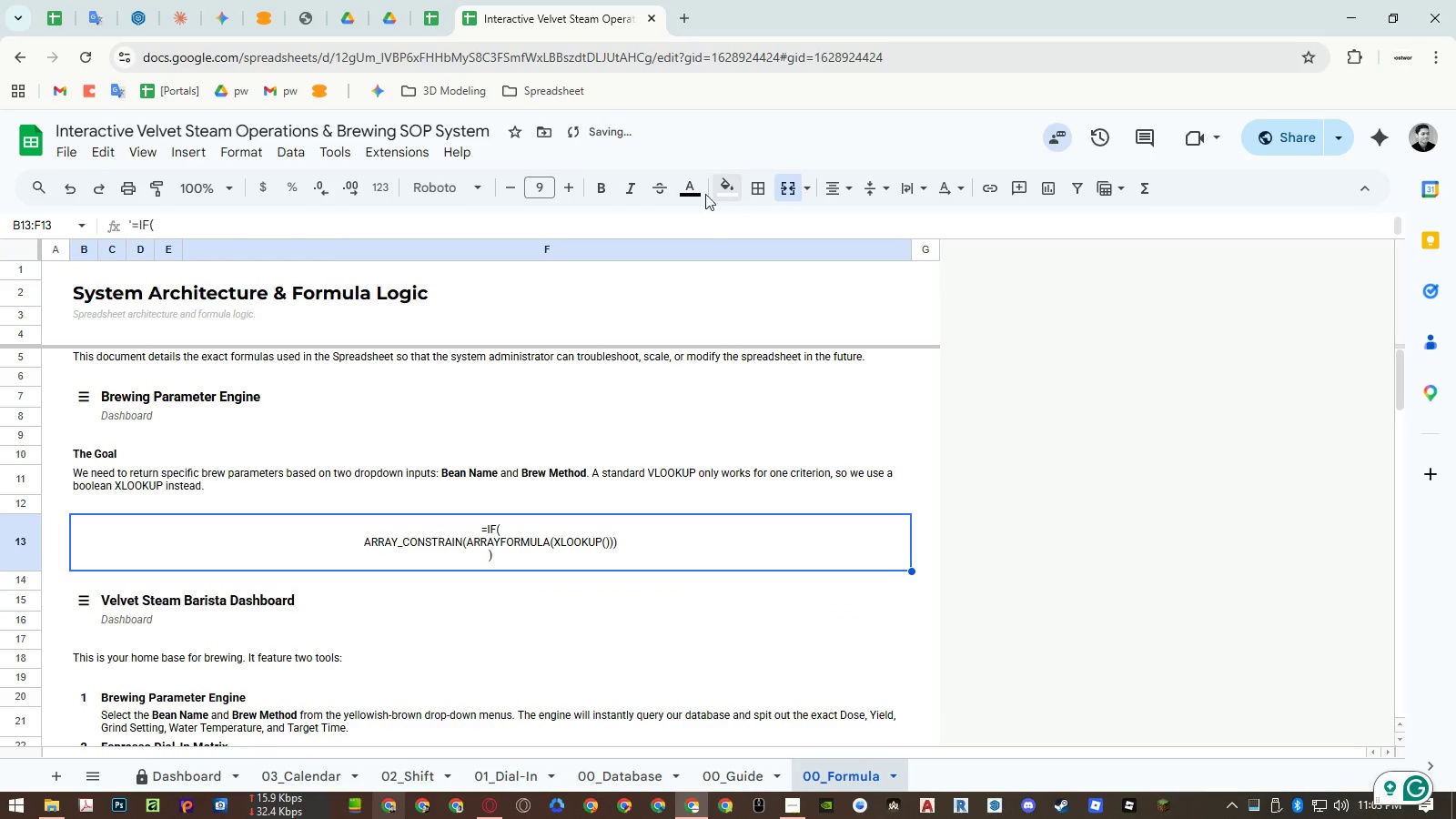 
left_click([632, 178])
 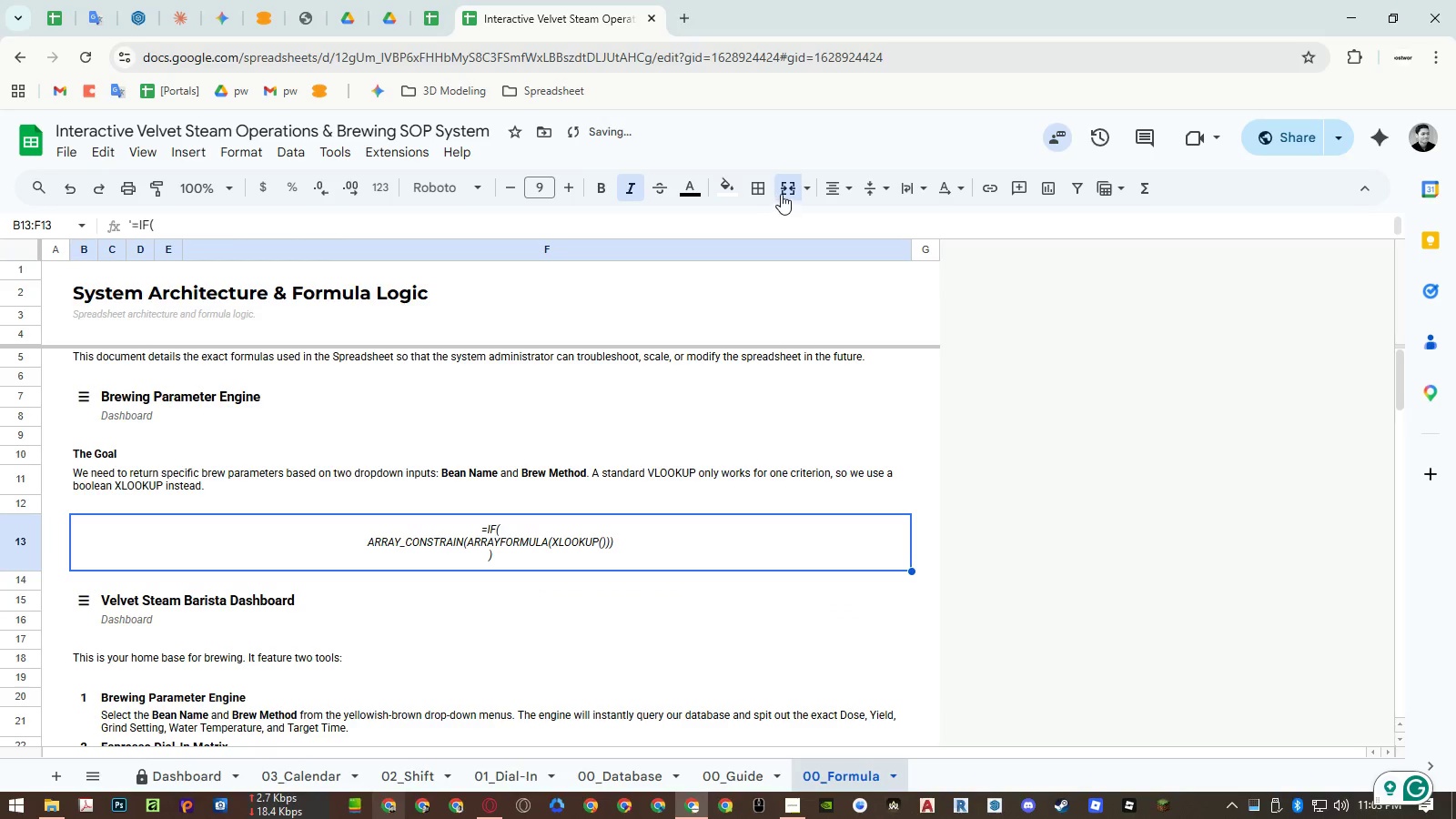 
left_click([734, 188])
 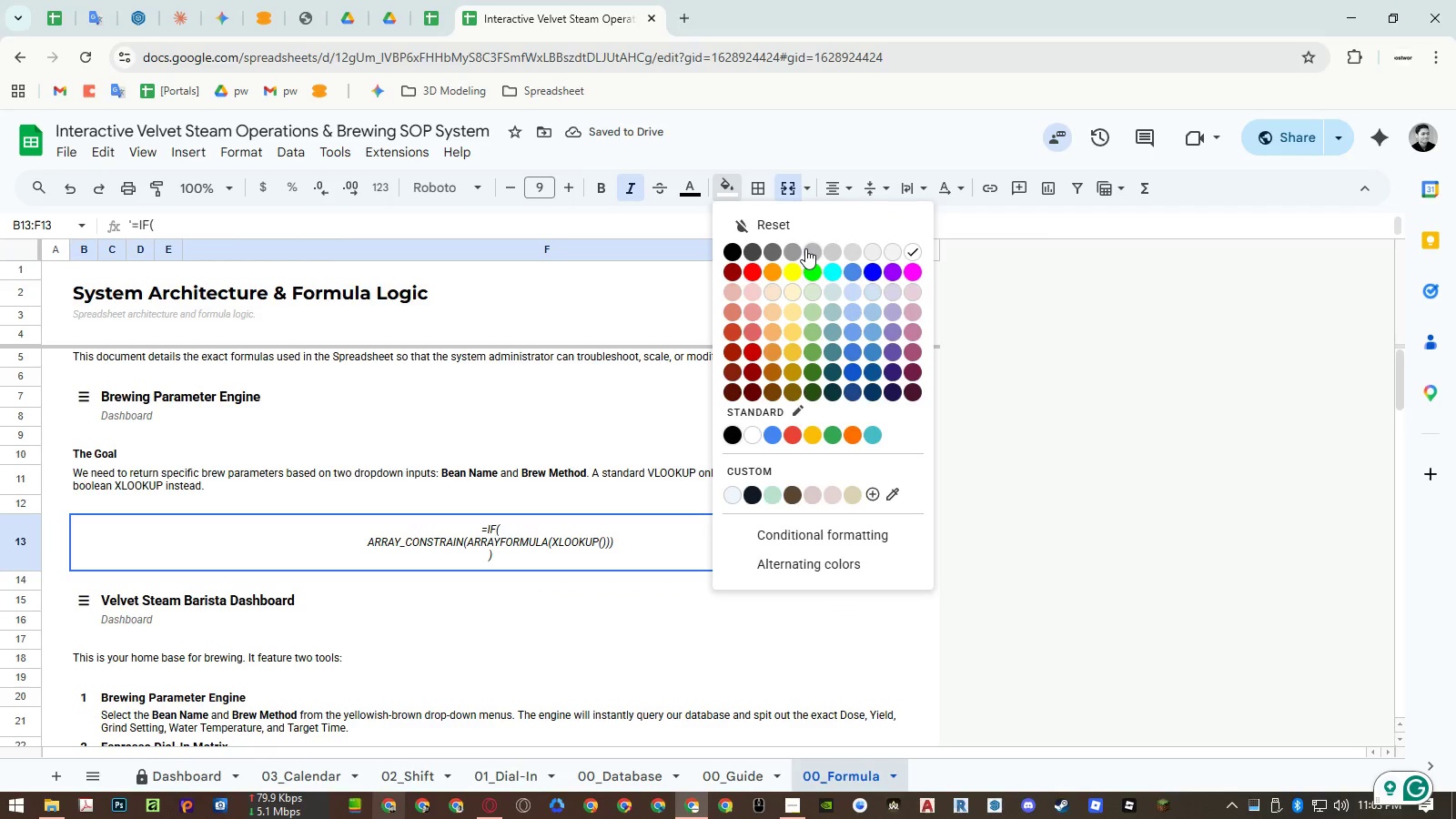 
left_click([852, 249])
 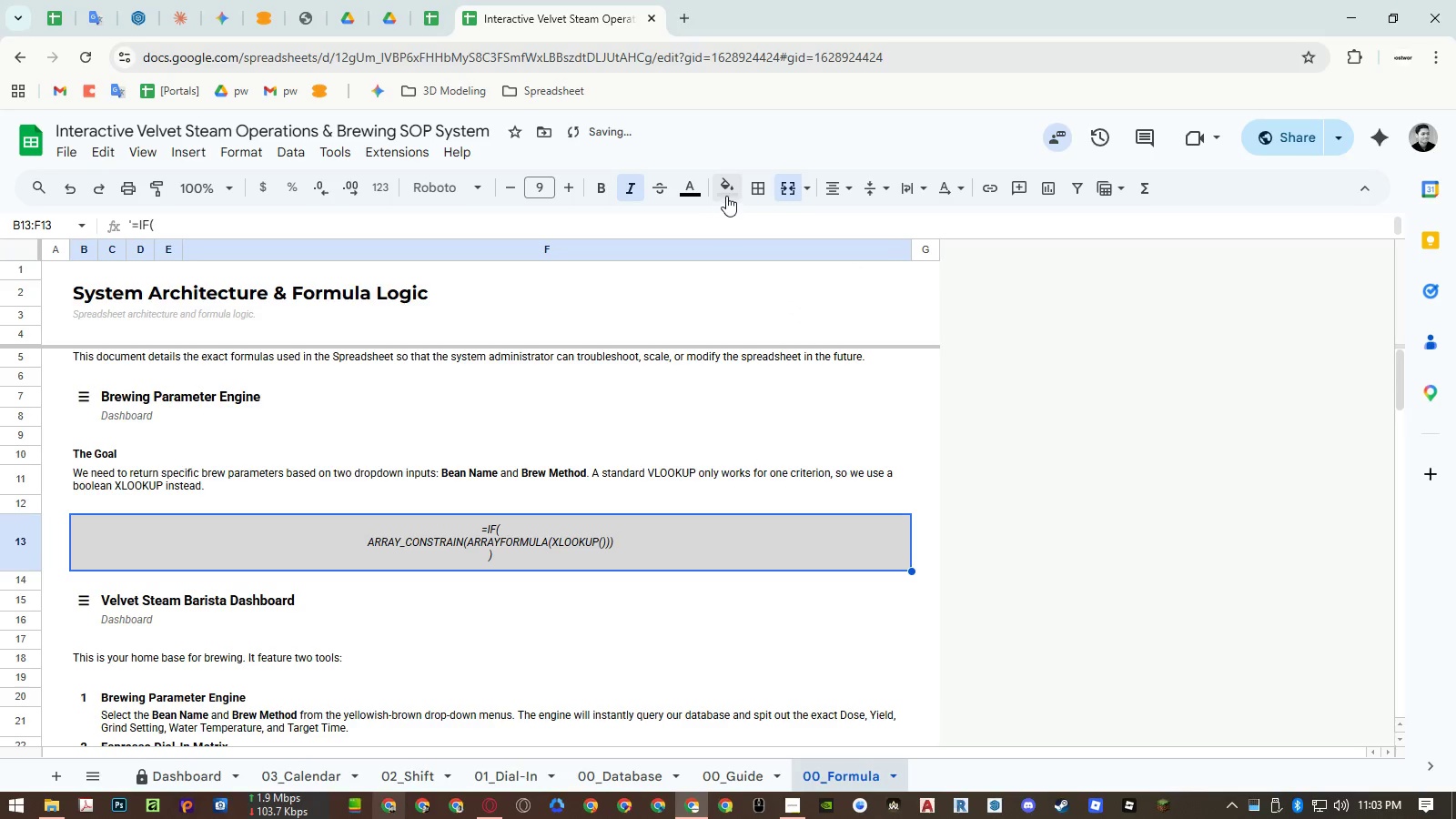 
left_click([726, 195])
 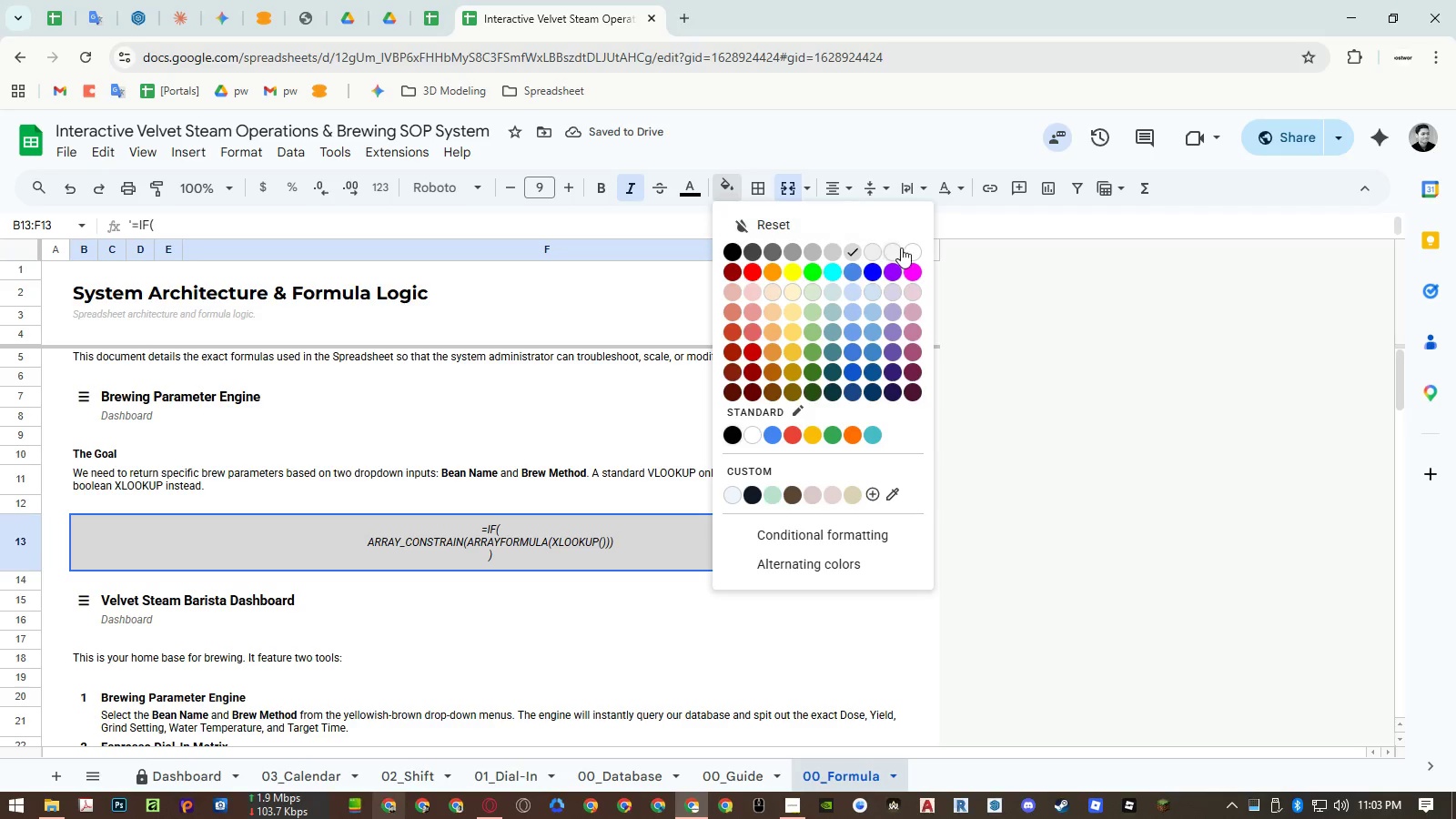 
left_click([908, 250])
 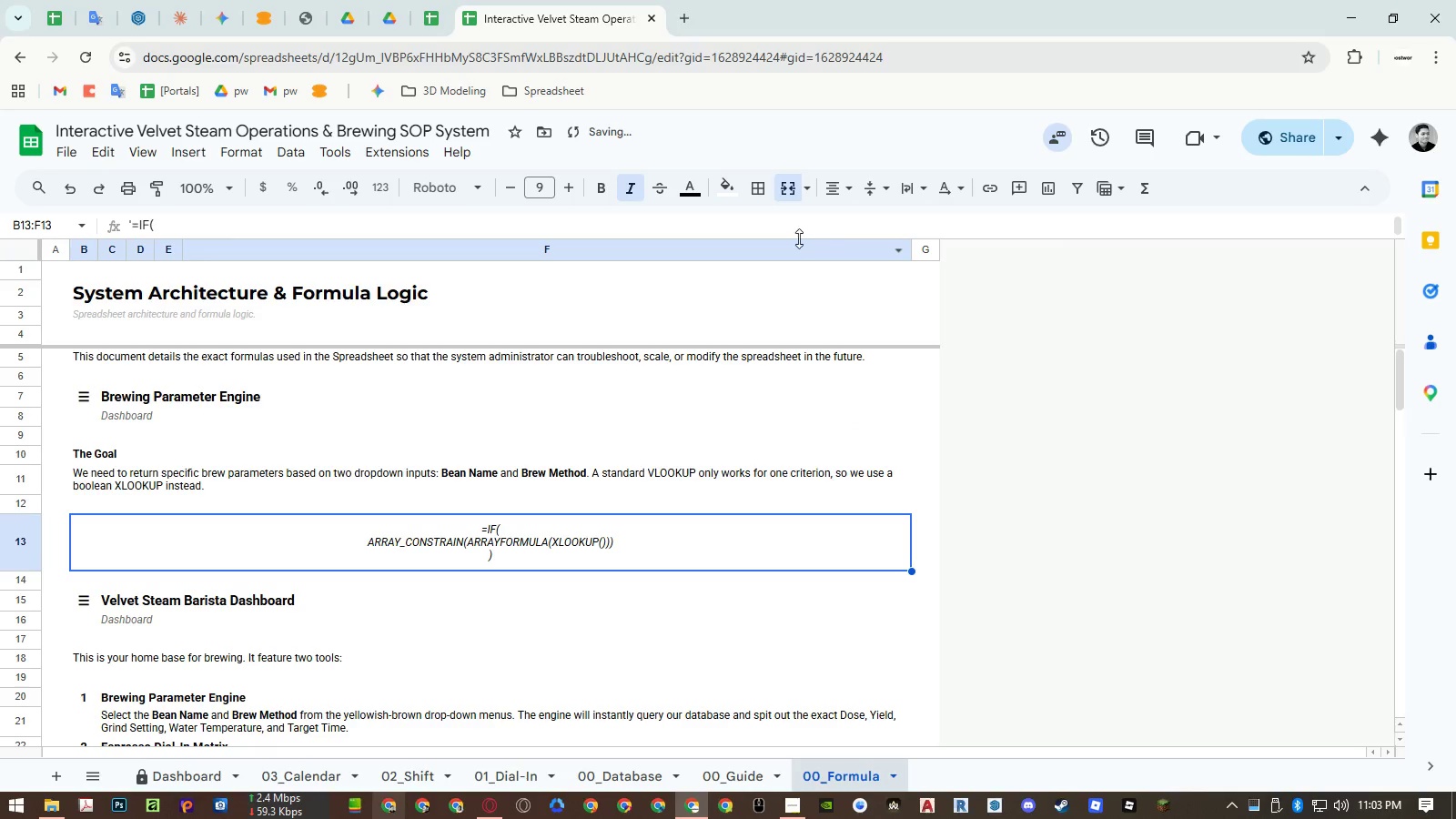 
key(Control+ControlLeft)
 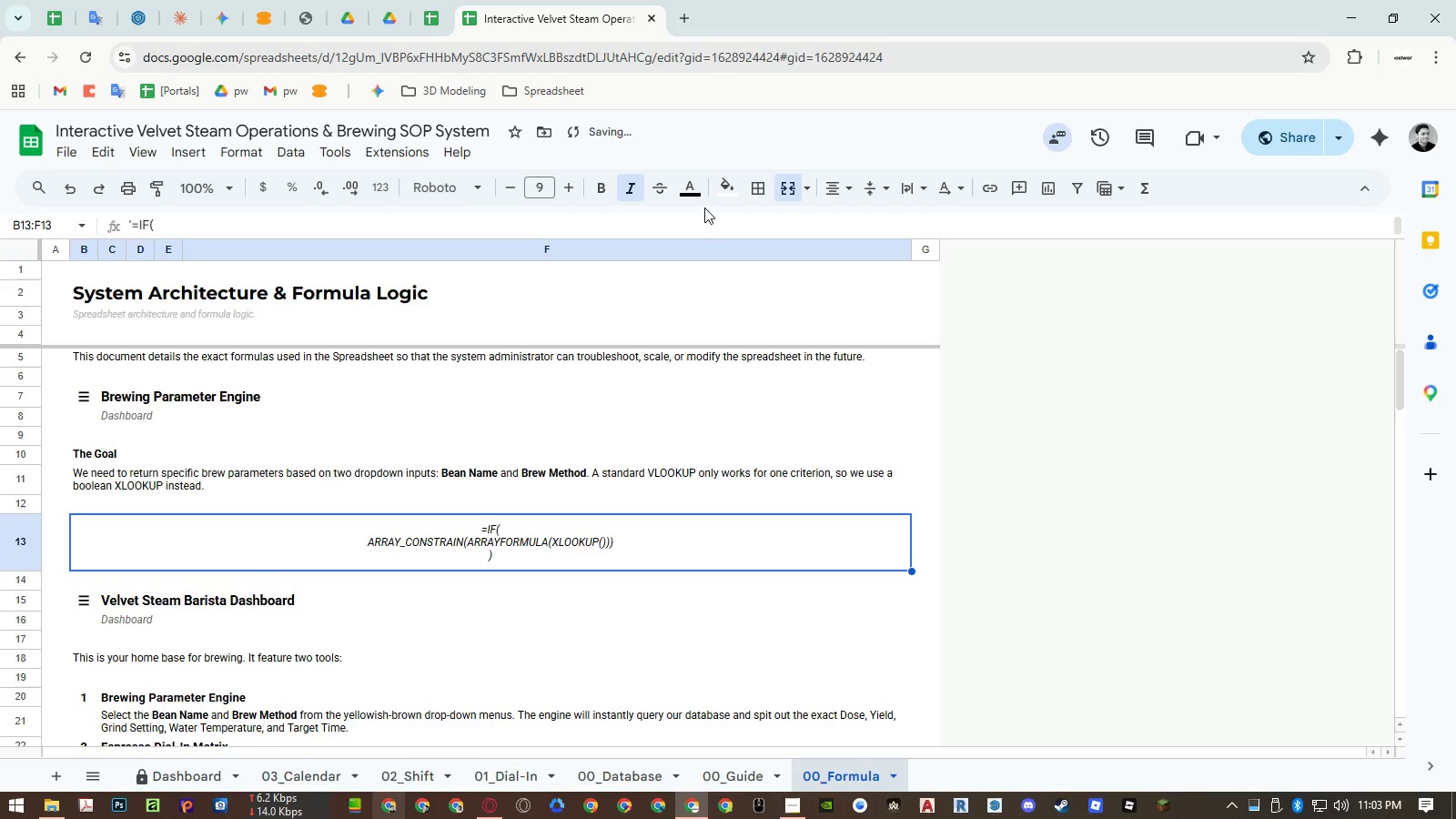 
key(Control+Z)
 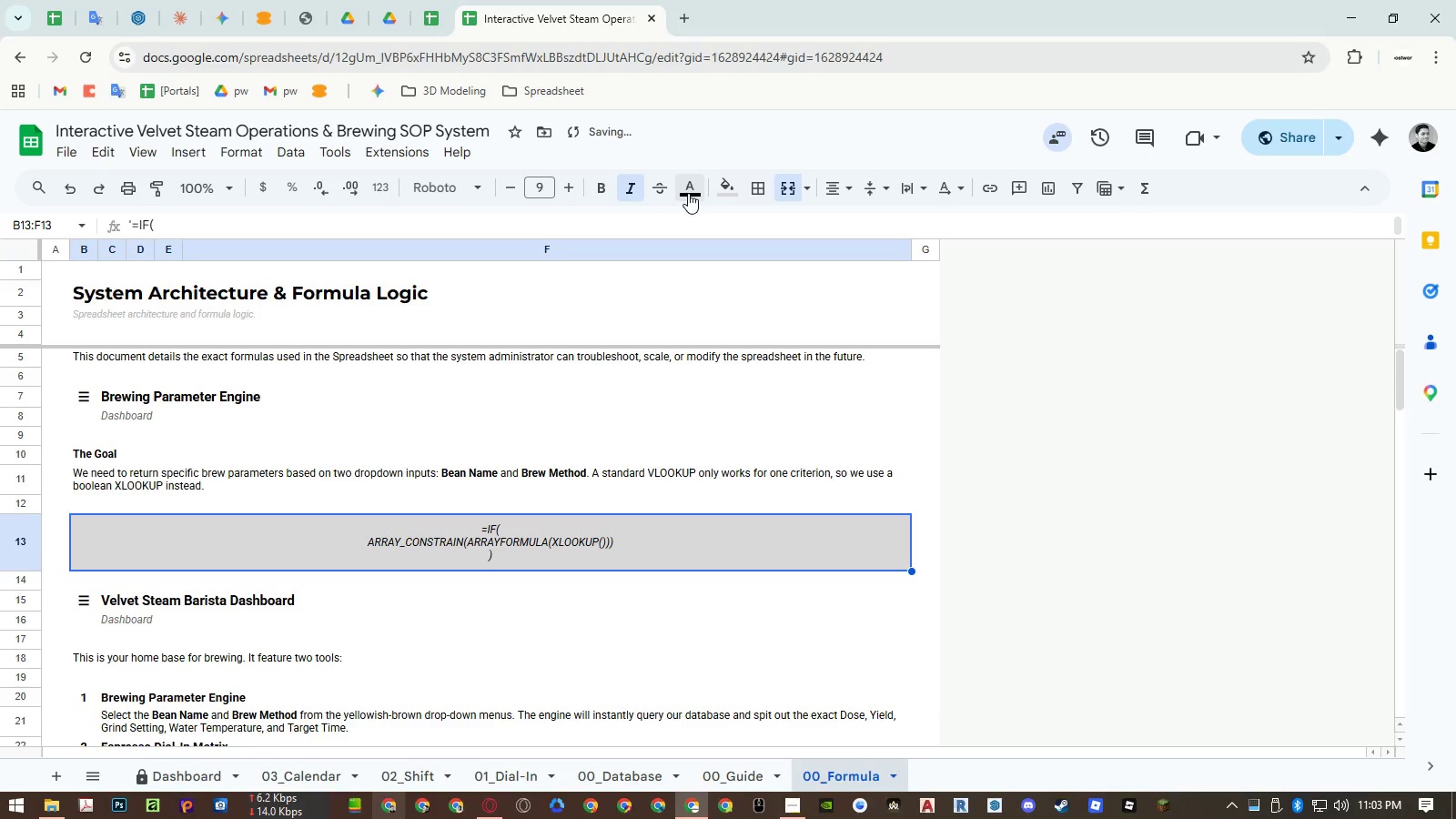 
left_click([692, 193])
 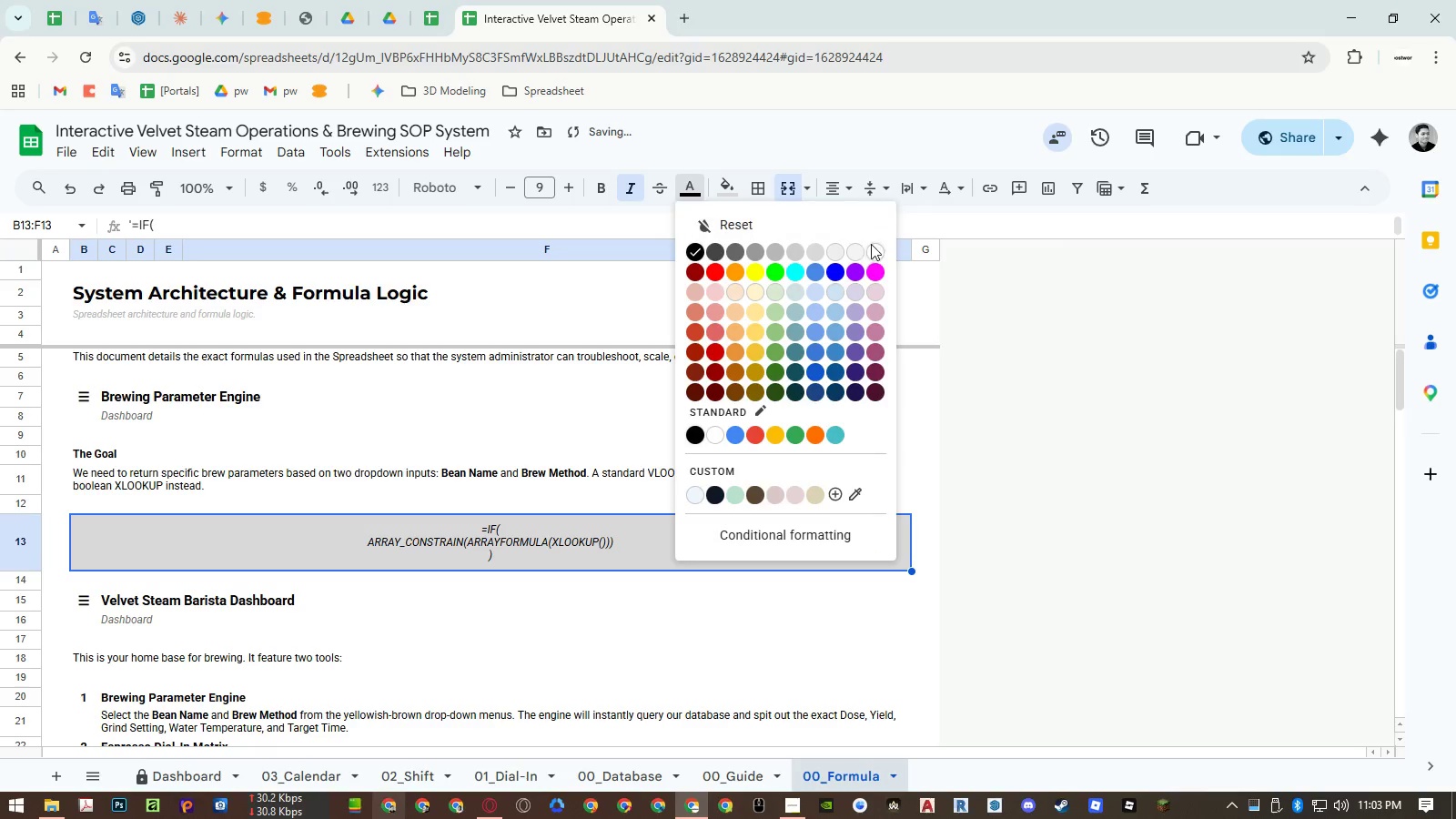 
left_click([875, 248])
 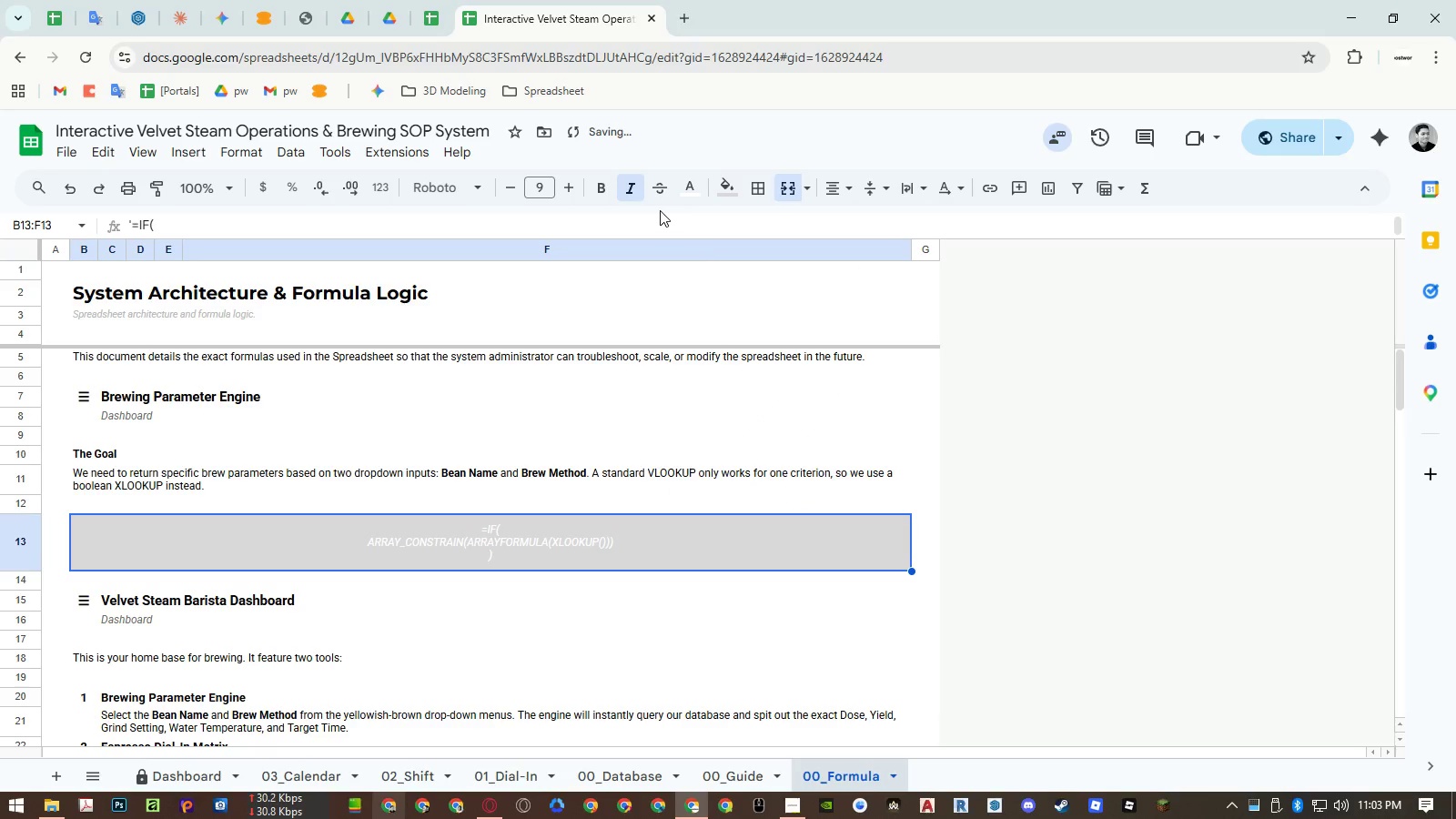 
left_click([606, 196])
 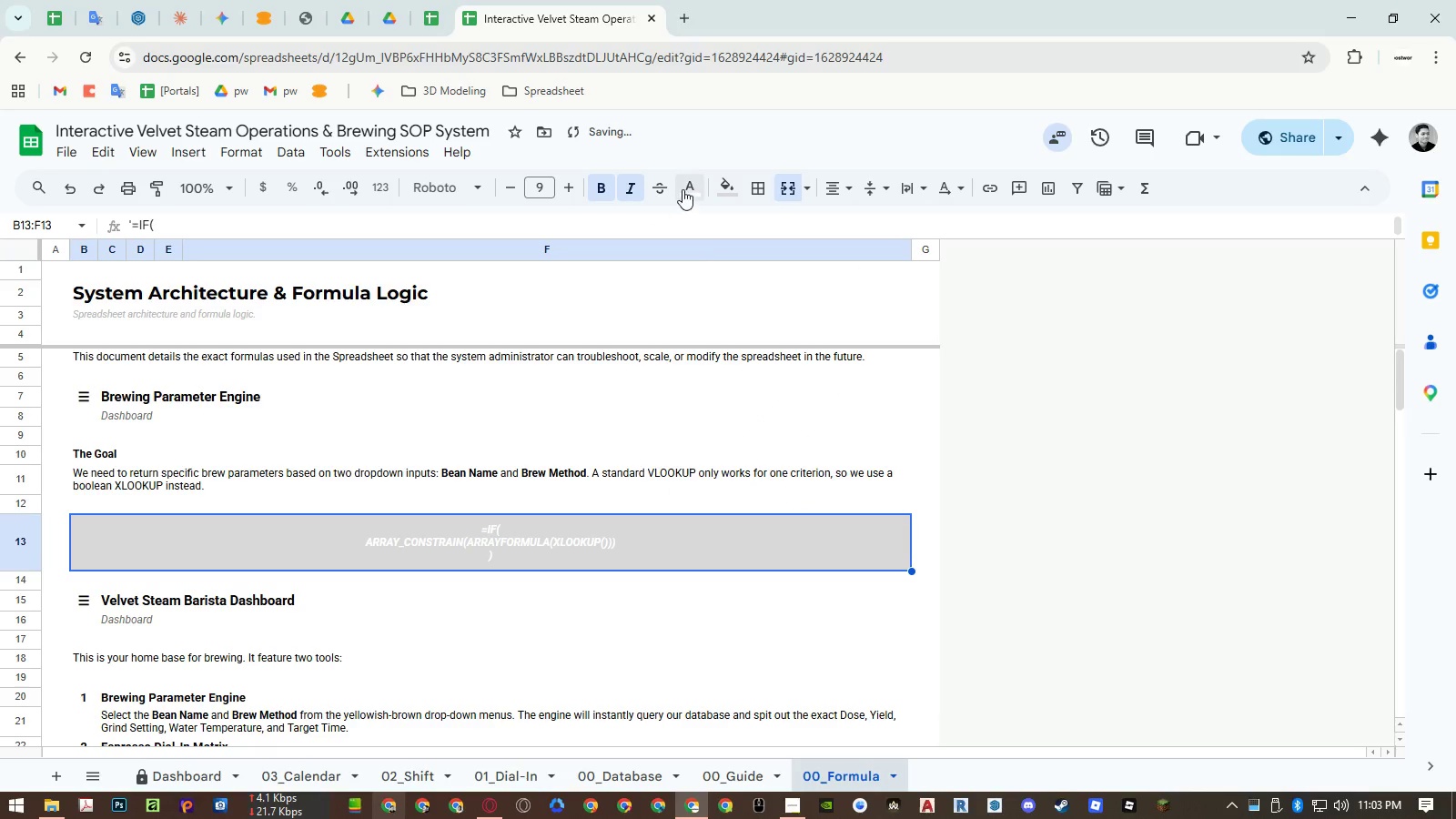 
left_click([687, 185])
 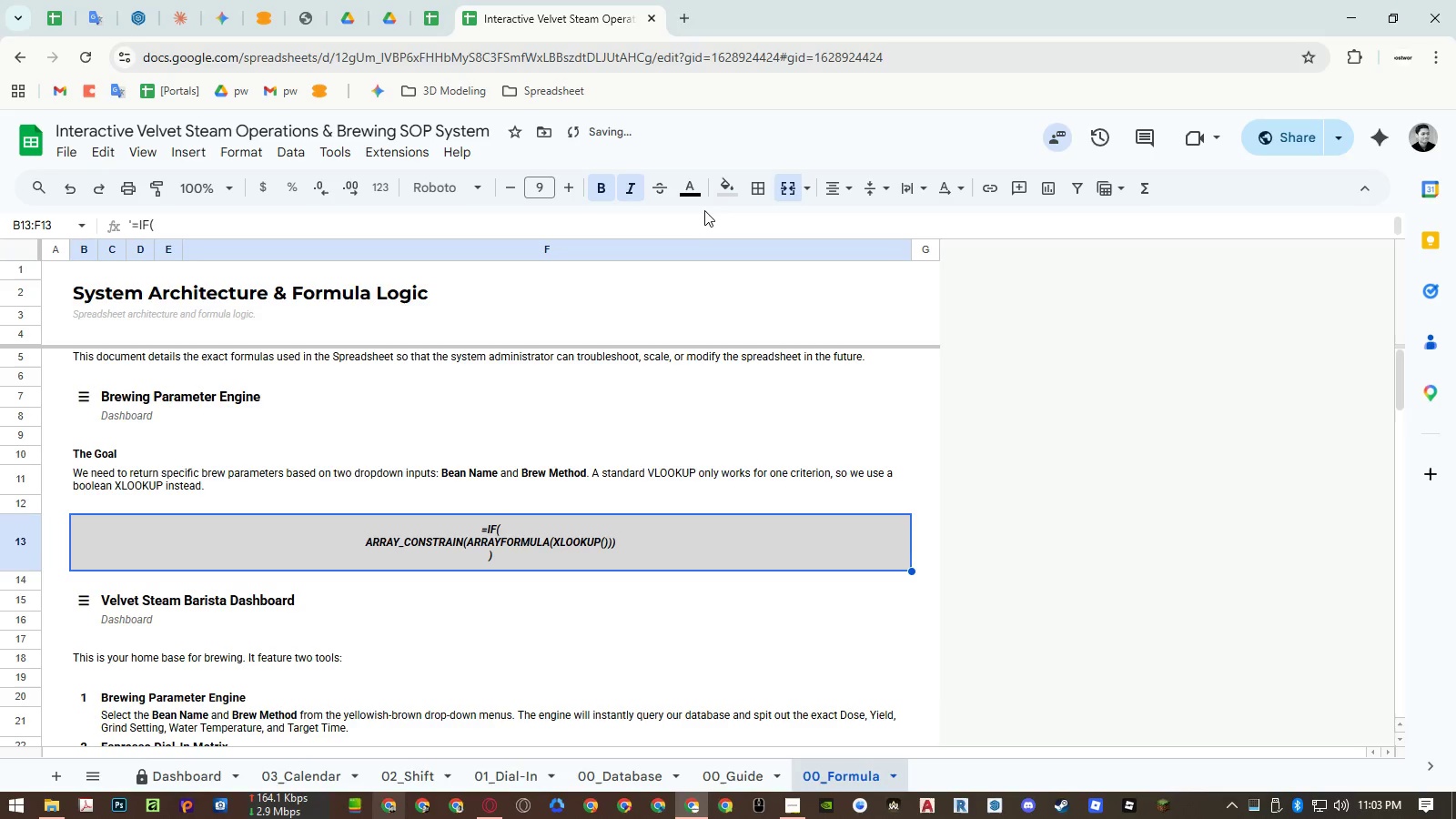 
left_click([700, 191])
 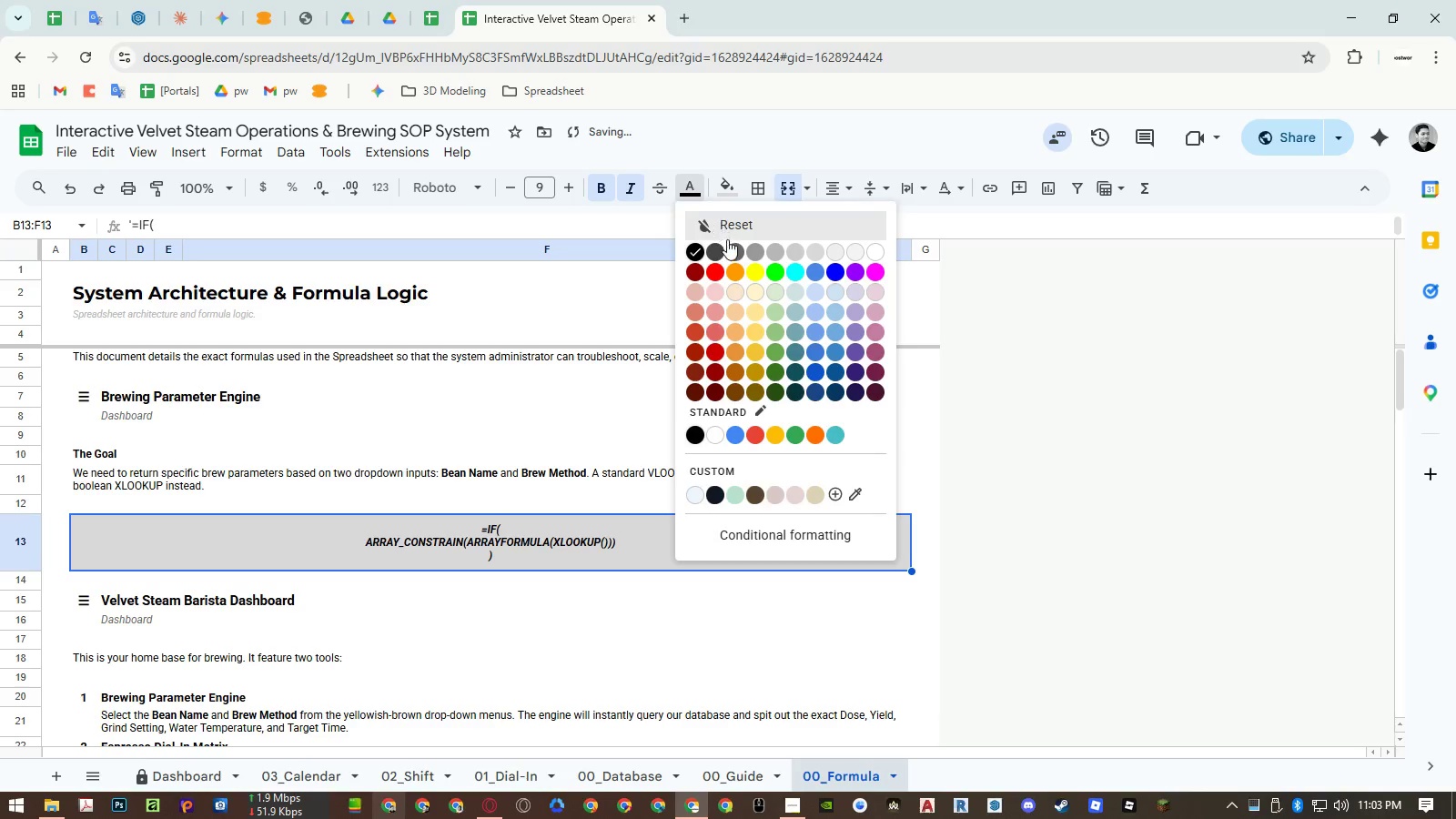 
left_click([732, 246])
 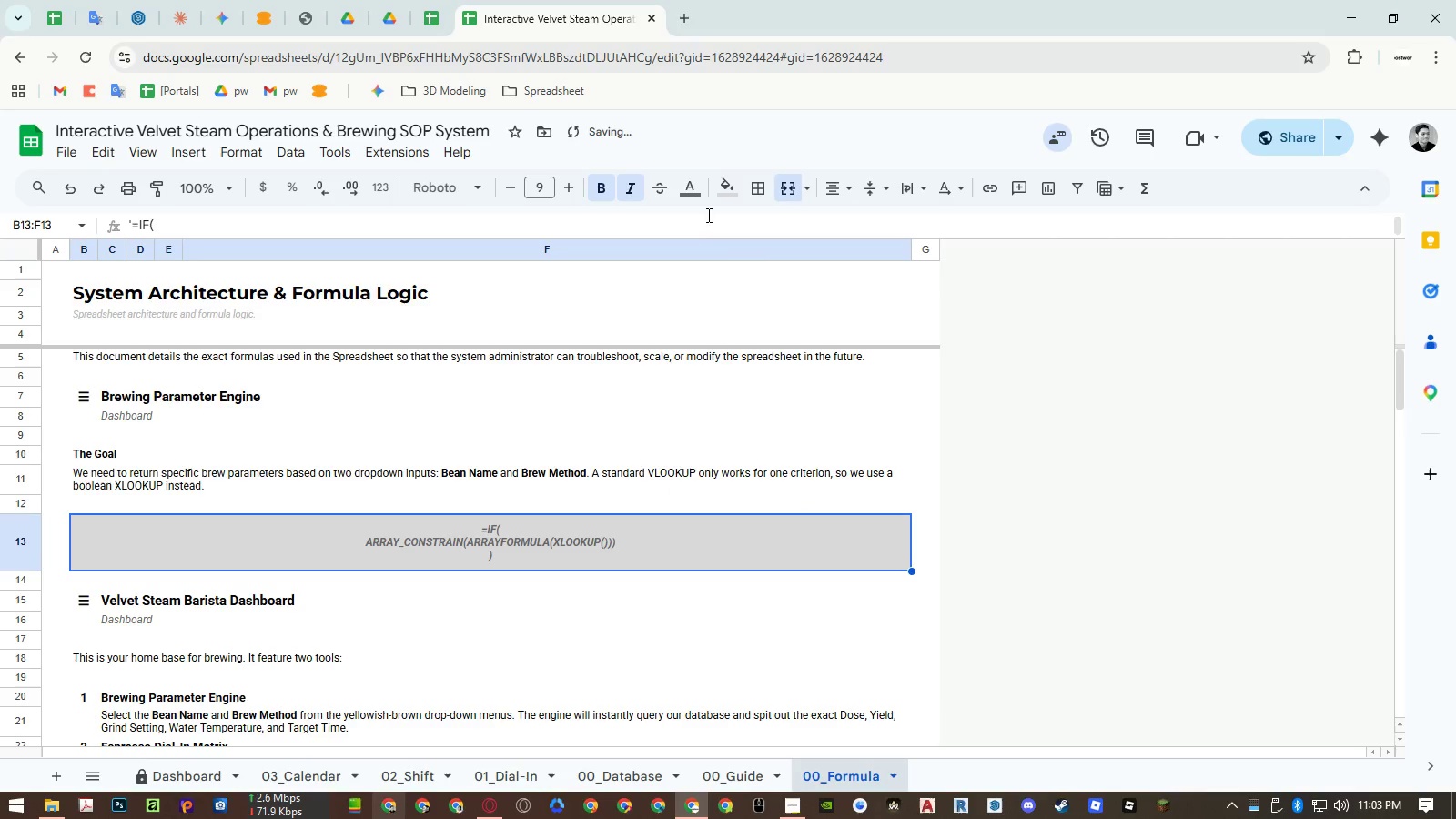 
left_click([690, 194])
 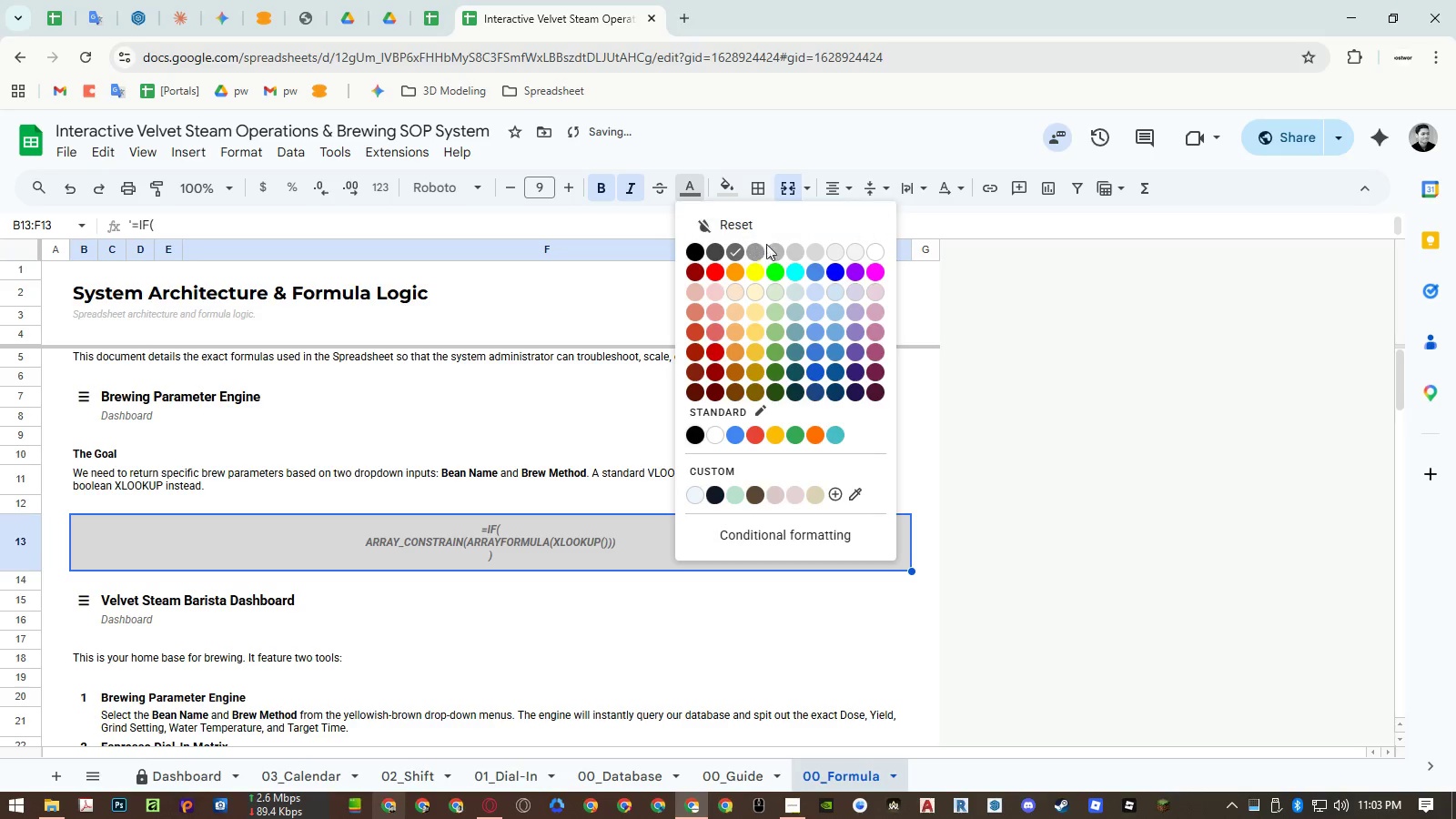 
left_click([774, 248])
 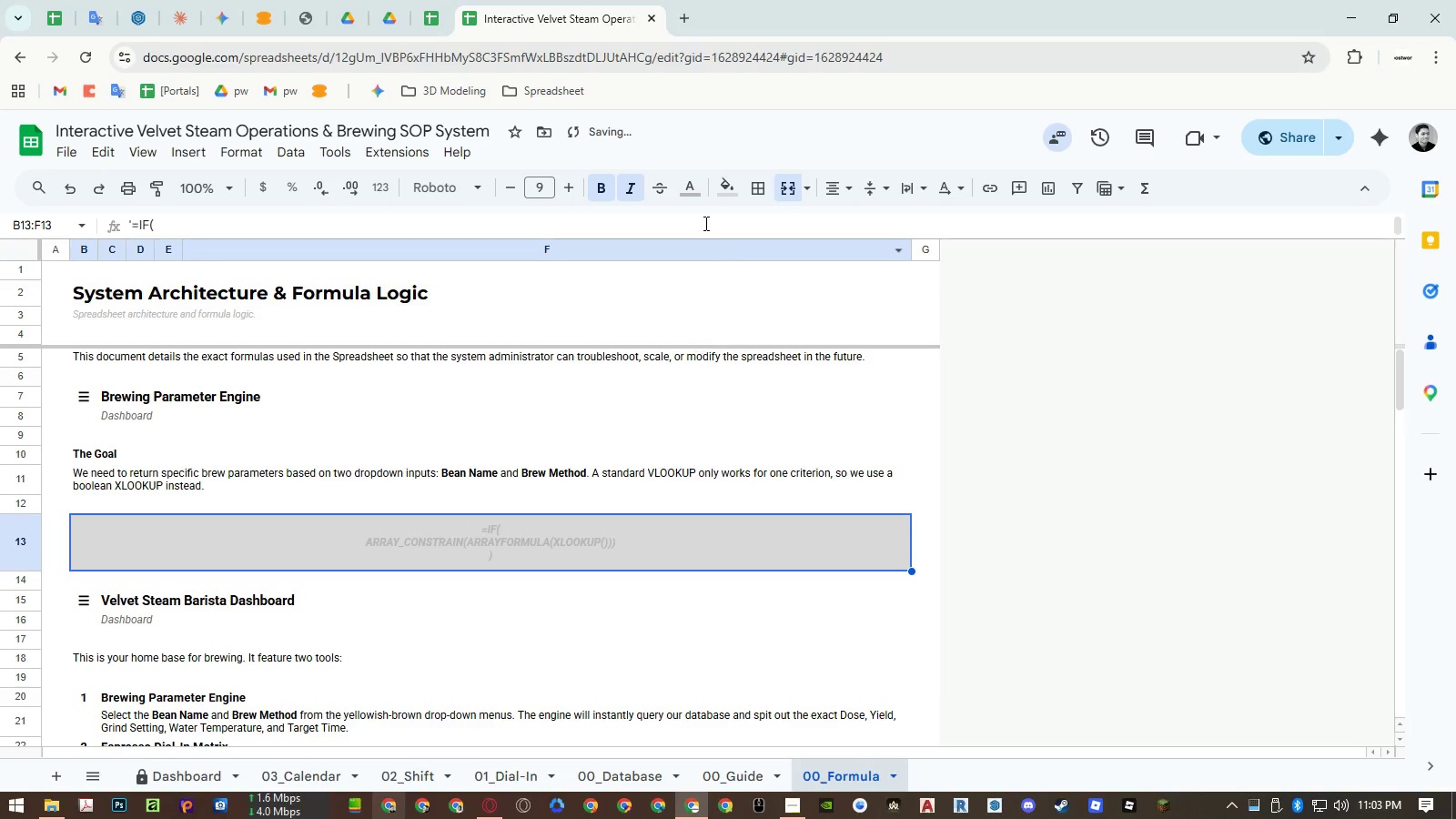 
left_click_drag(start_coordinate=[693, 189], to_coordinate=[733, 248])
 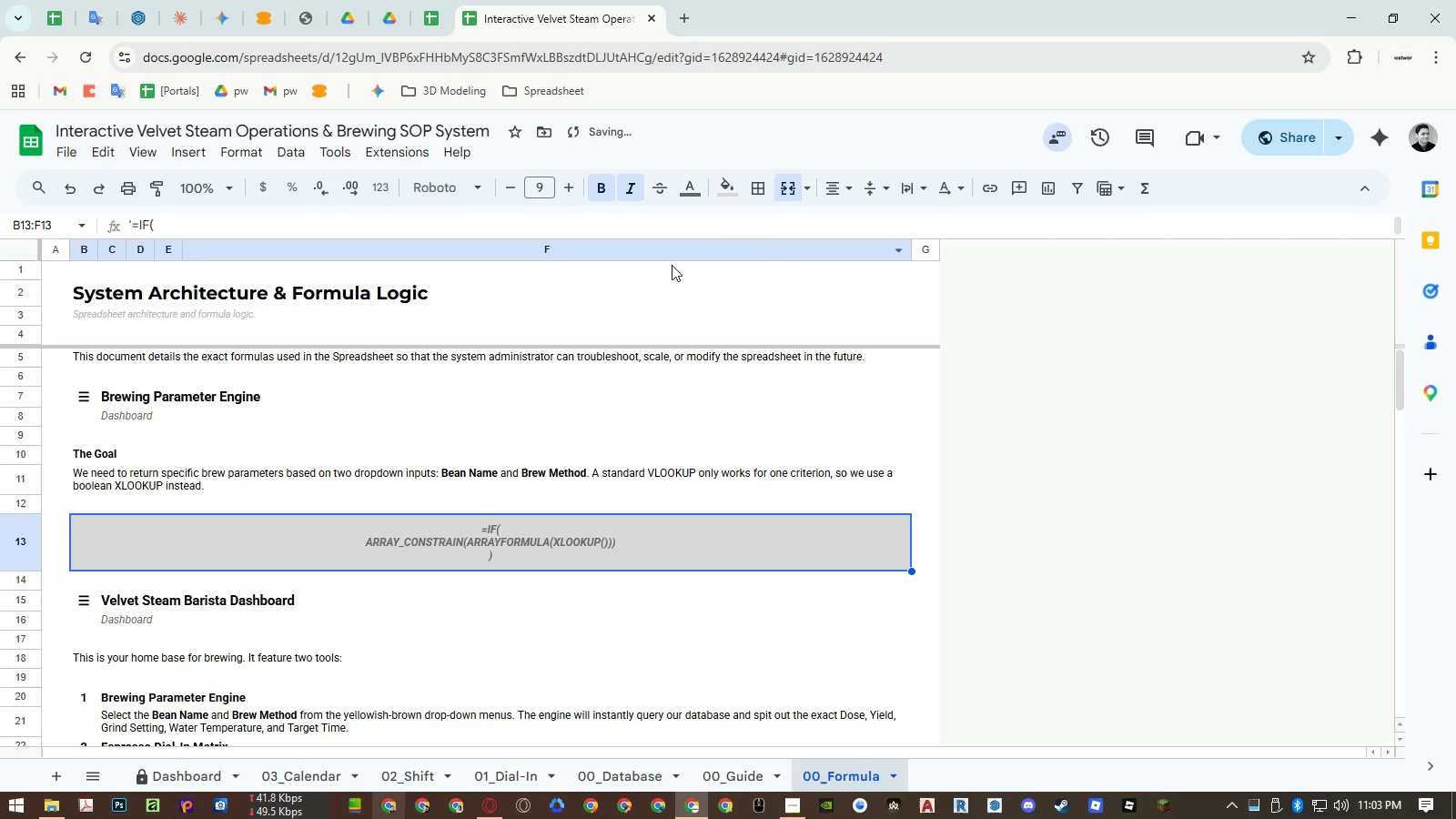 
left_click([733, 248])
 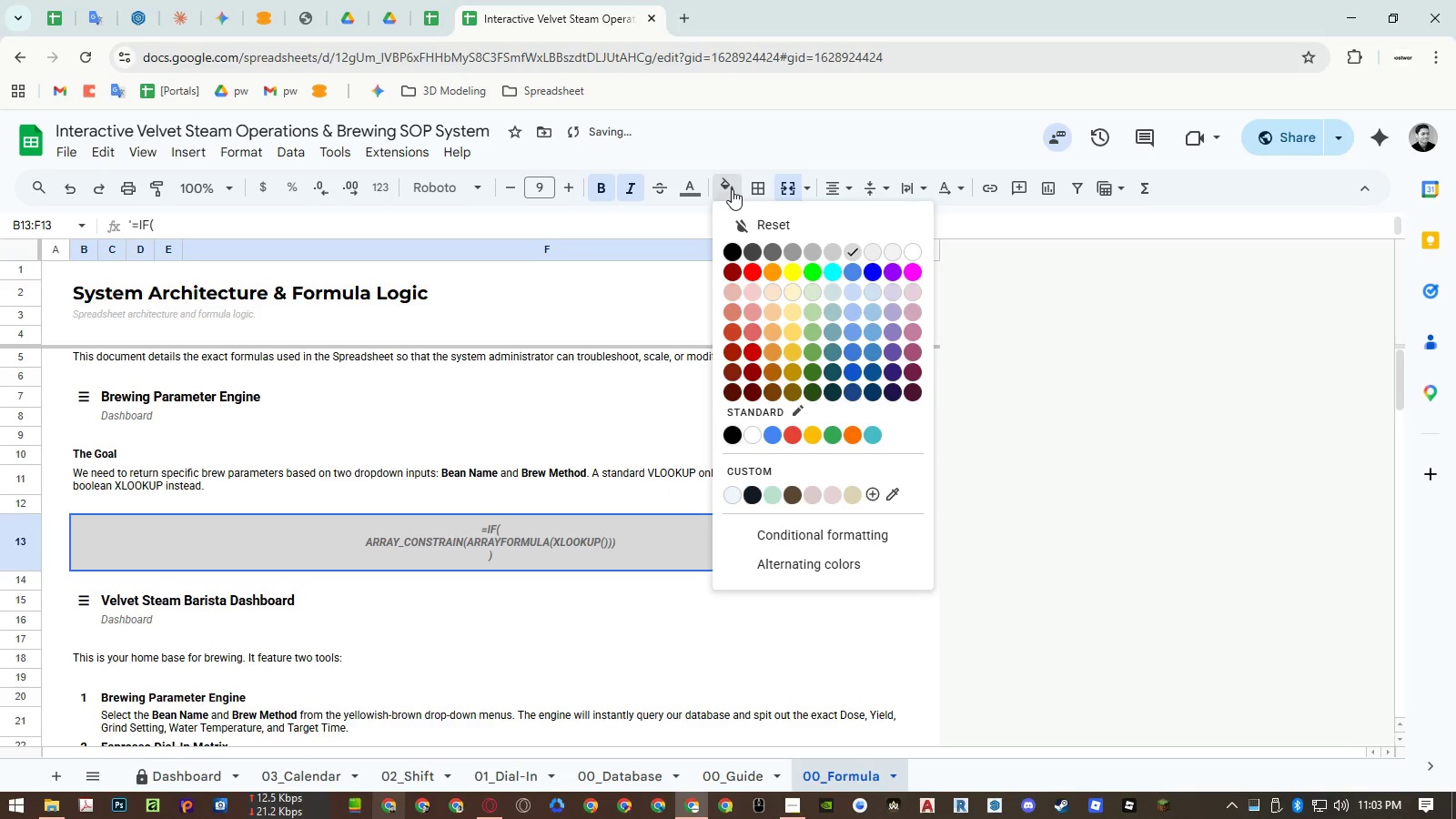 
left_click([587, 420])
 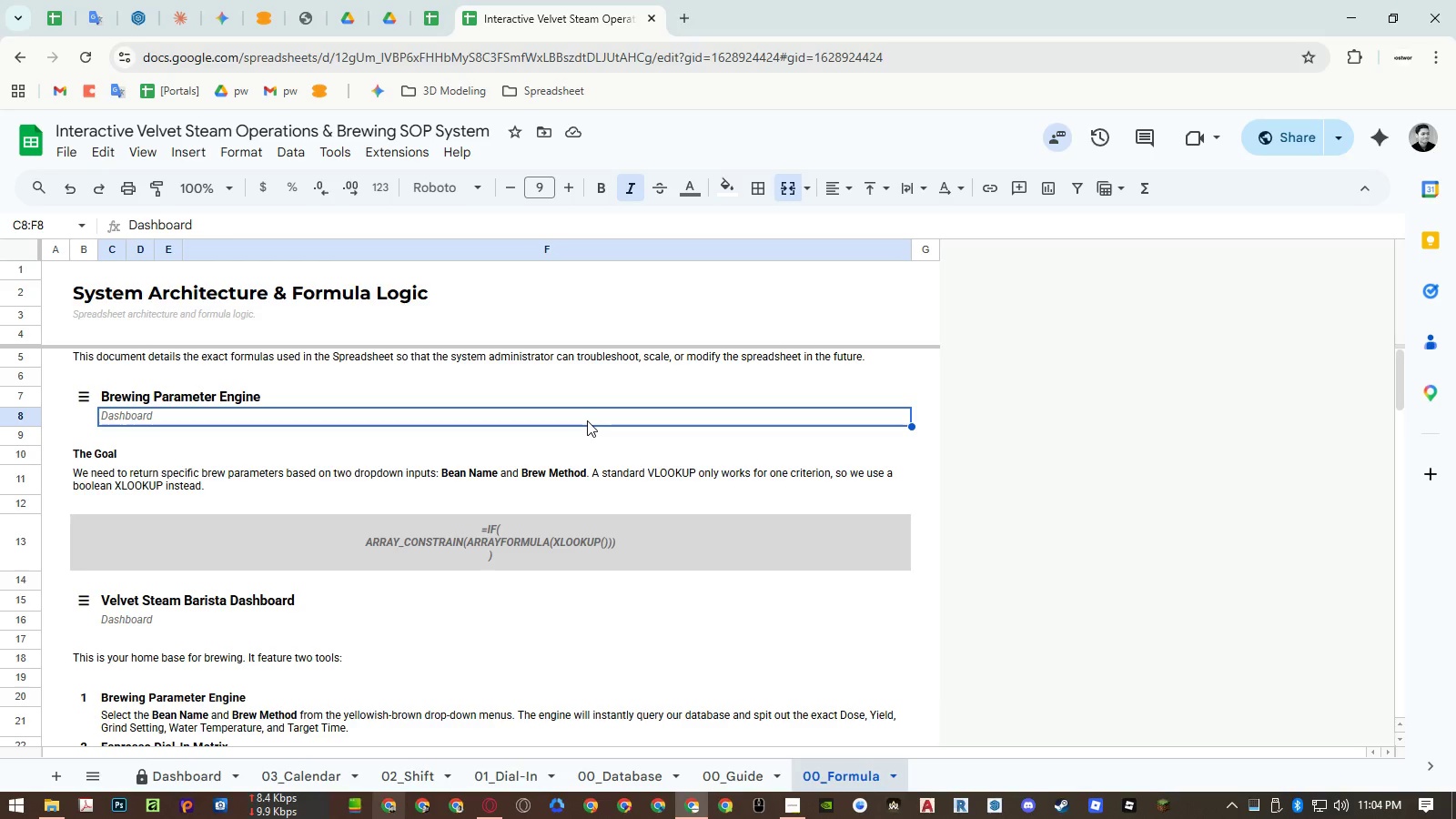 
wait(24.86)
 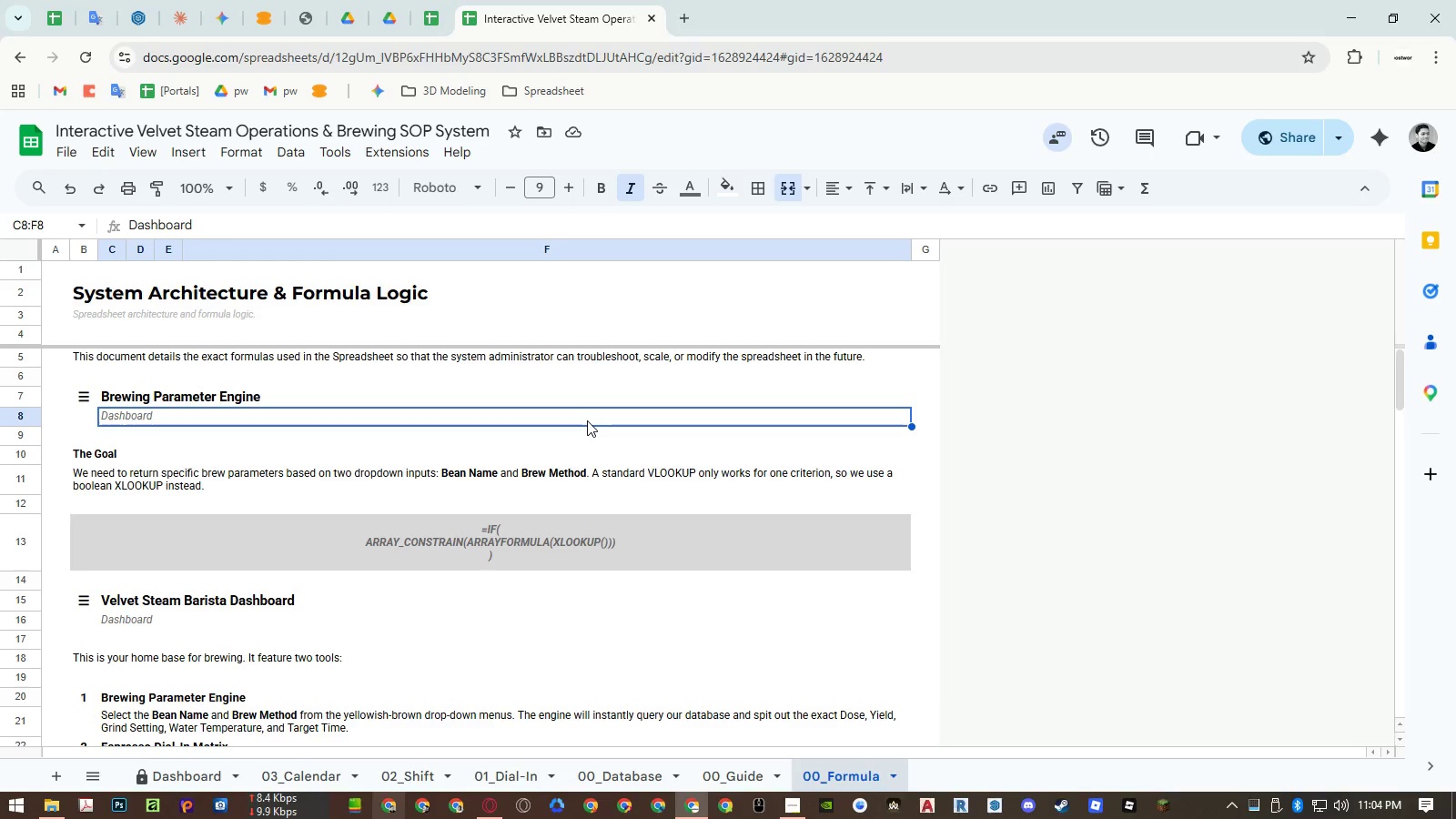 
scroll: coordinate [366, 521], scroll_direction: down, amount: 1.0
 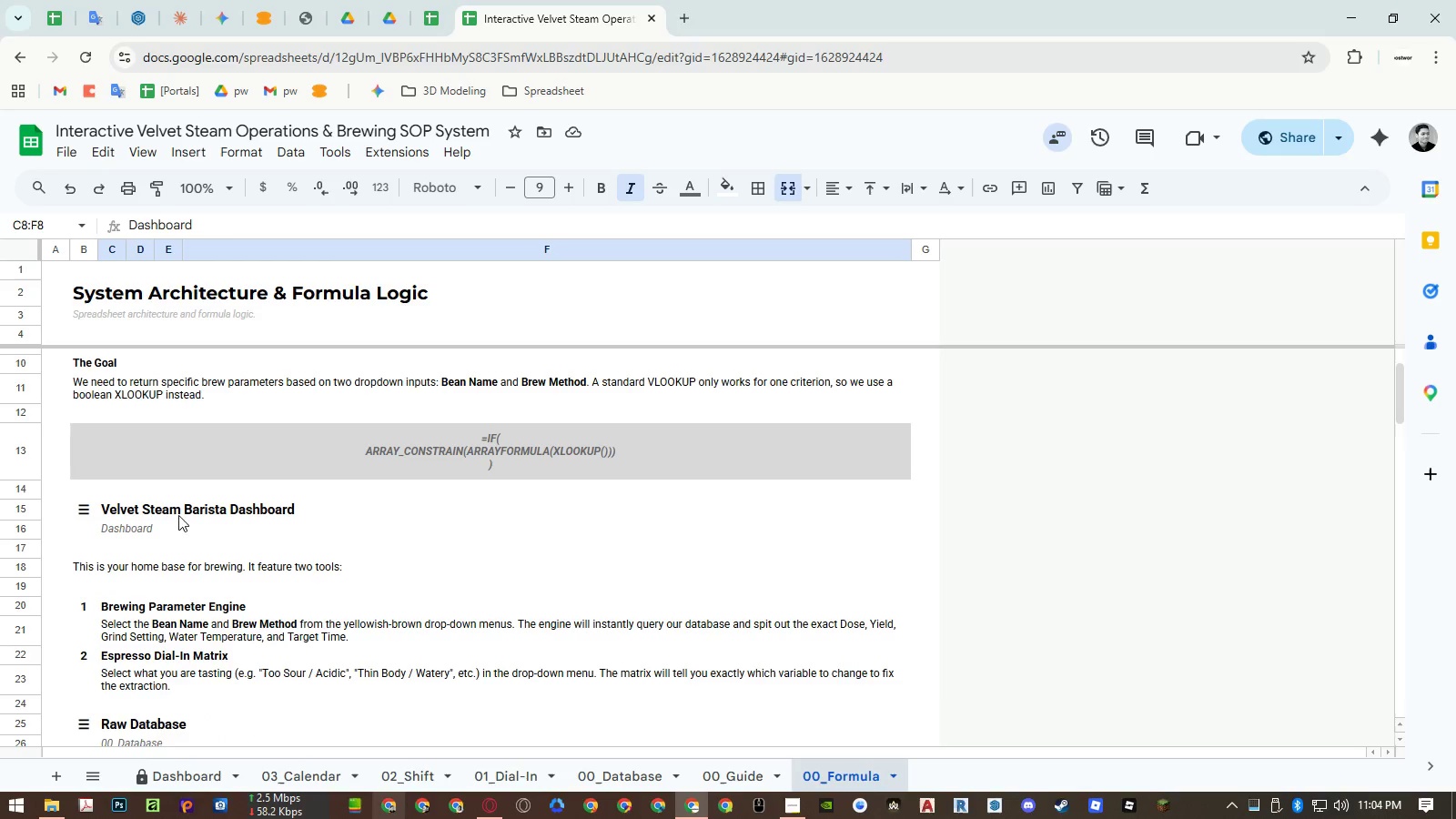 
scroll: coordinate [165, 512], scroll_direction: up, amount: 1.0
 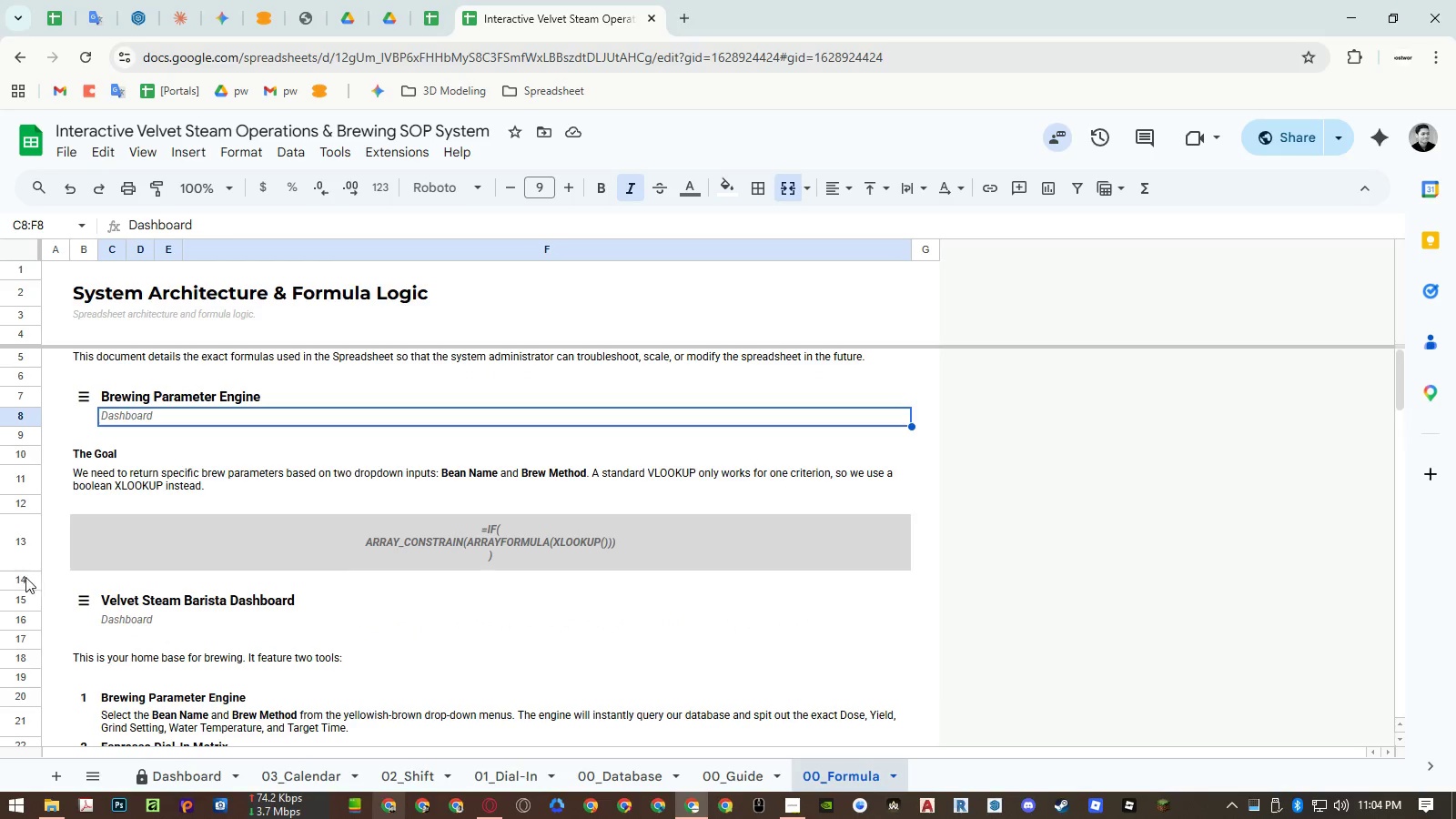 
left_click_drag(start_coordinate=[25, 577], to_coordinate=[23, 397])
 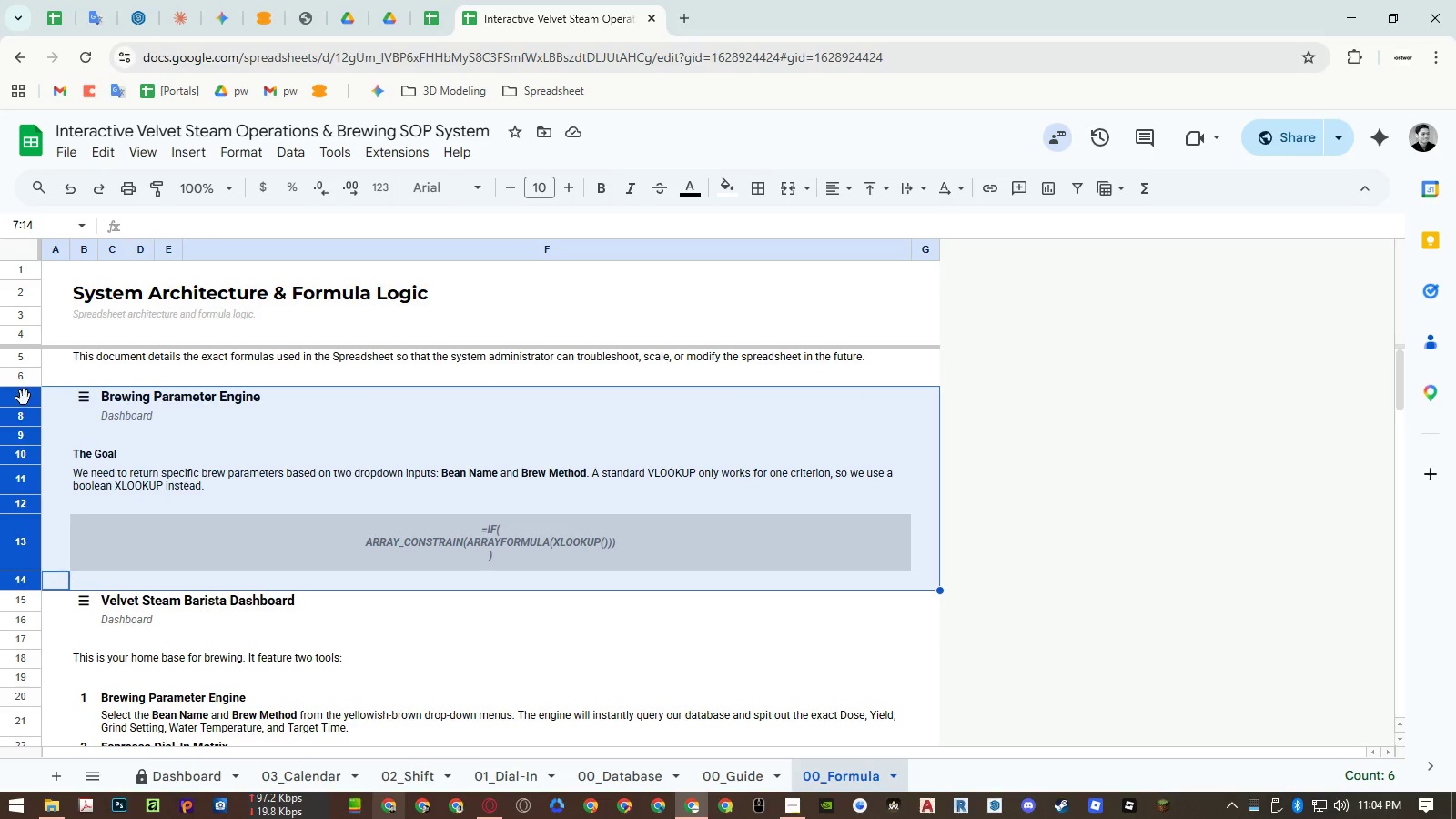 
key(Control+ControlLeft)
 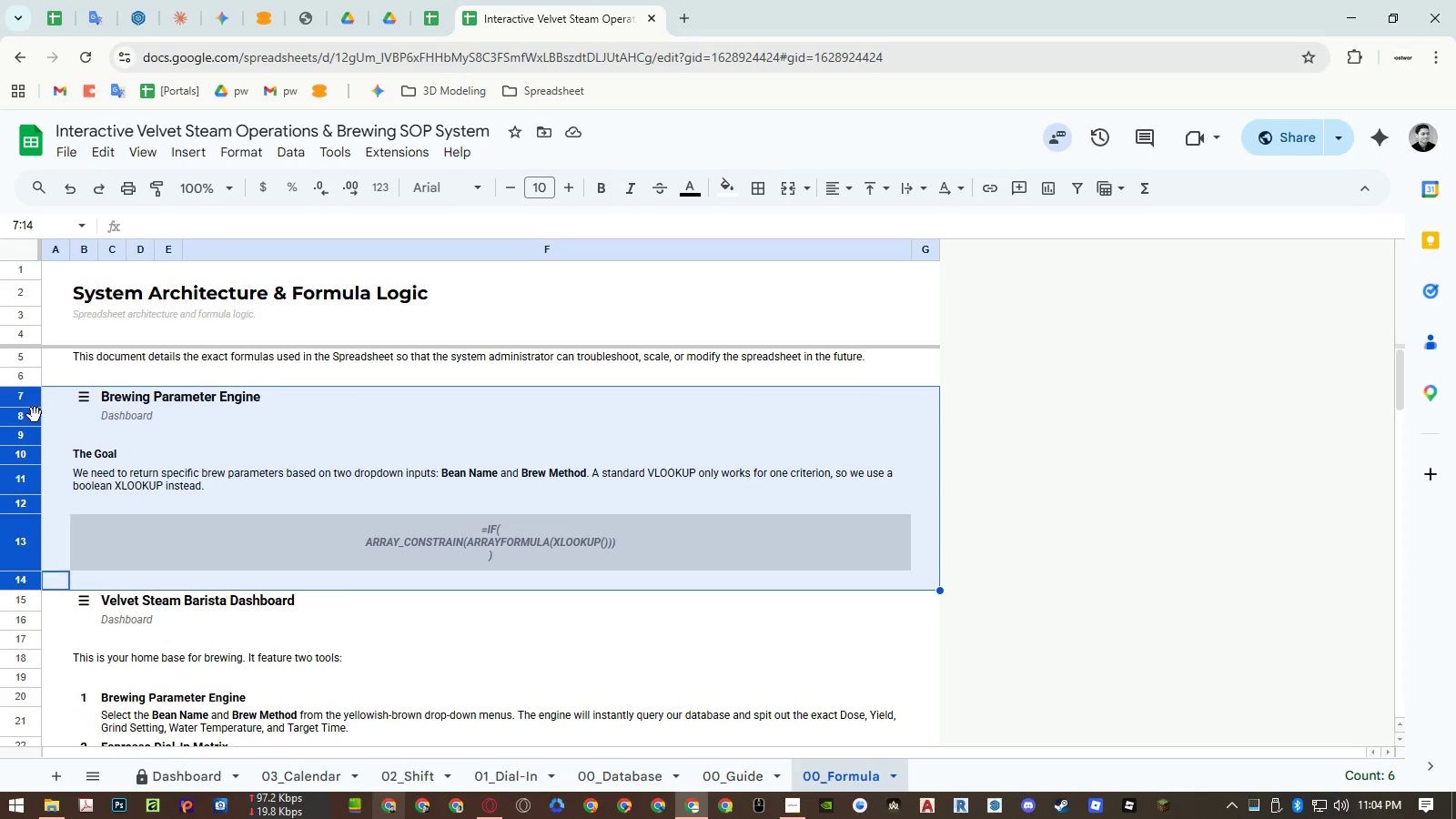 
key(Control+C)
 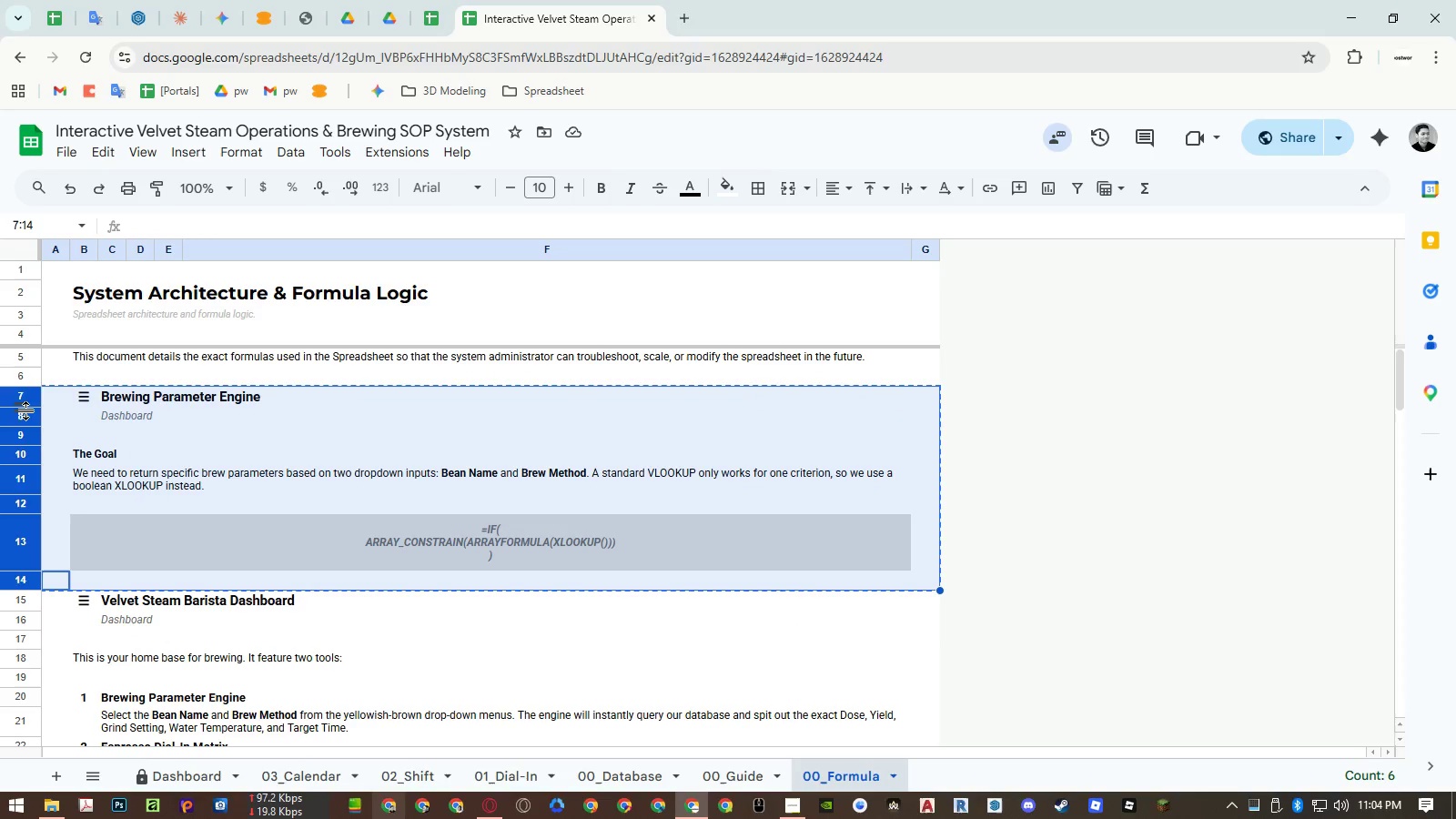 
right_click([24, 408])
 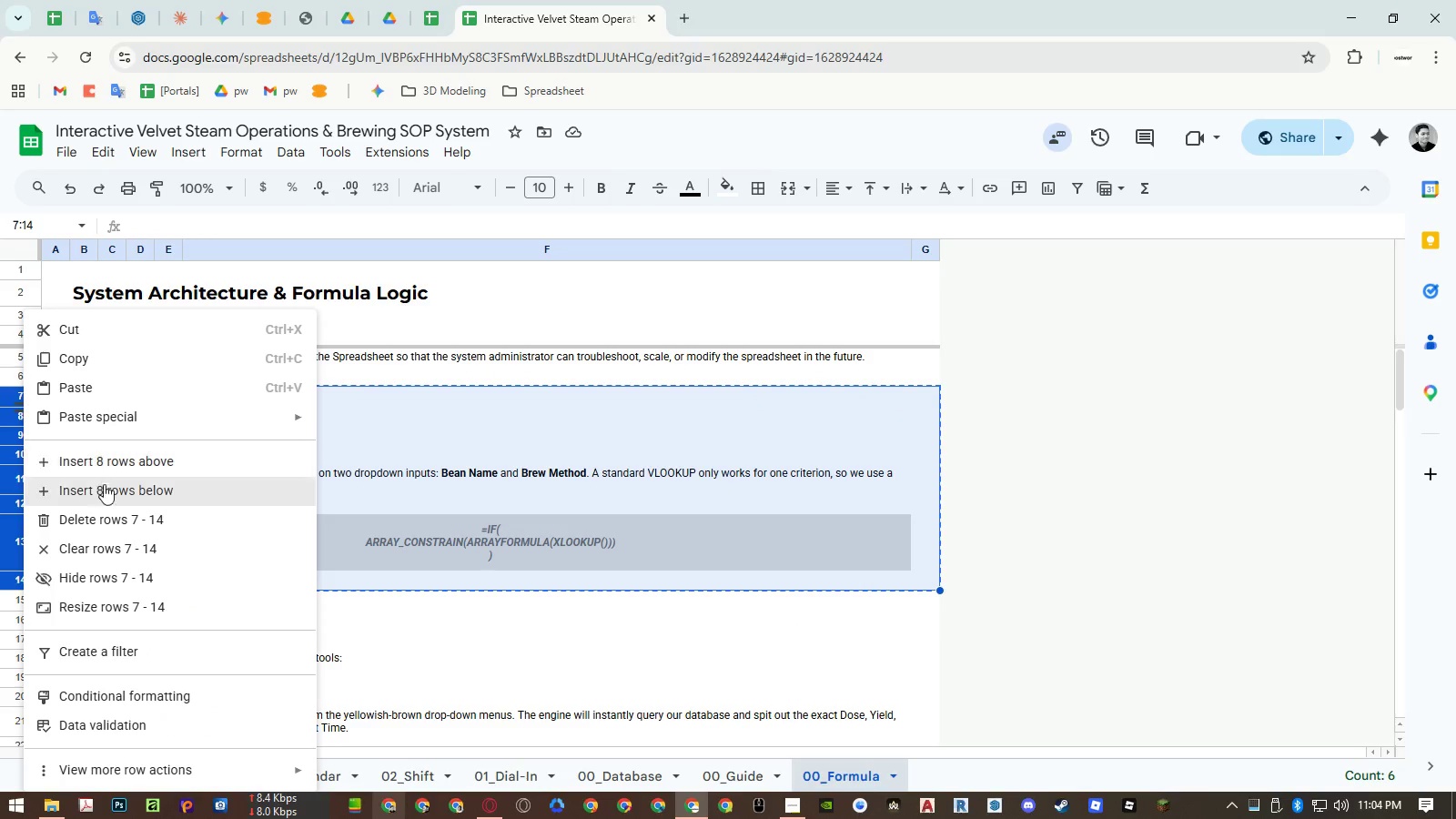 
left_click([106, 493])
 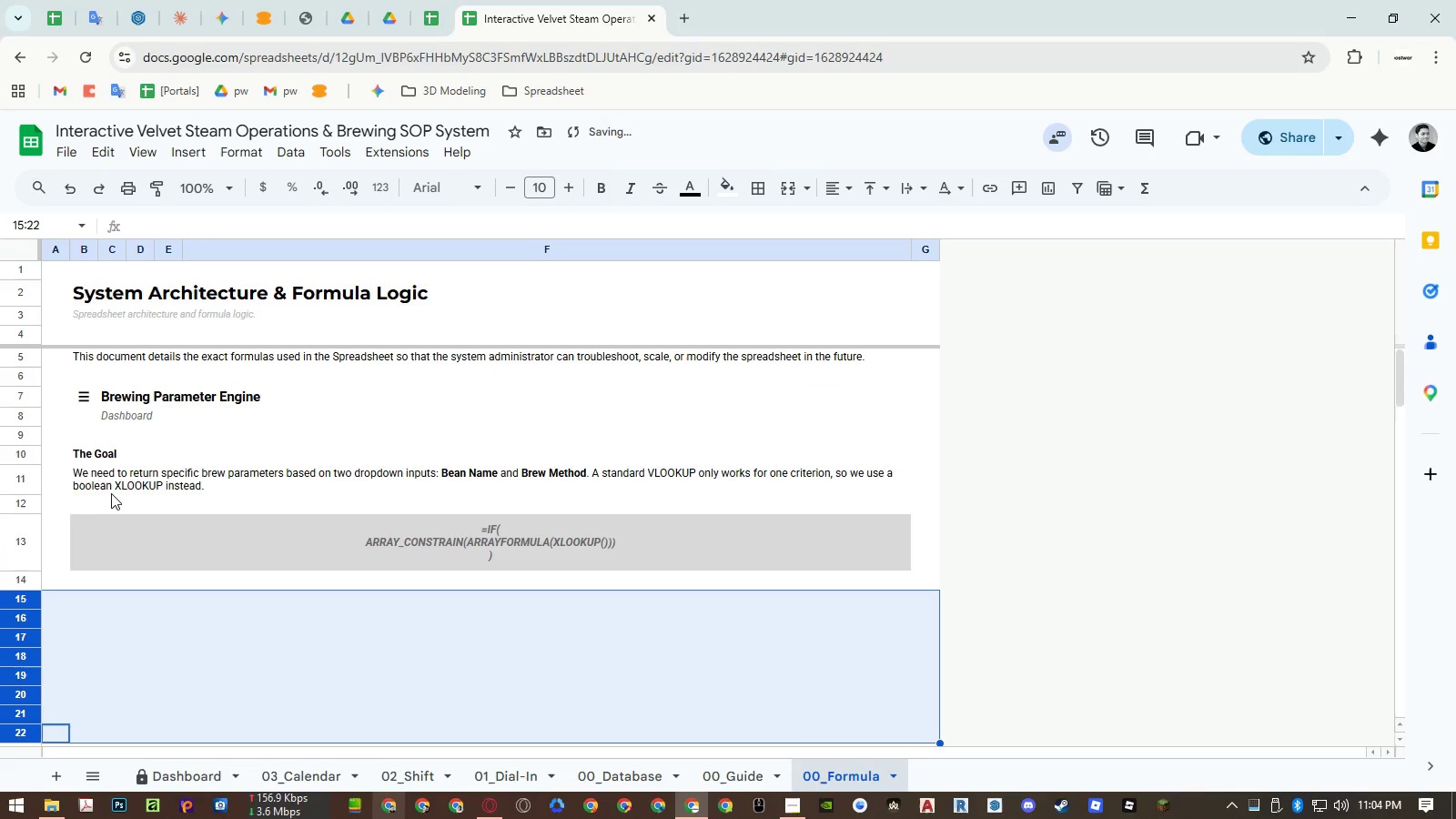 
key(Control+ControlLeft)
 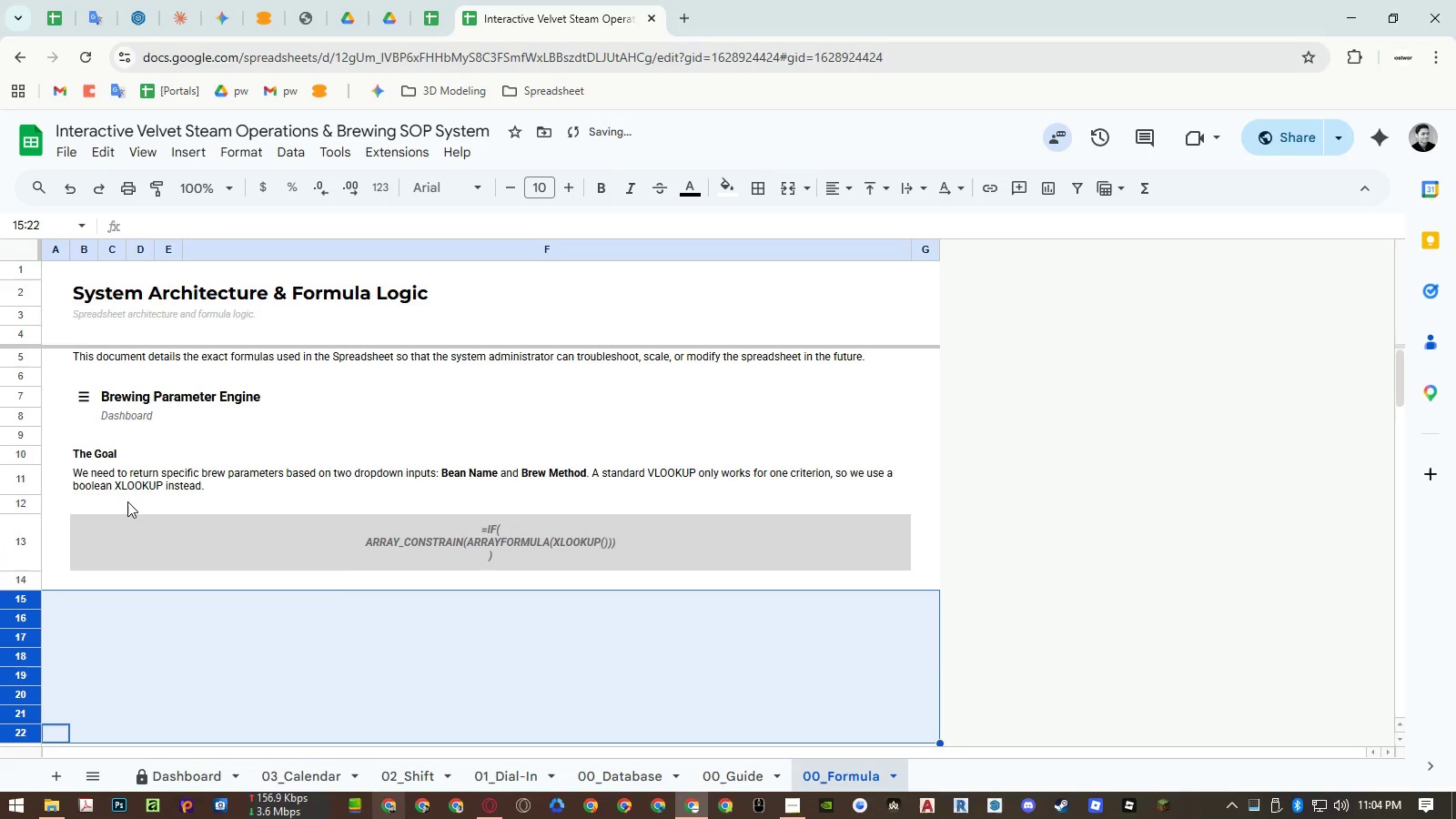 
key(Control+V)
 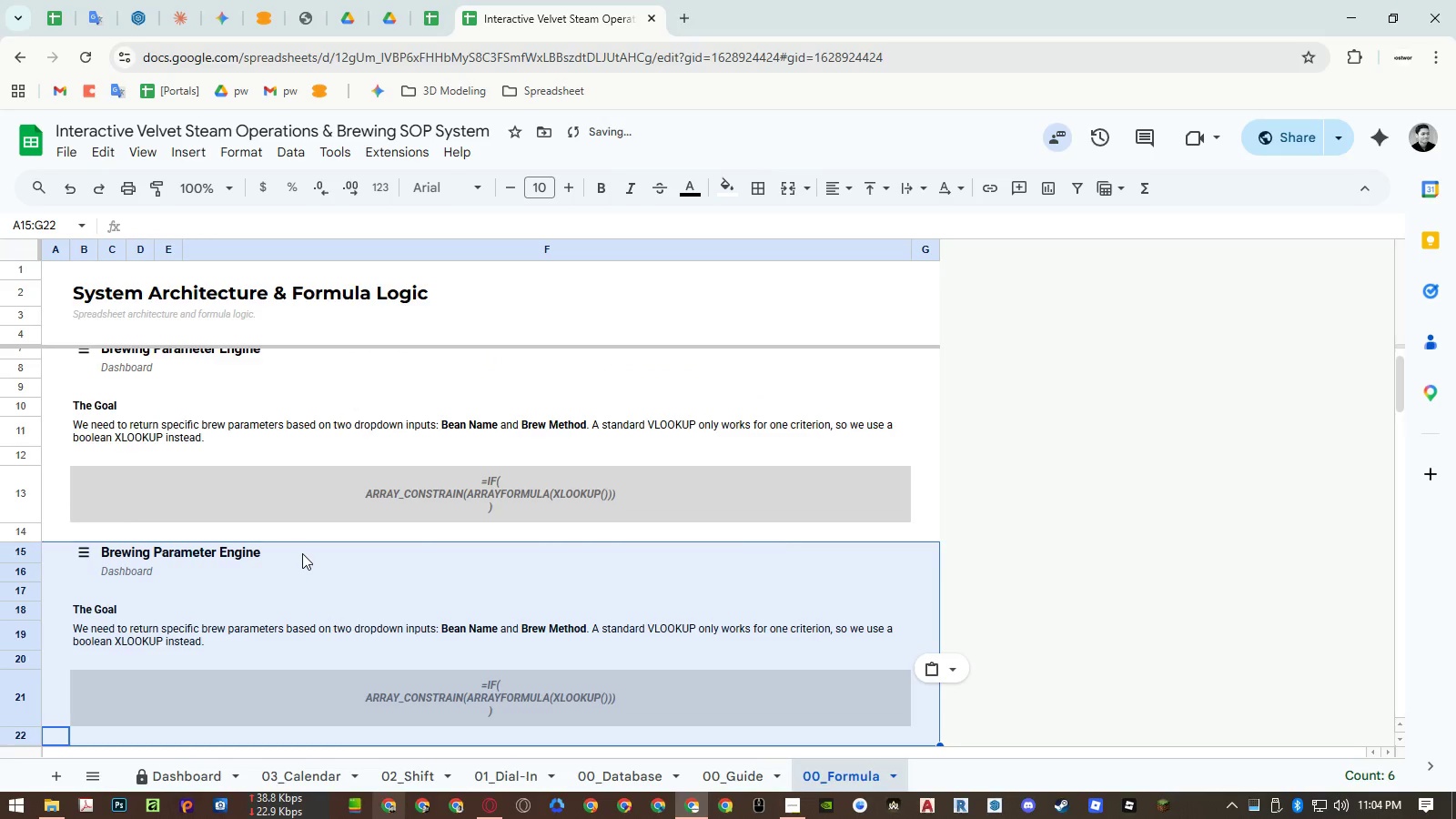 
scroll: coordinate [222, 642], scroll_direction: down, amount: 2.0
 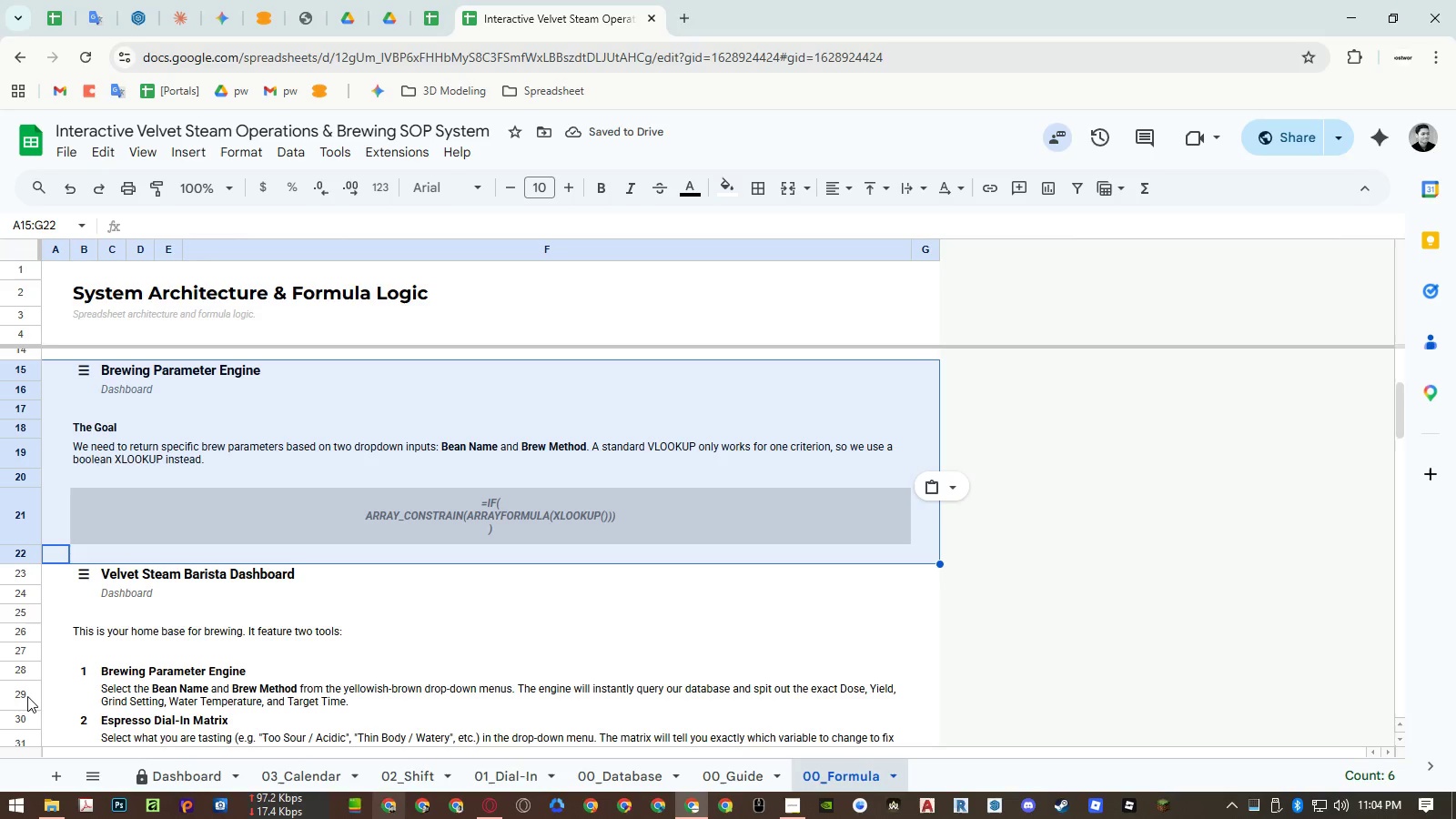 
left_click_drag(start_coordinate=[25, 699], to_coordinate=[23, 672])
 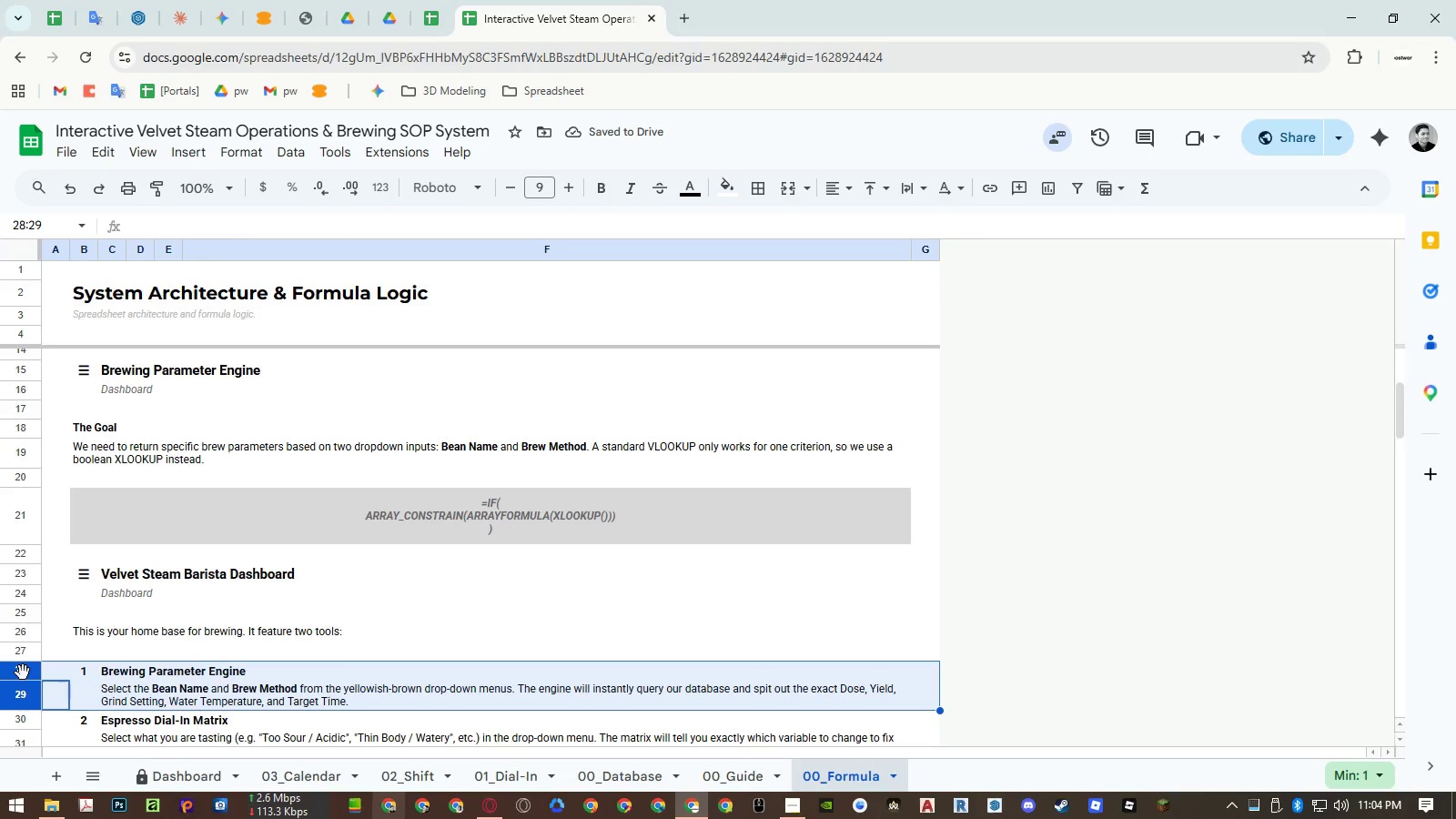 
right_click([23, 672])
 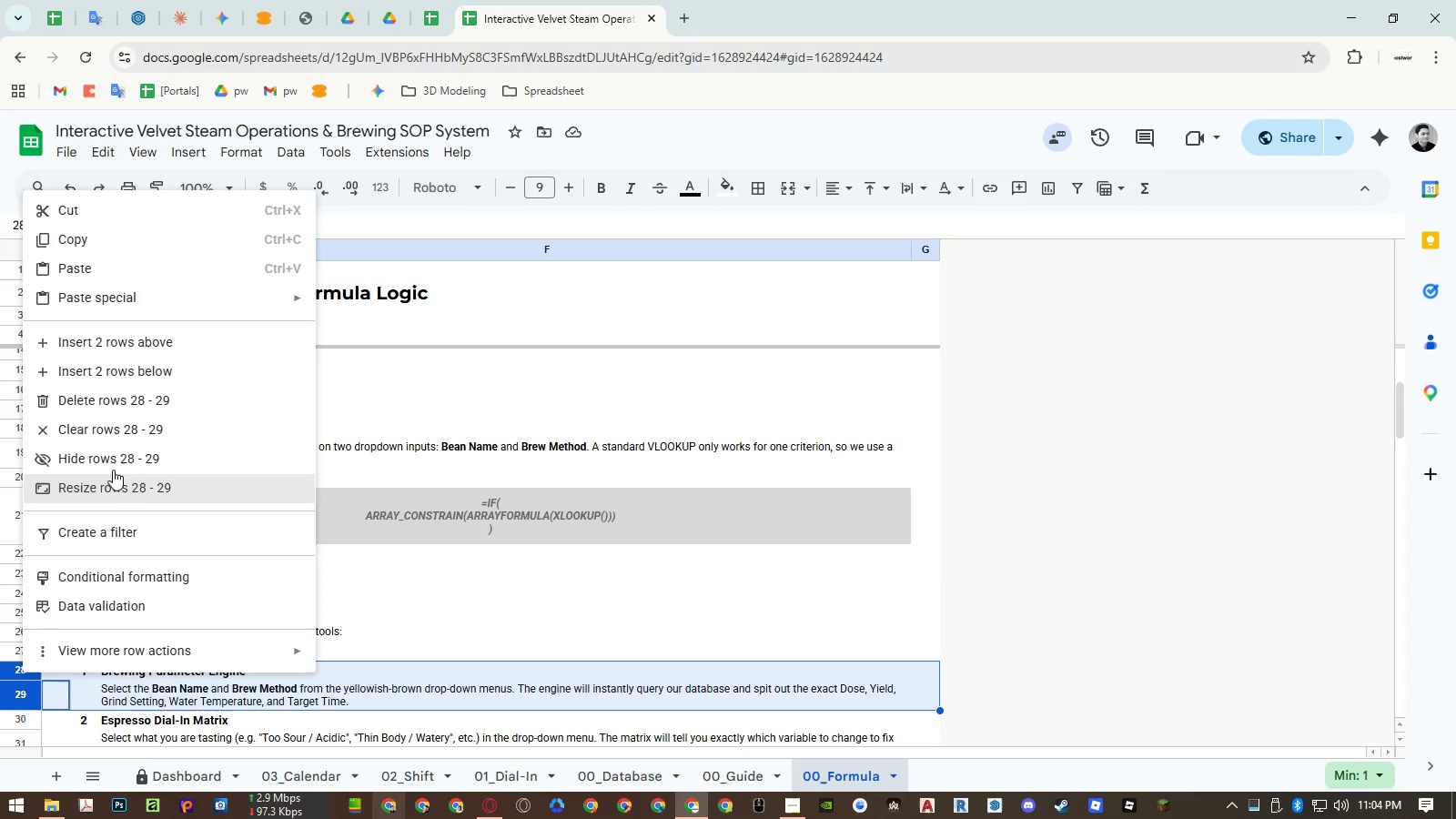 
left_click([120, 403])
 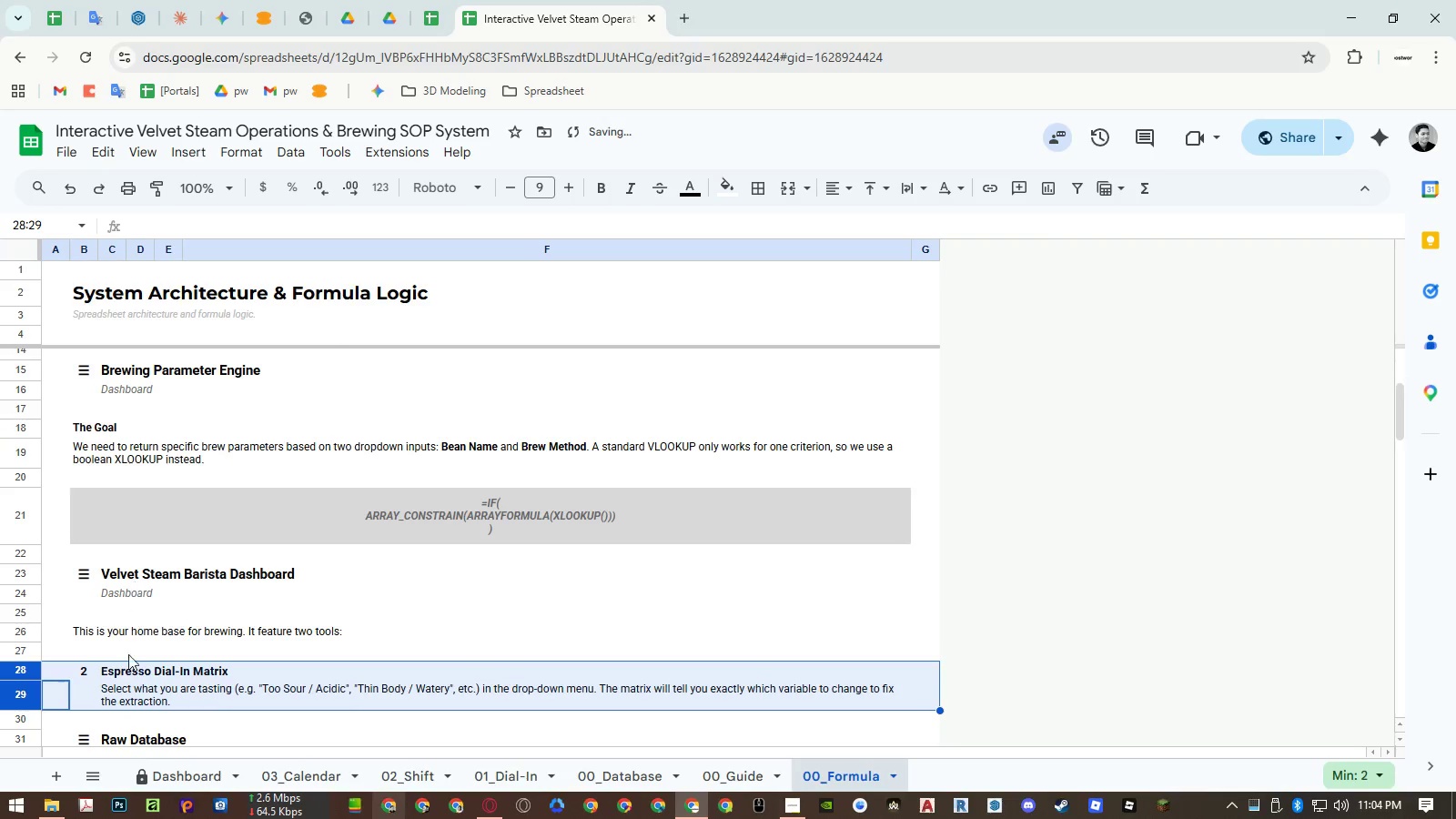 
left_click([125, 672])
 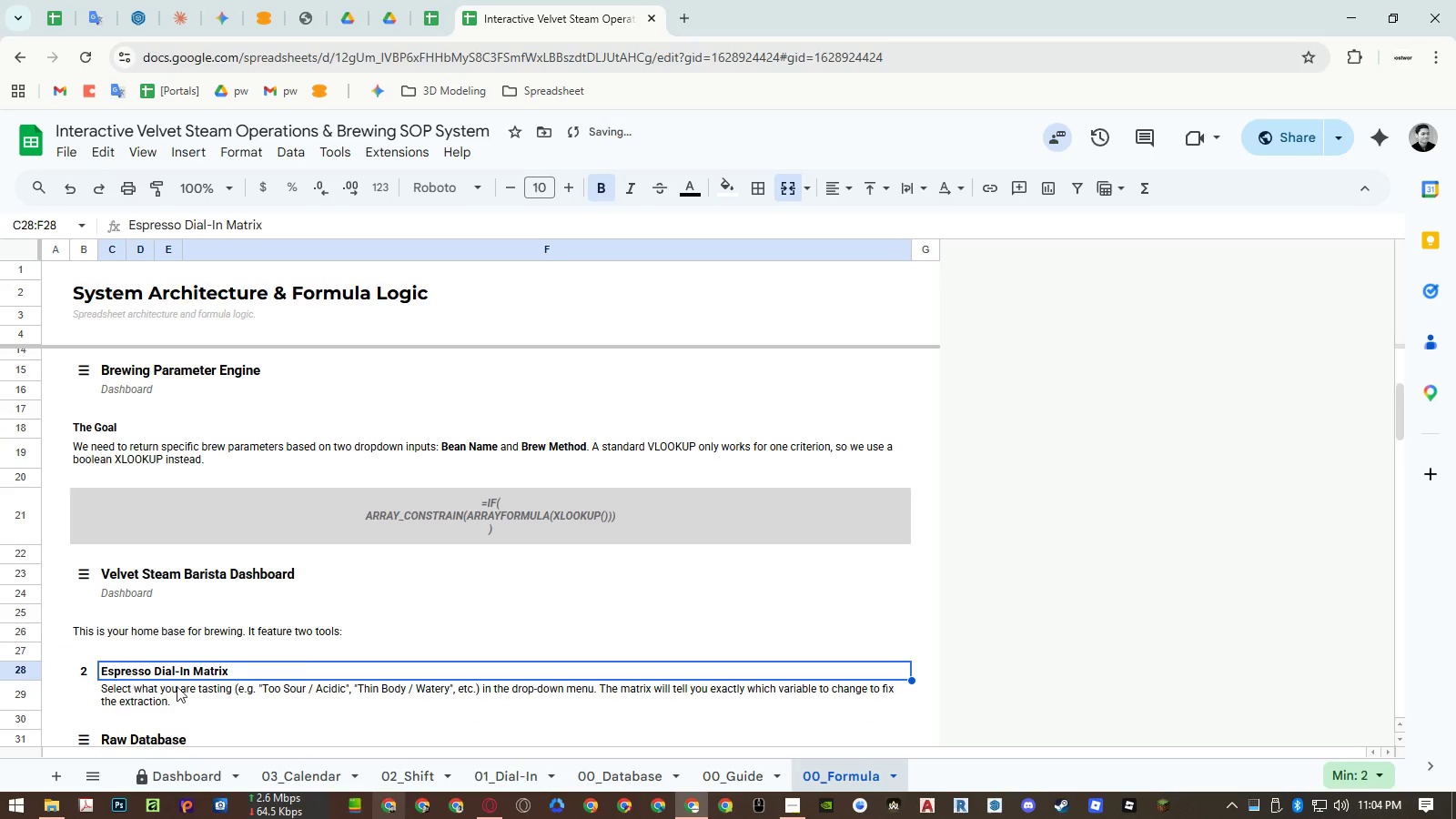 
key(Control+ControlLeft)
 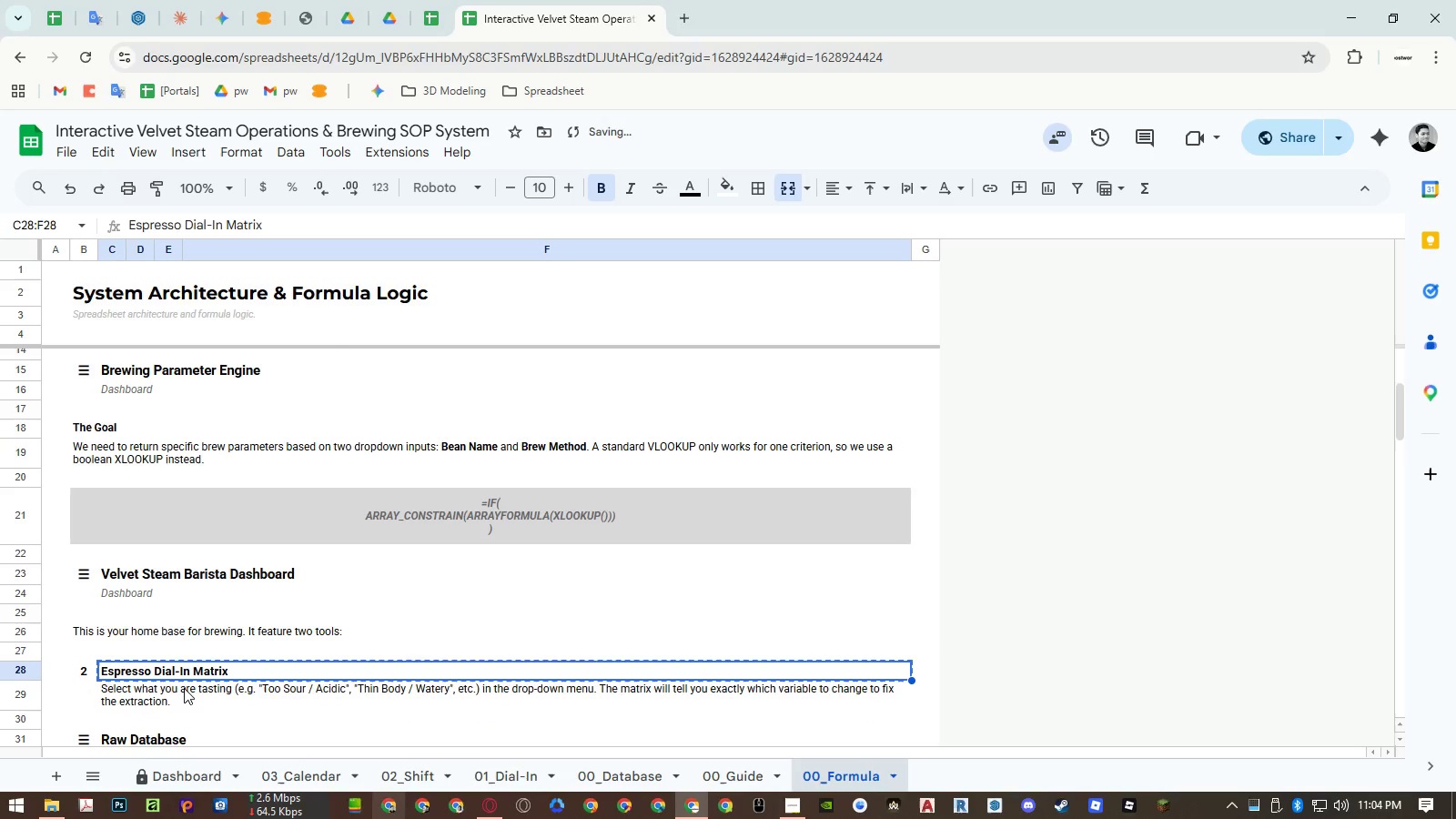 
key(Control+C)
 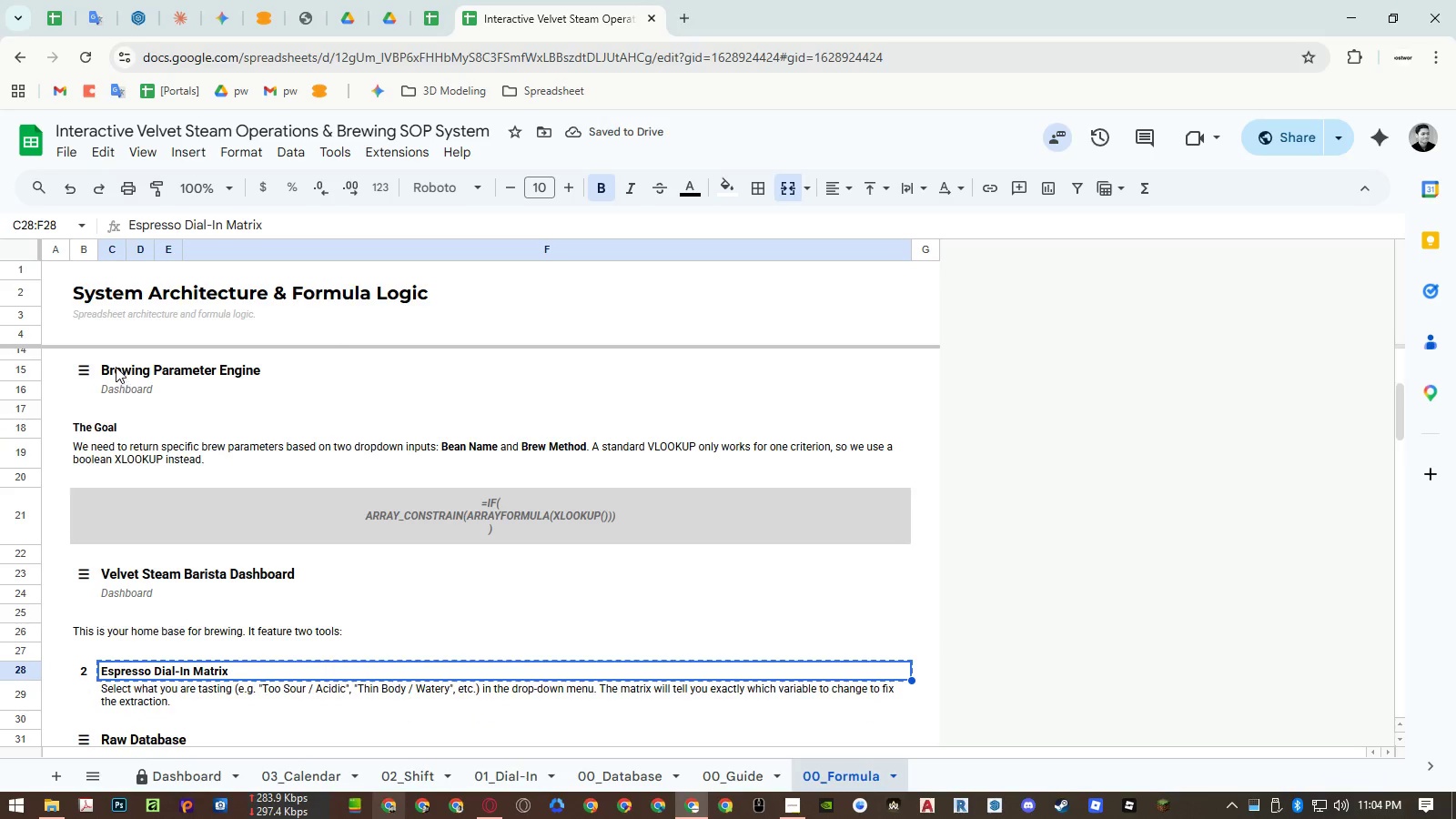 
left_click([117, 375])
 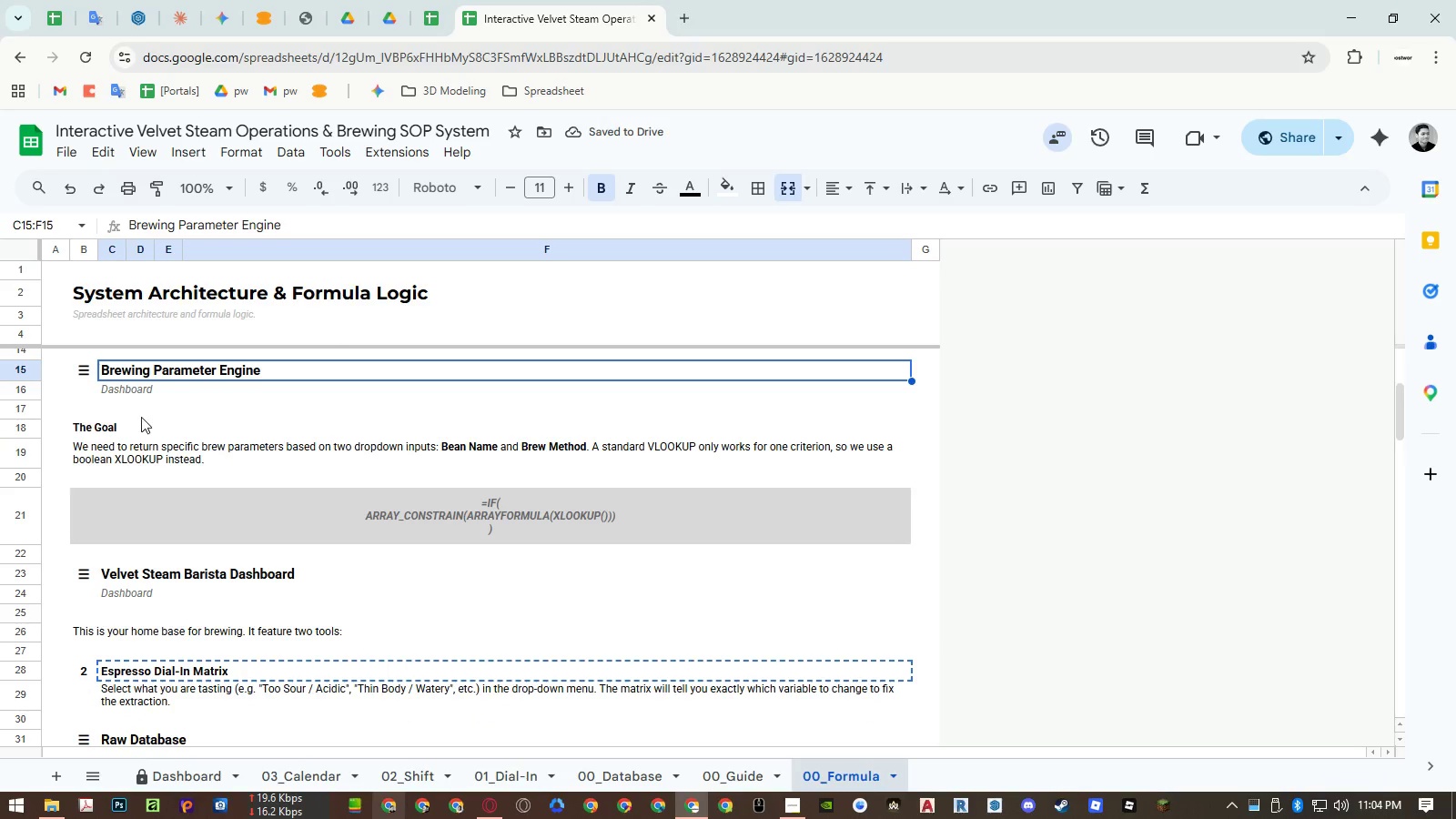 
key(Control+ControlLeft)
 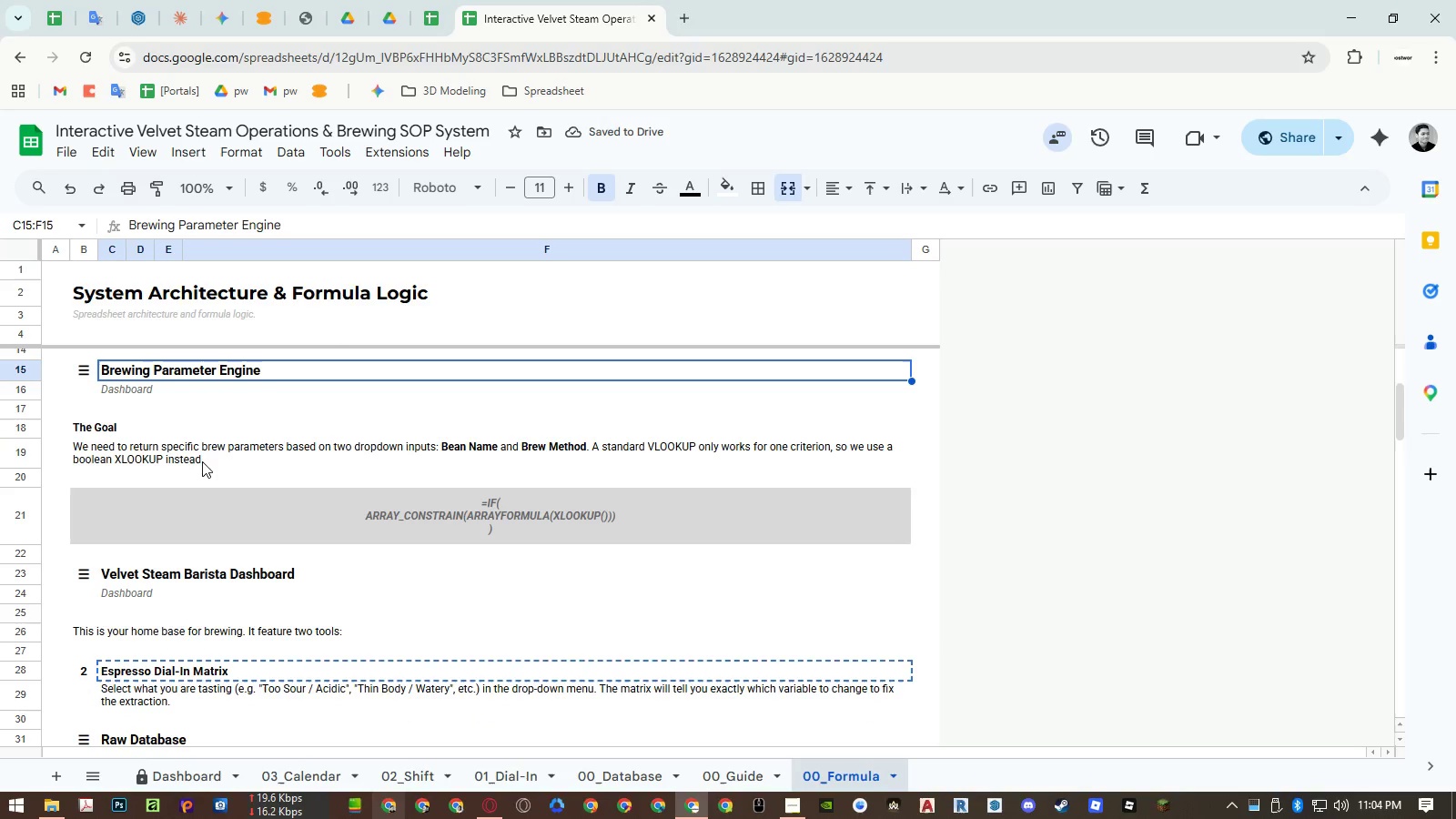 
key(Control+Shift+ShiftLeft)
 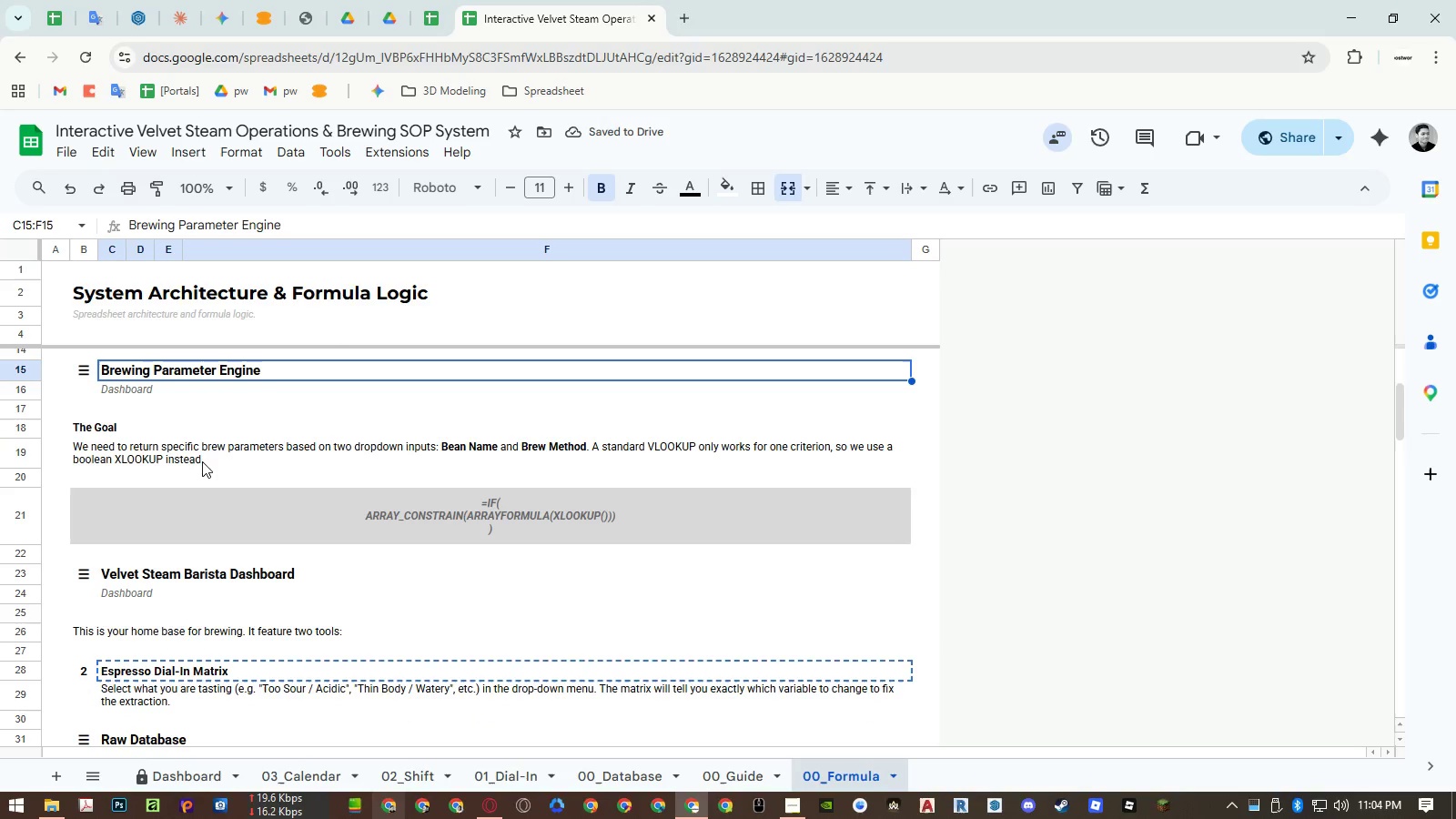 
key(Control+Shift+V)
 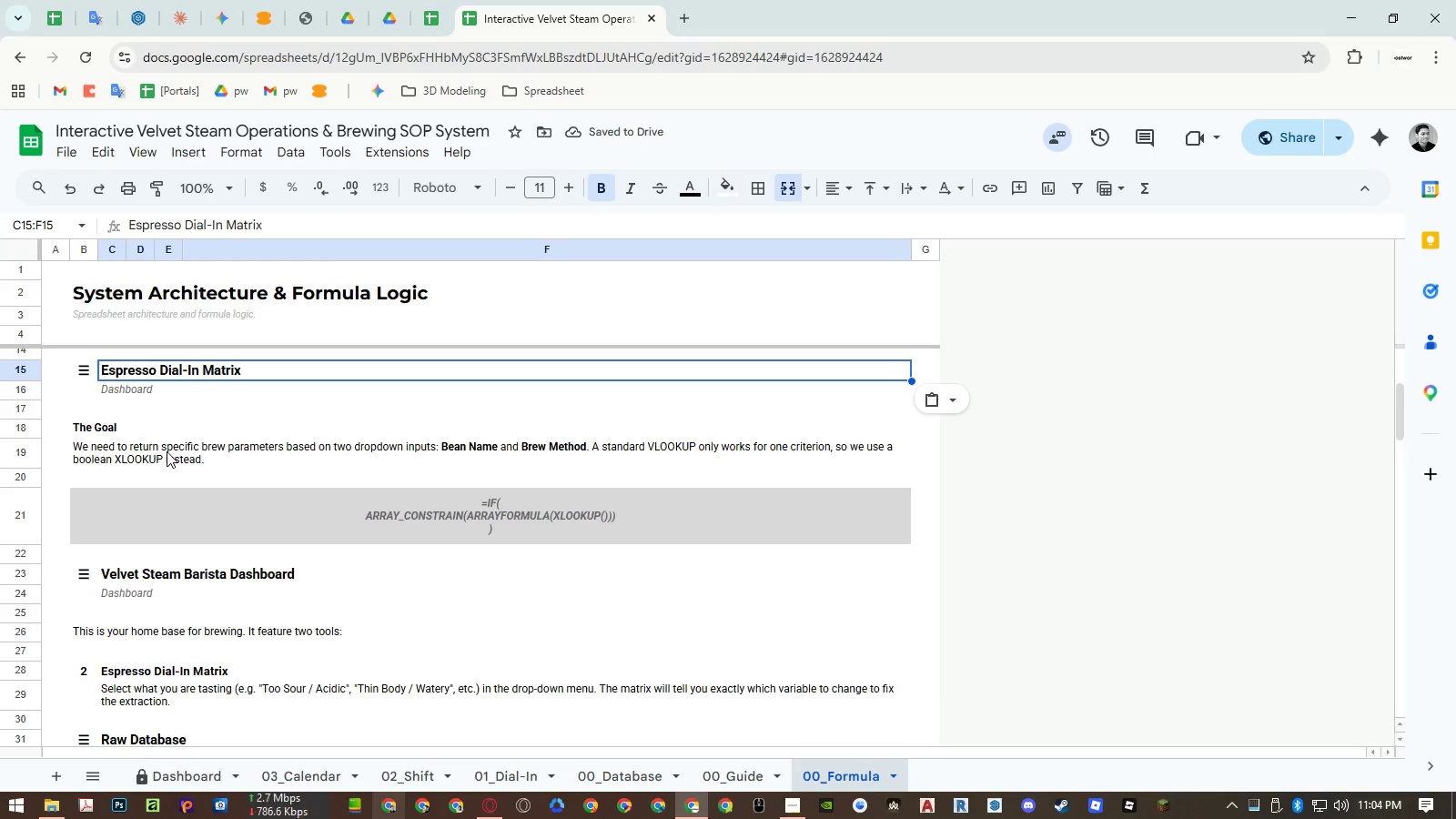 
wait(10.08)
 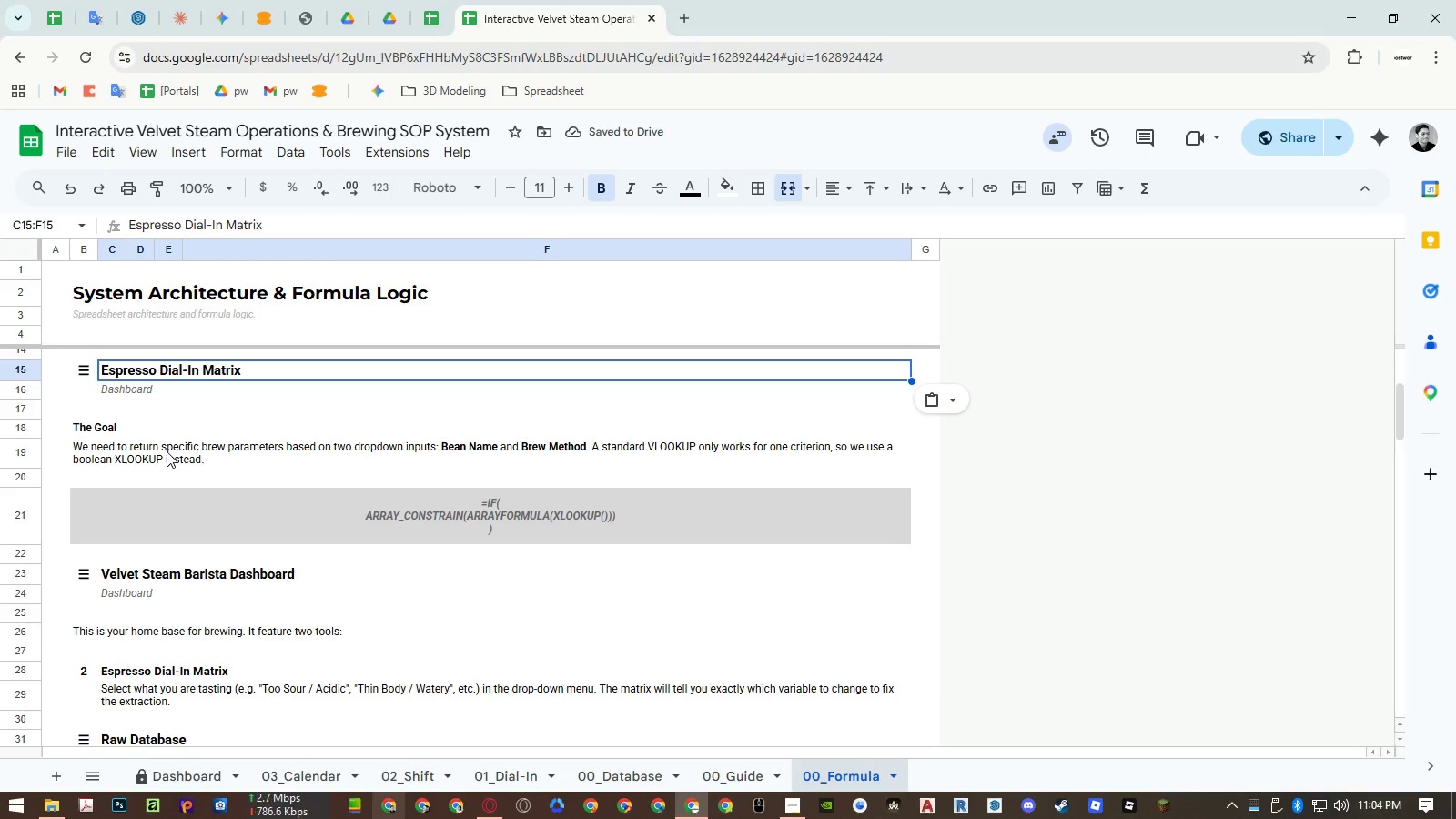 
scroll: coordinate [84, 480], scroll_direction: up, amount: 2.0
 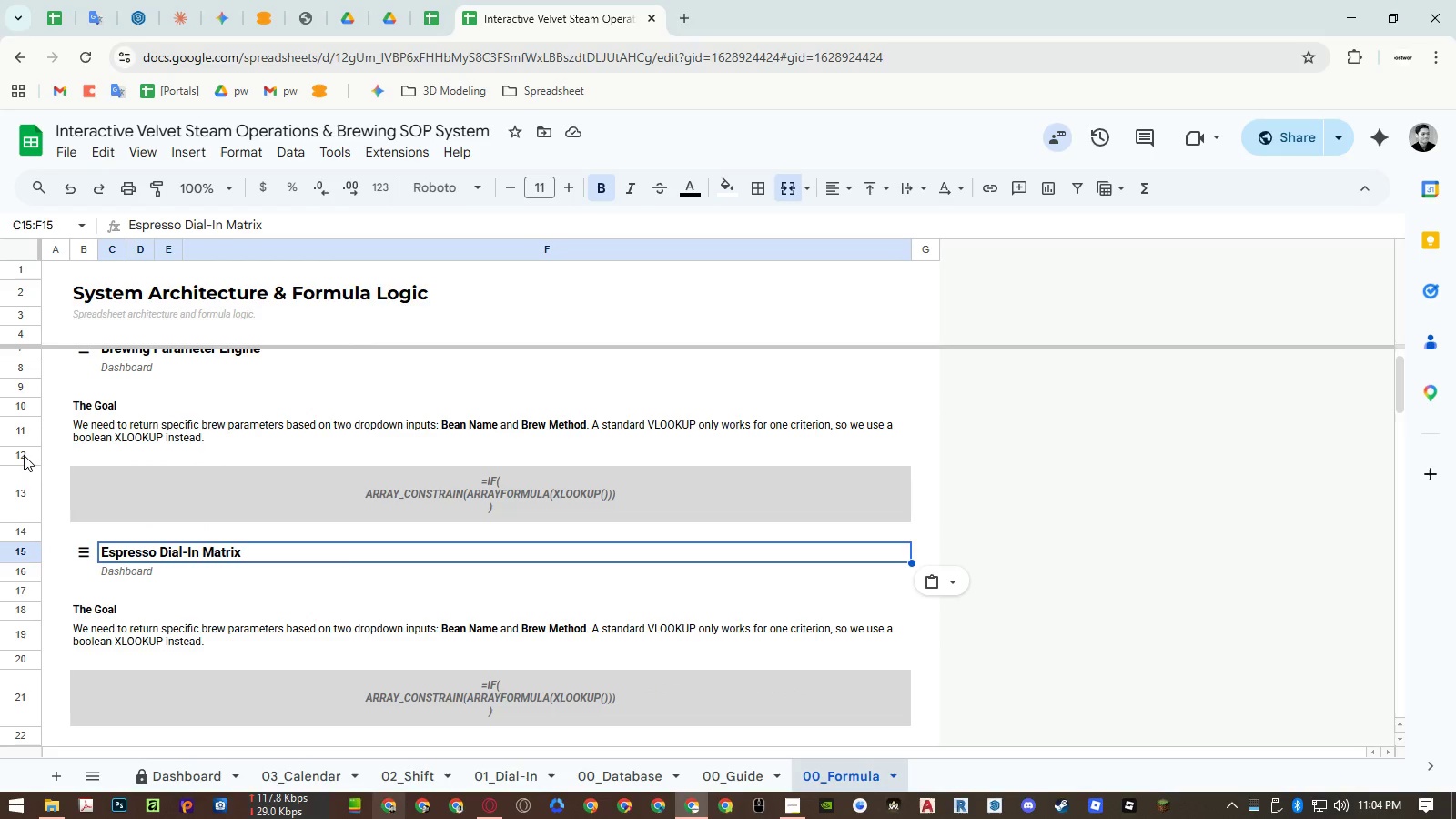 
right_click([24, 455])
 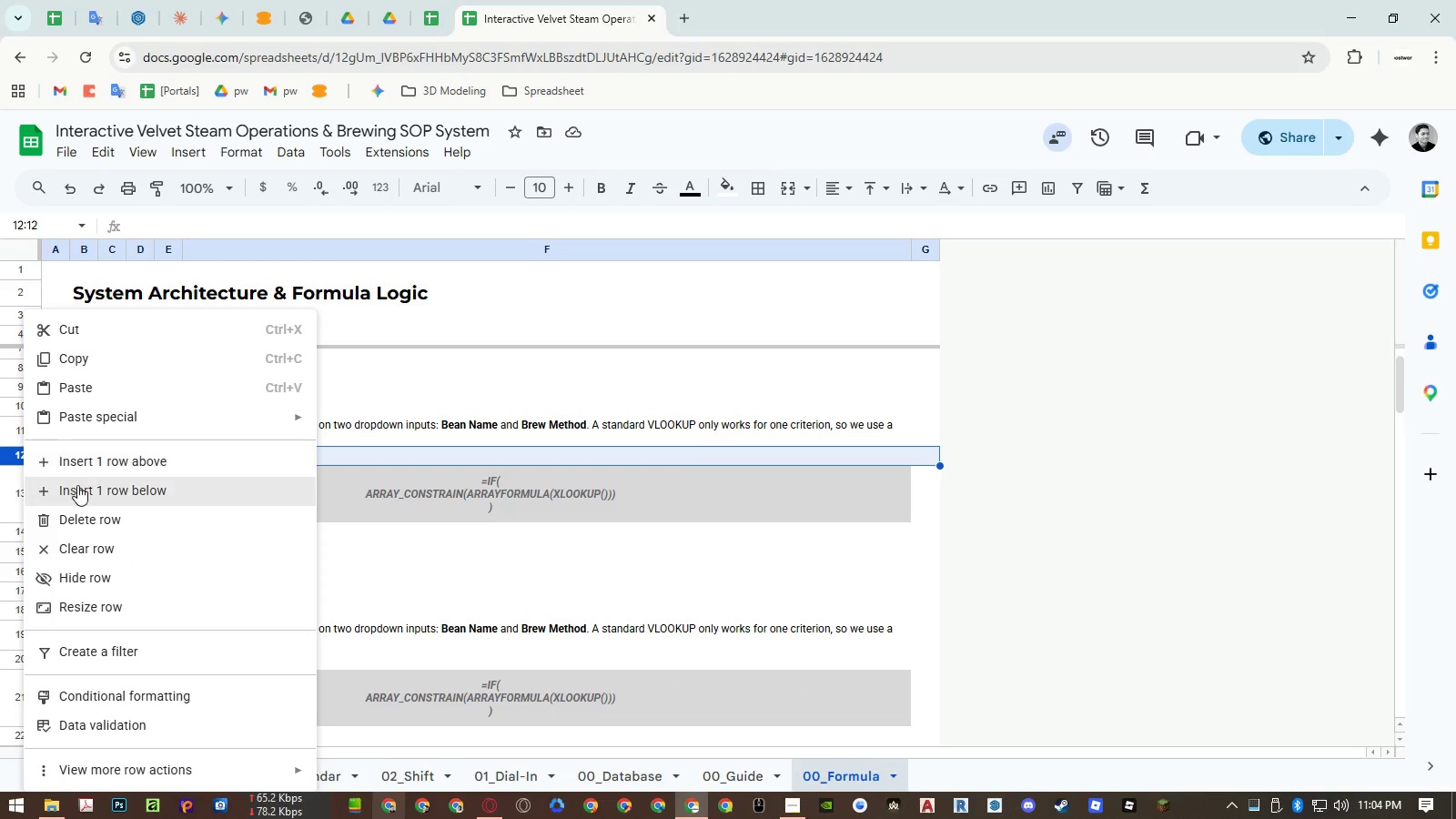 
left_click([77, 485])
 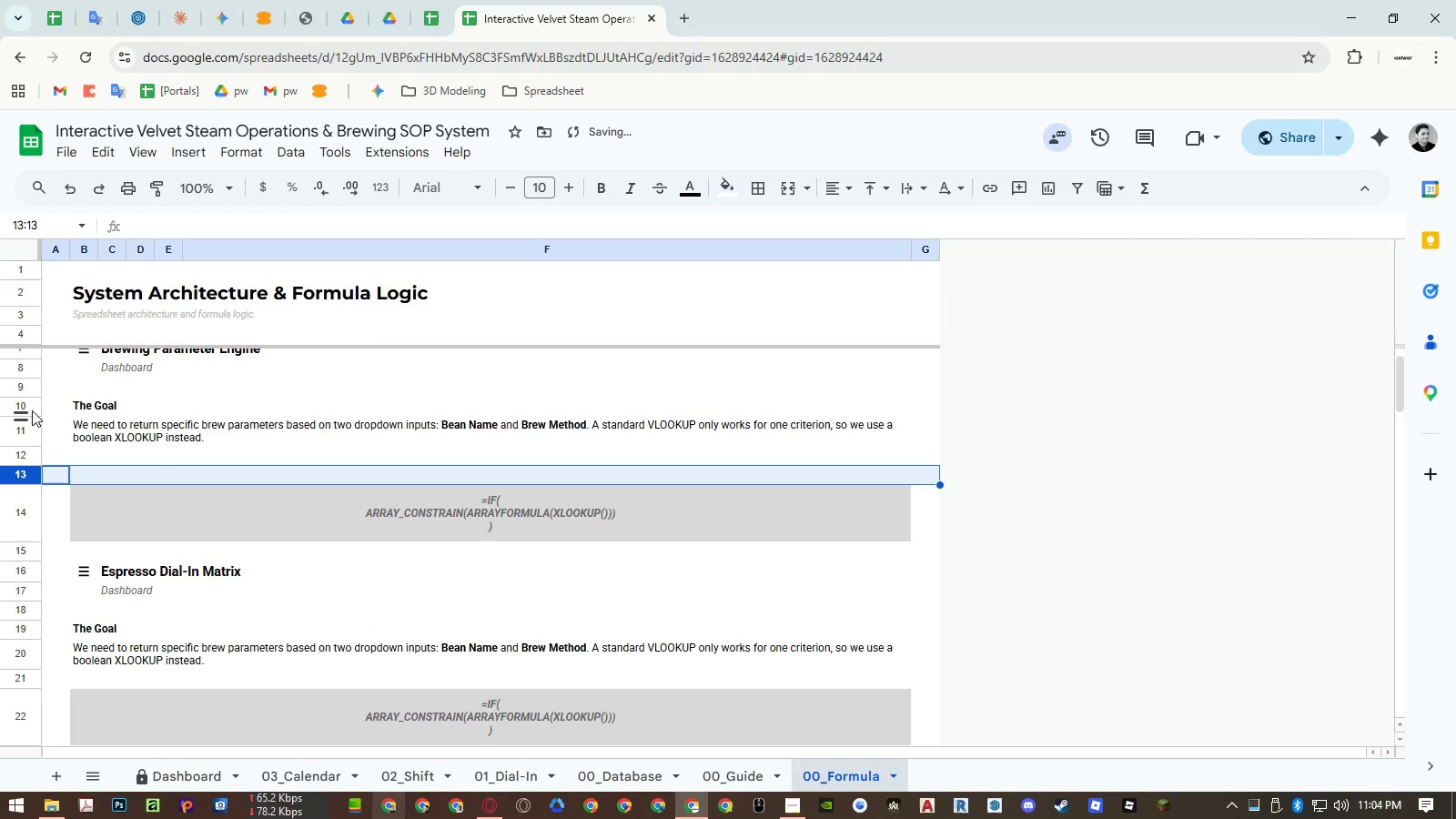 
left_click([24, 405])
 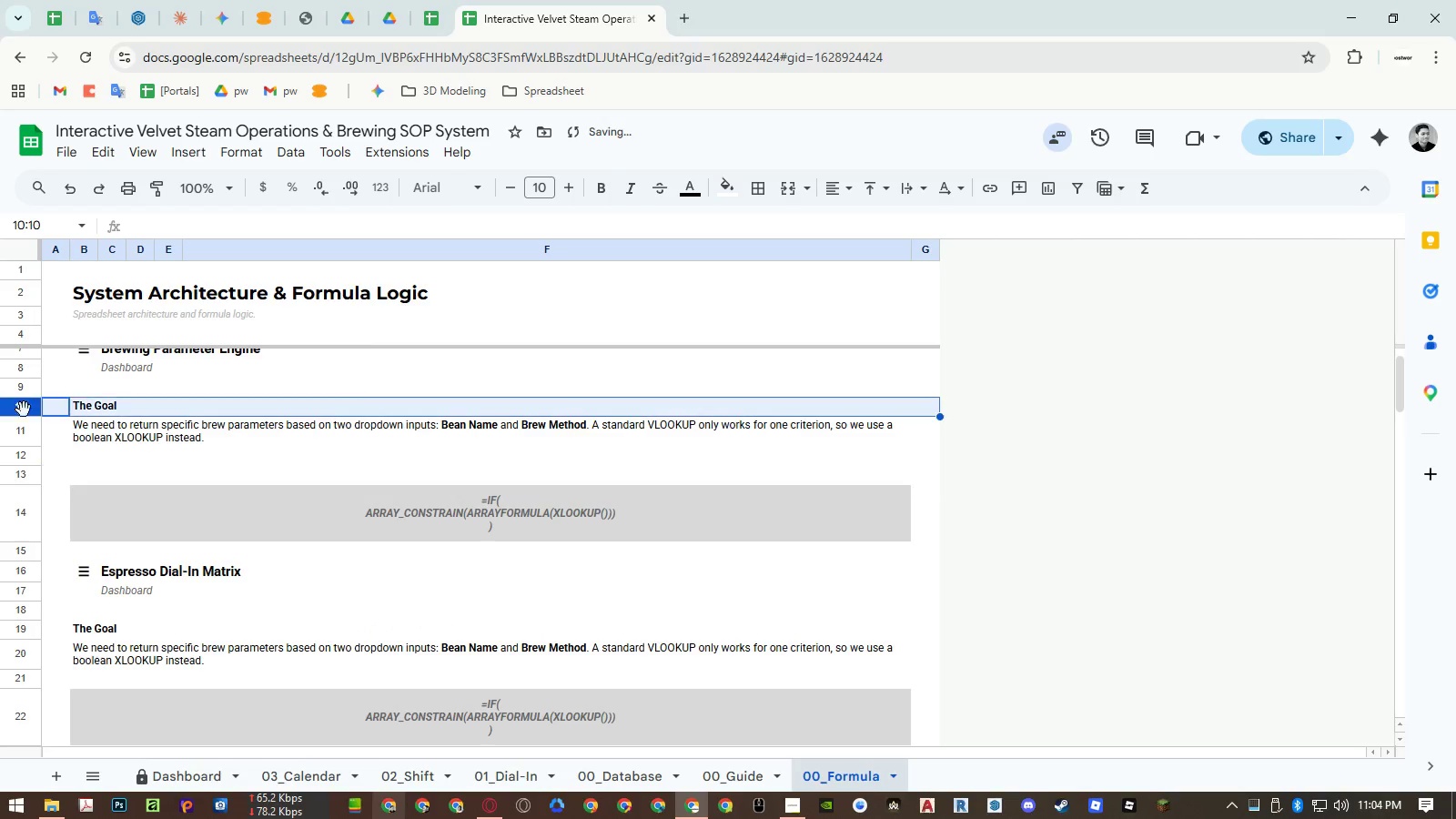 
key(Control+ControlLeft)
 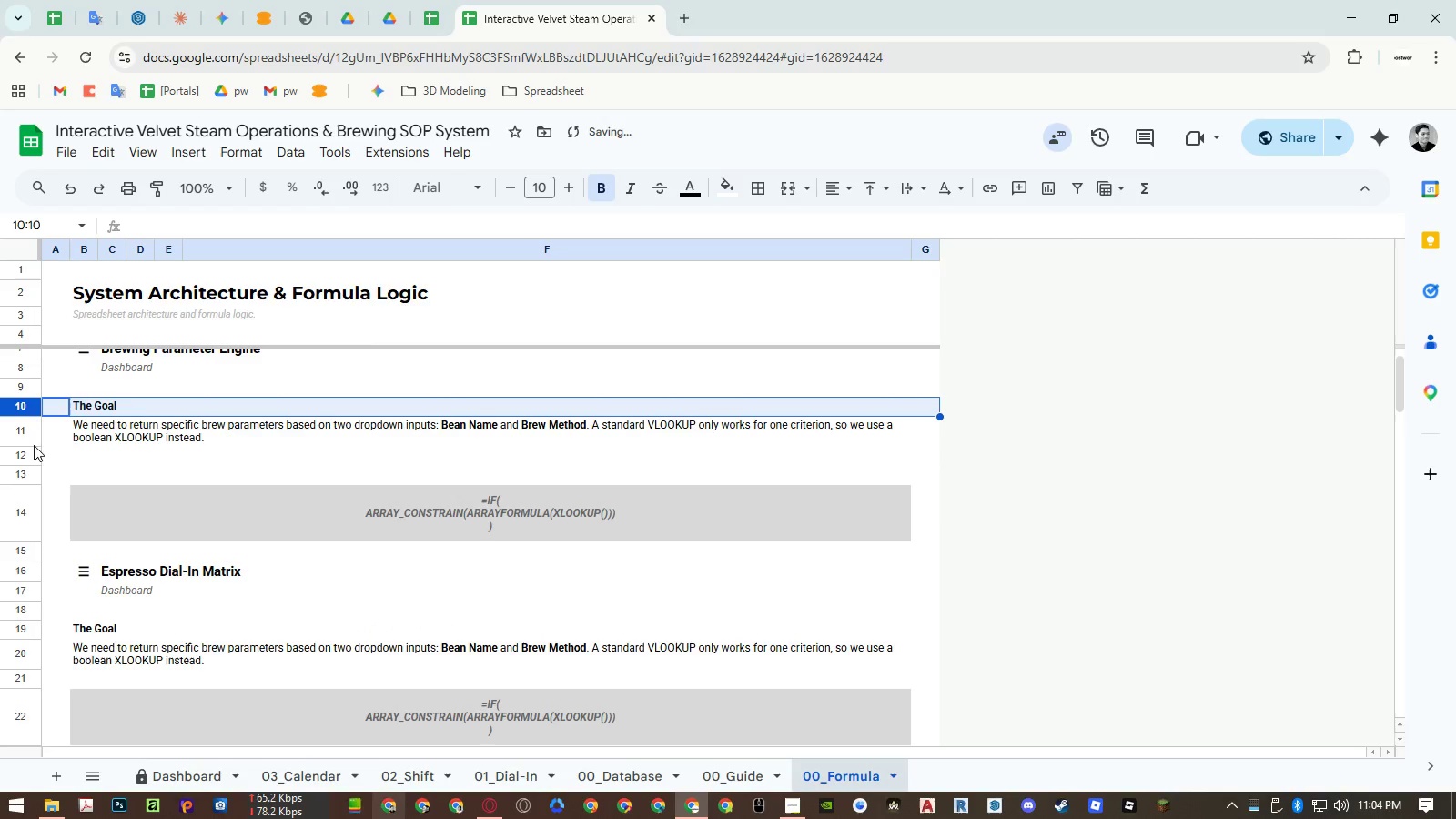 
key(Control+C)
 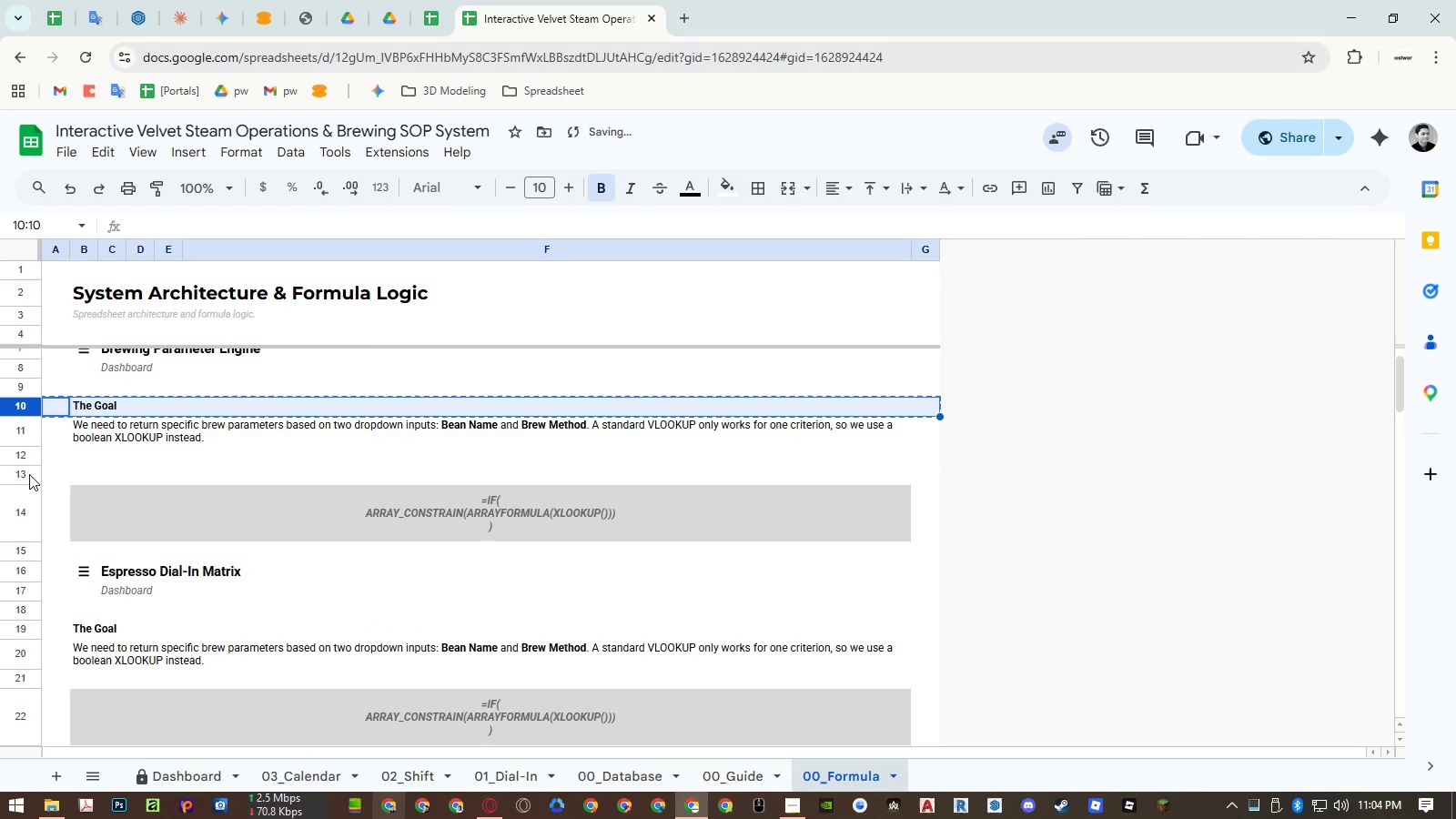 
left_click([29, 474])
 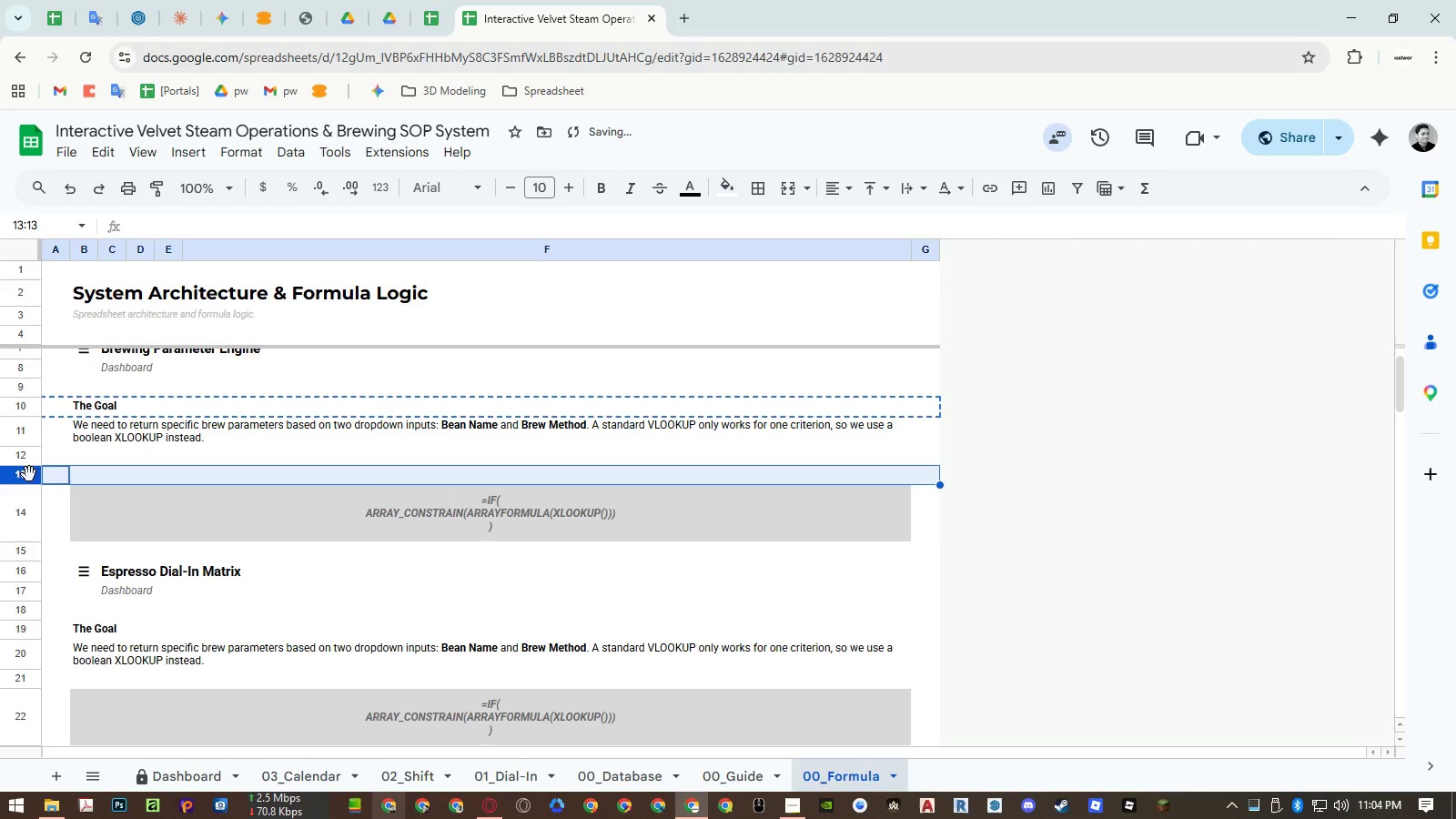 
key(Control+ControlLeft)
 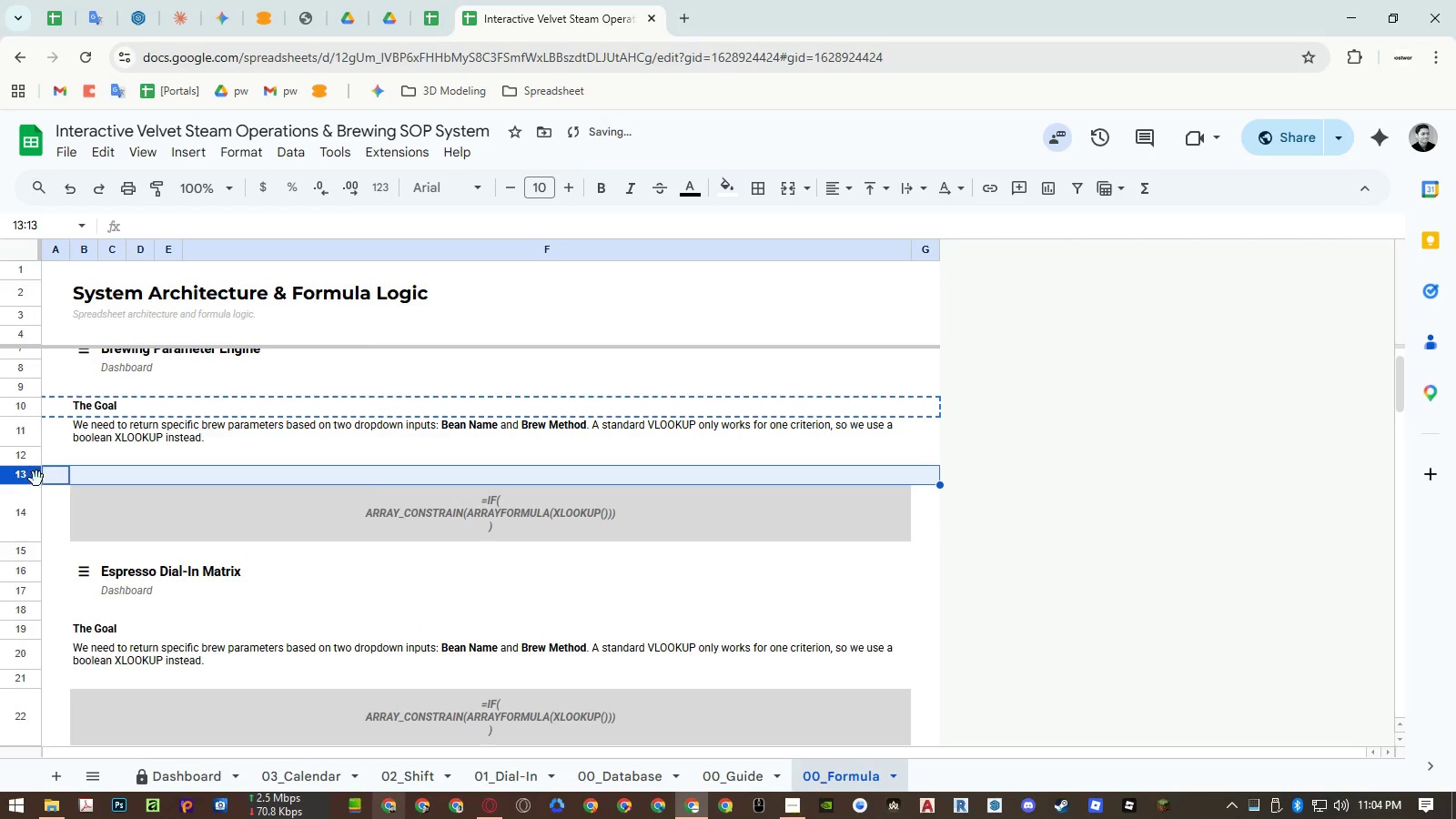 
key(Control+V)
 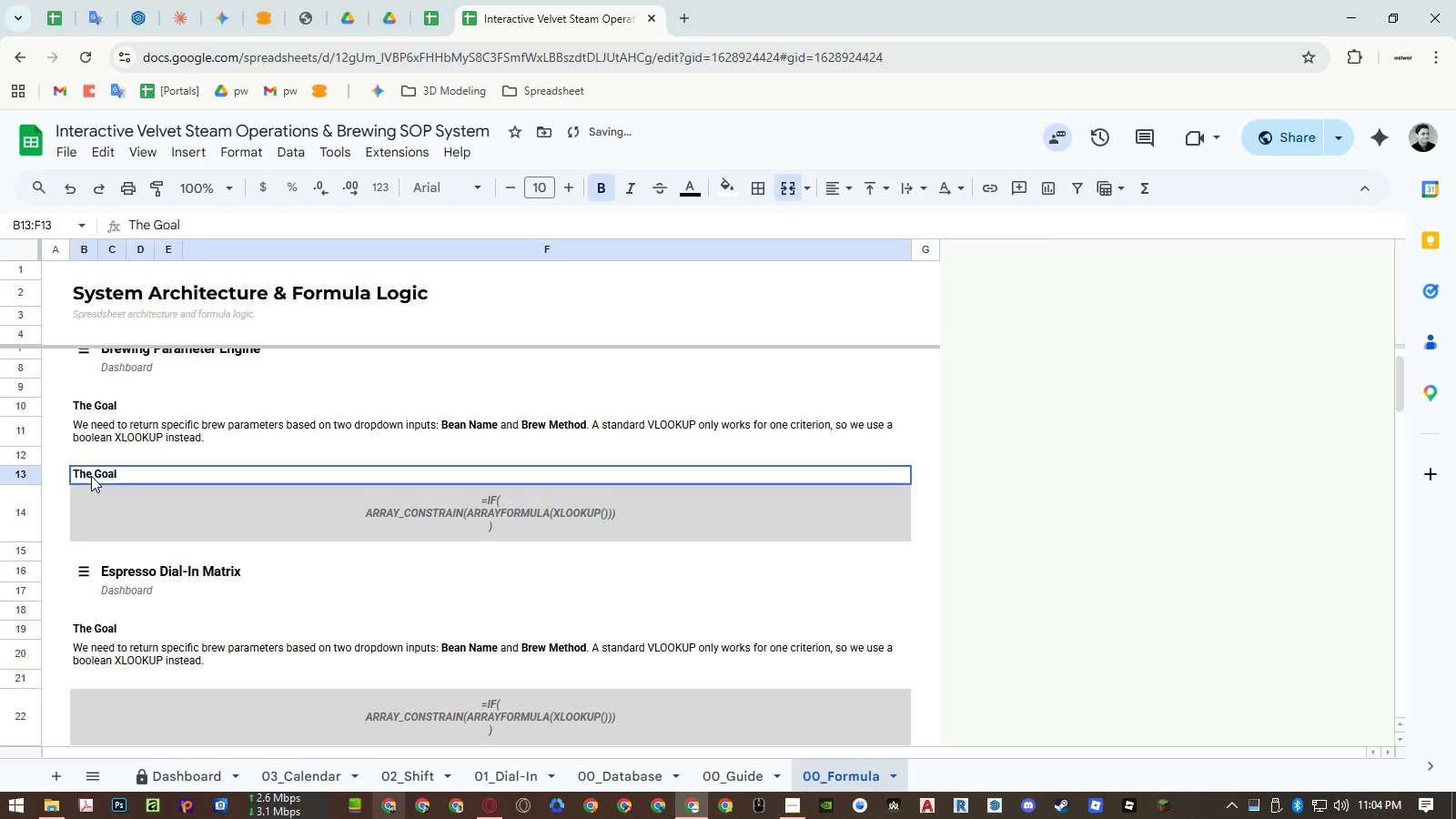 
double_click([91, 476])
 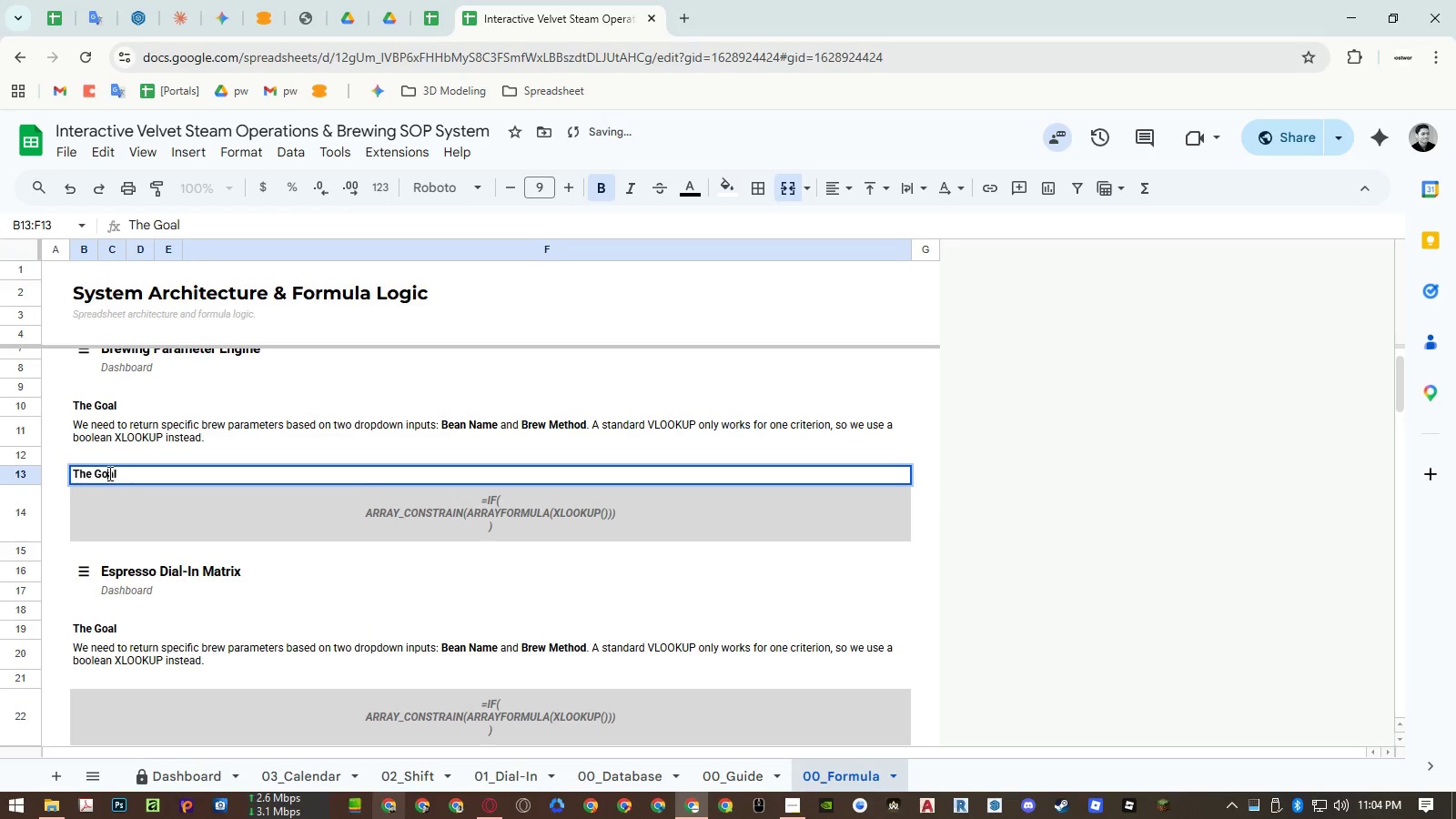 
double_click([108, 473])
 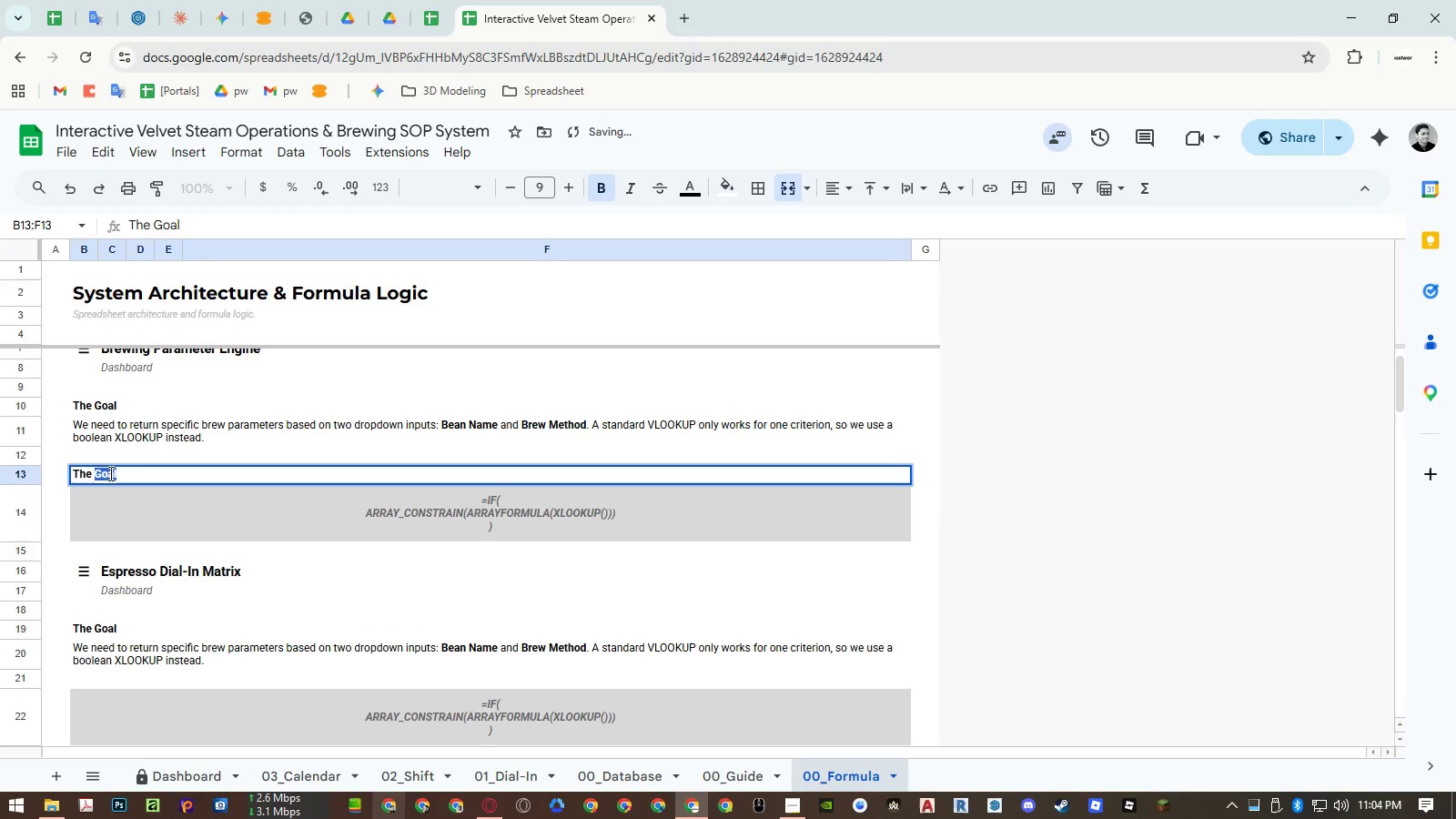 
type(Formula)
 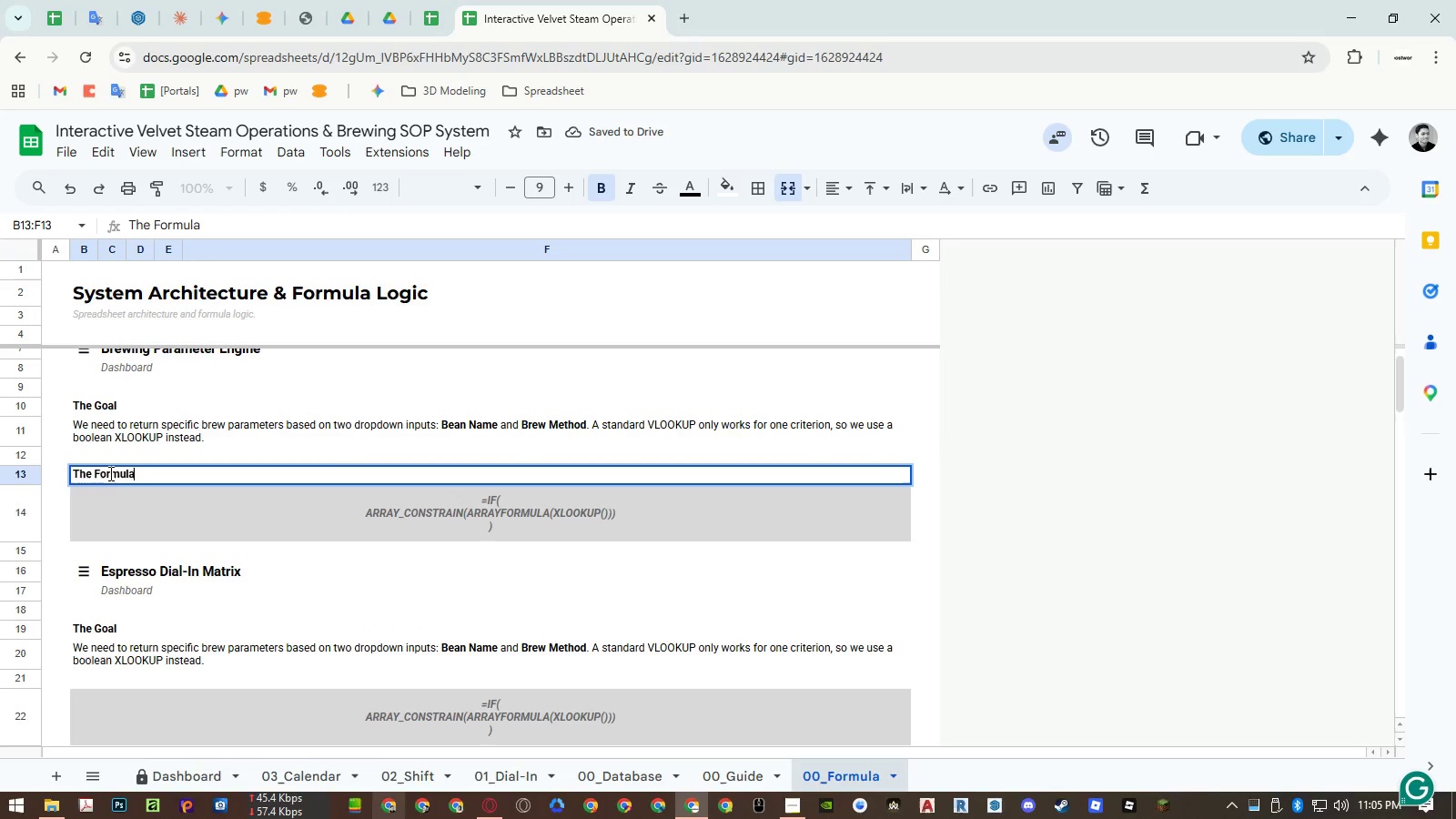 
key(Enter)
 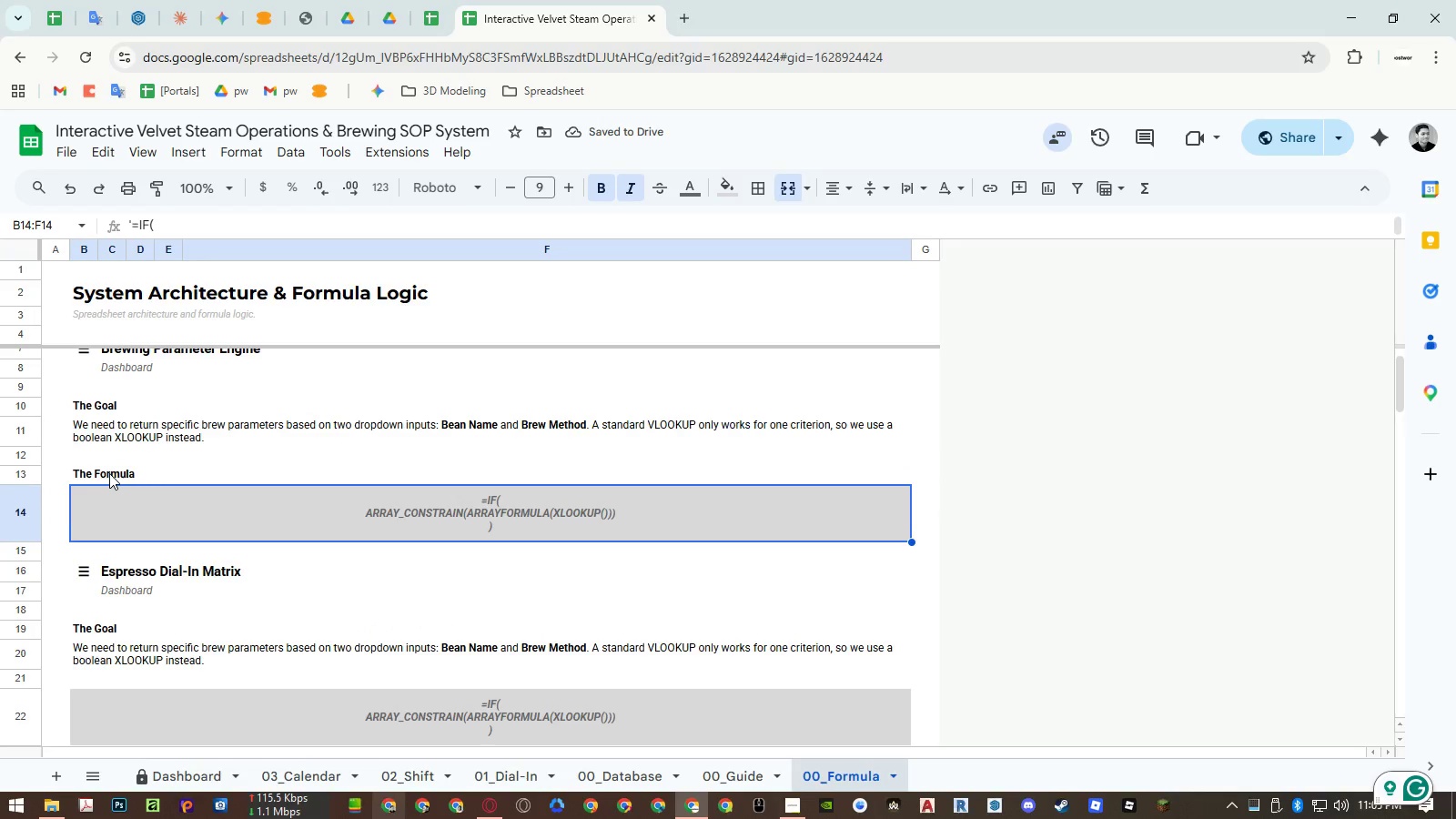 
wait(8.62)
 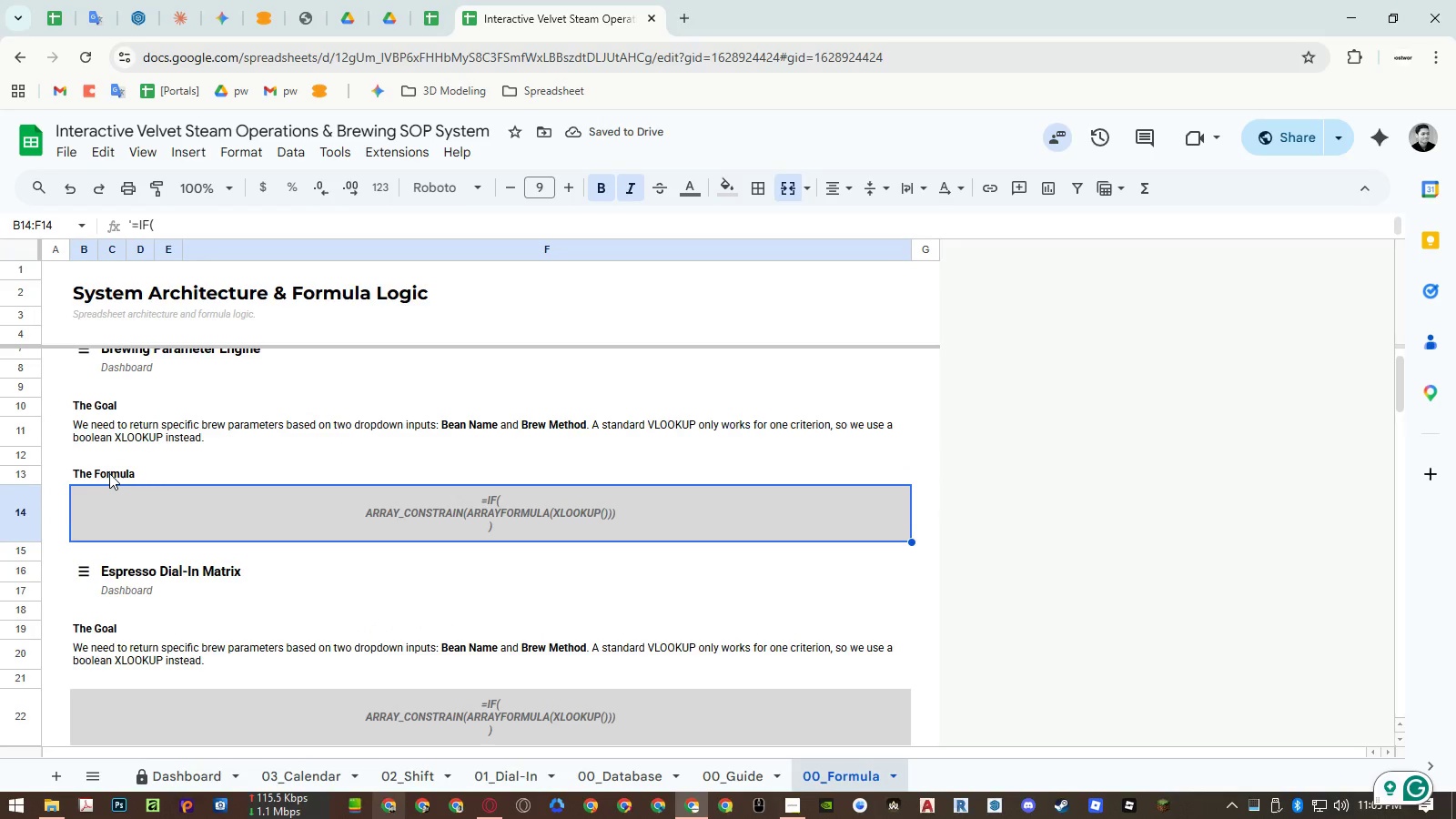 
left_click([34, 479])
 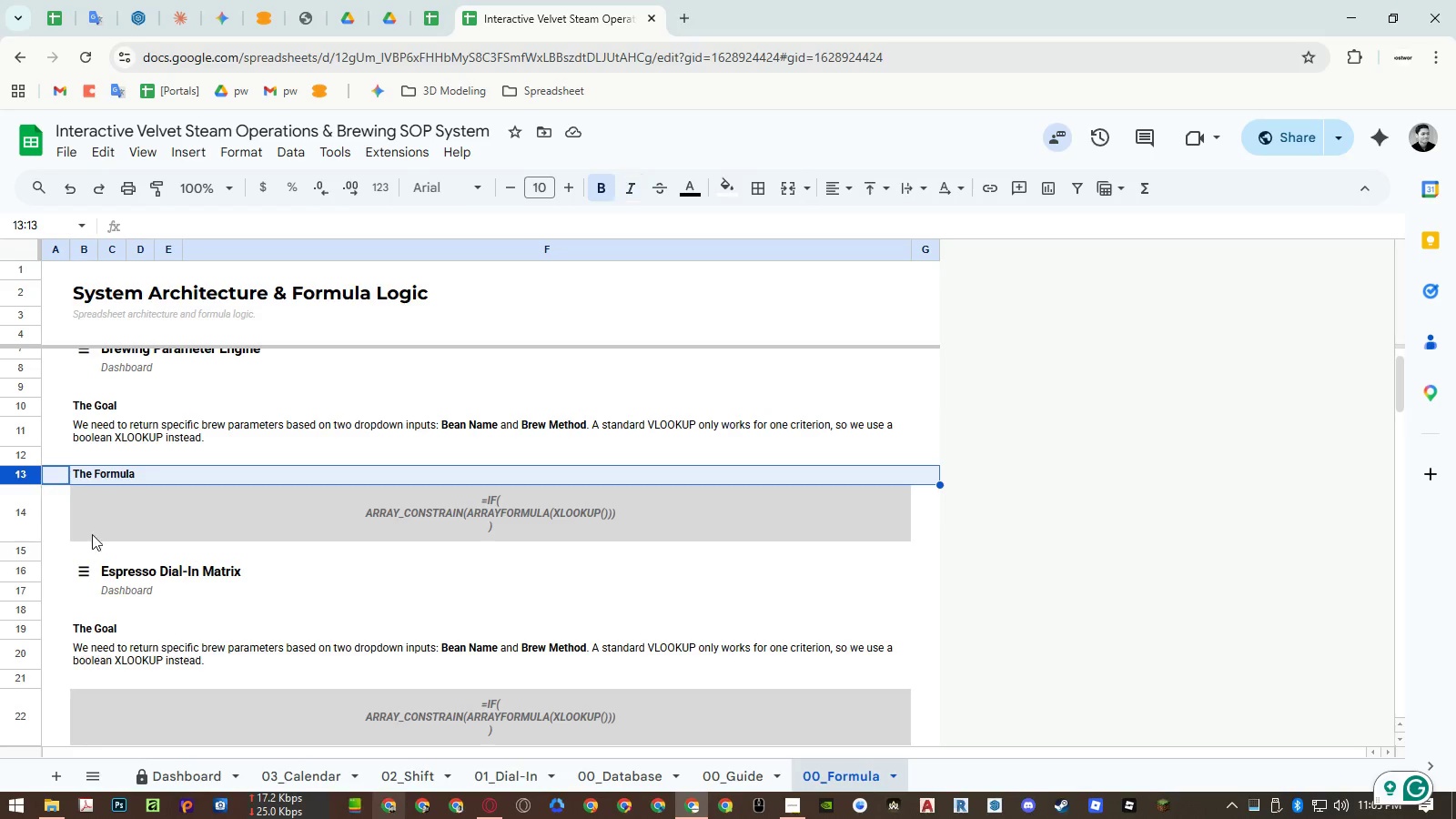 
key(Control+ControlLeft)
 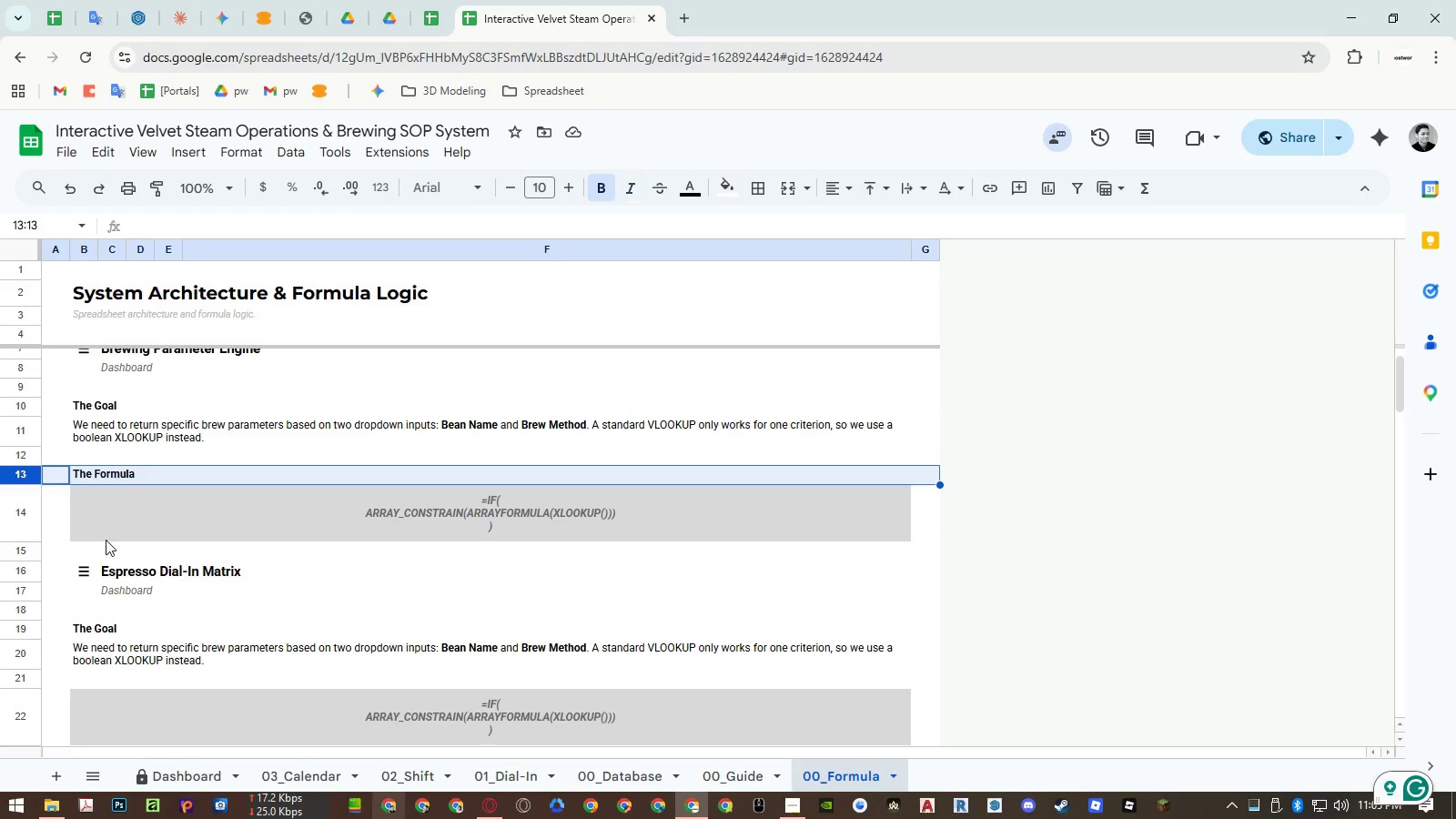 
key(Control+C)
 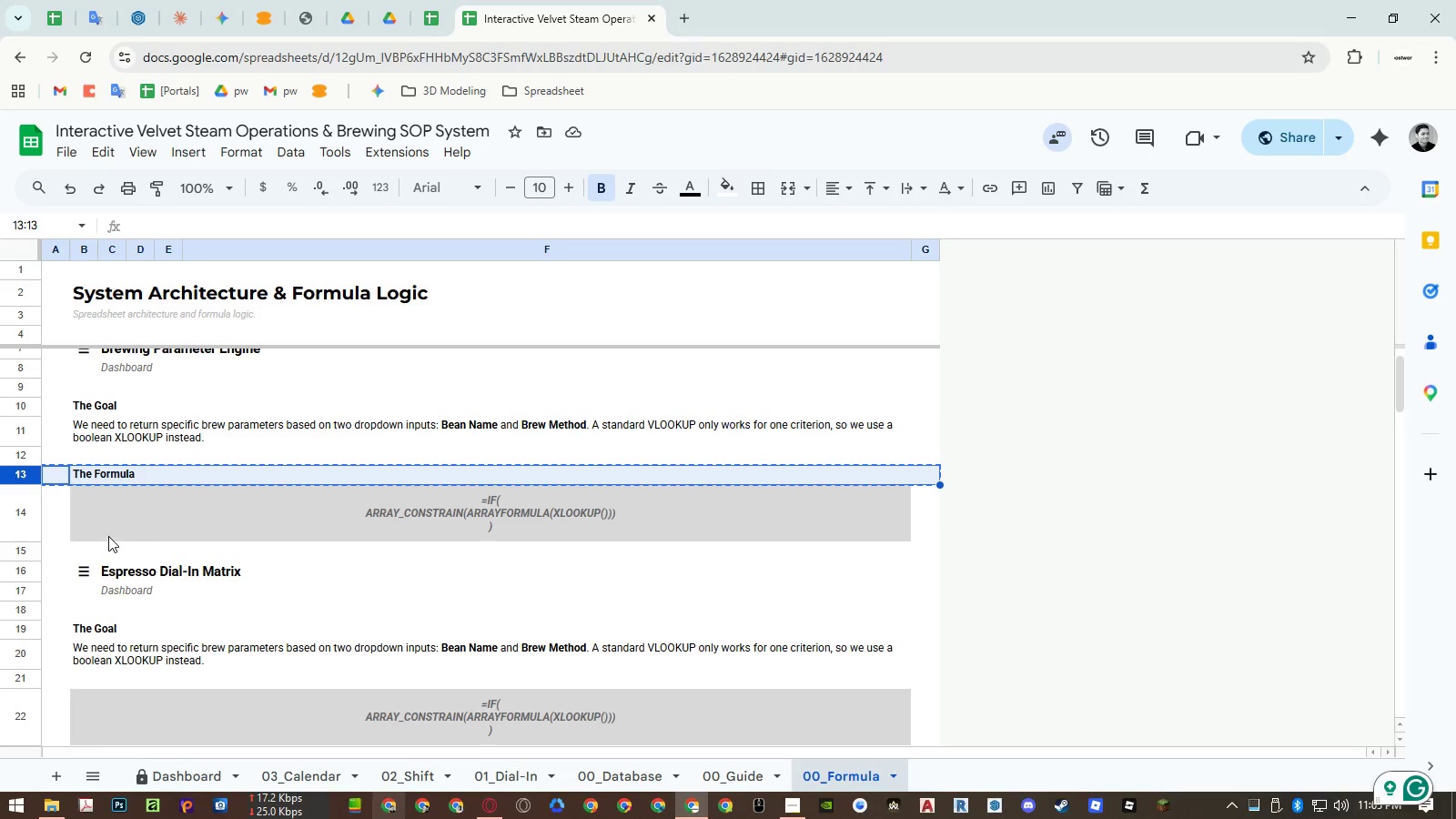 
scroll: coordinate [108, 535], scroll_direction: down, amount: 2.0
 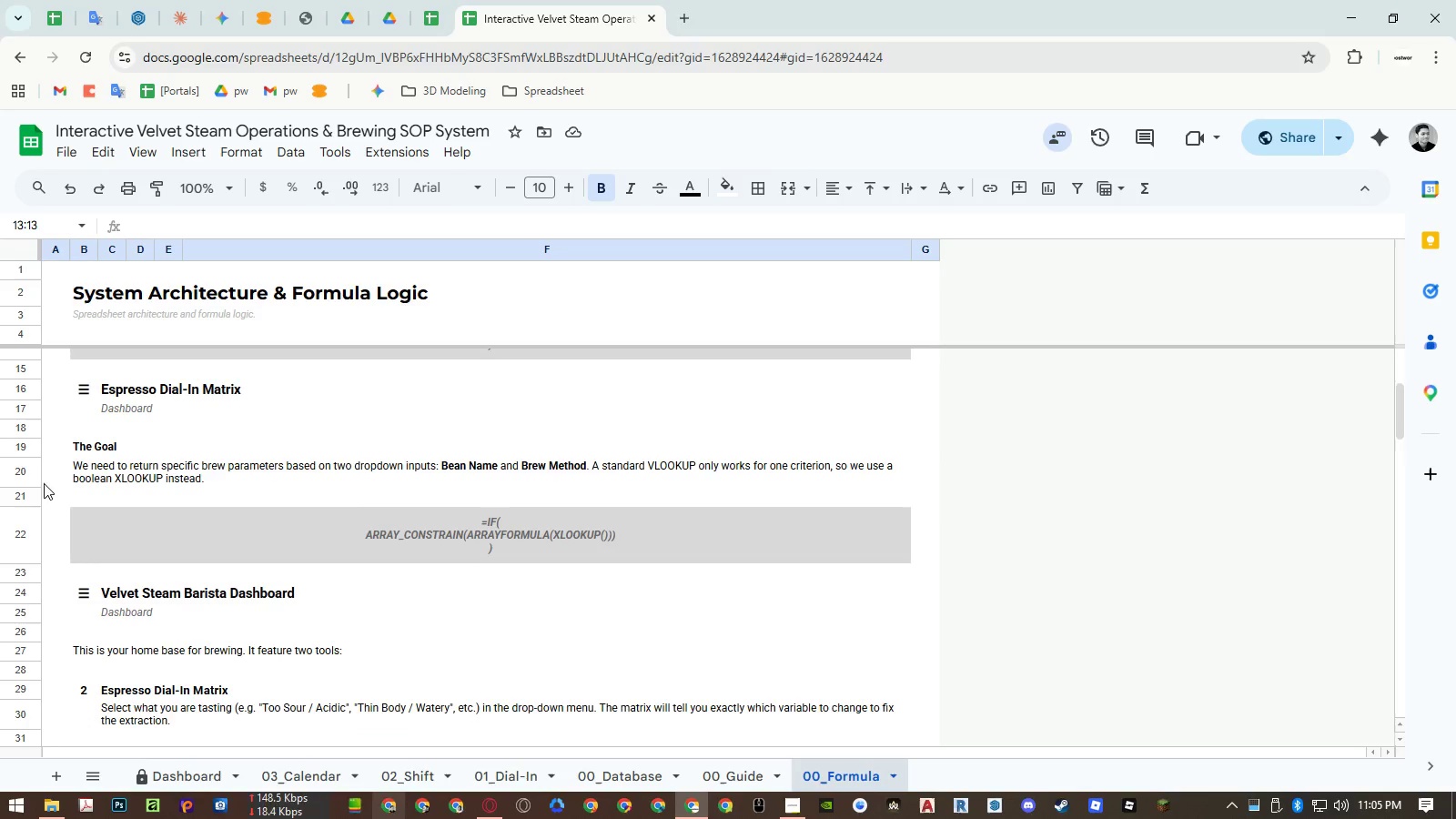 
right_click([25, 494])
 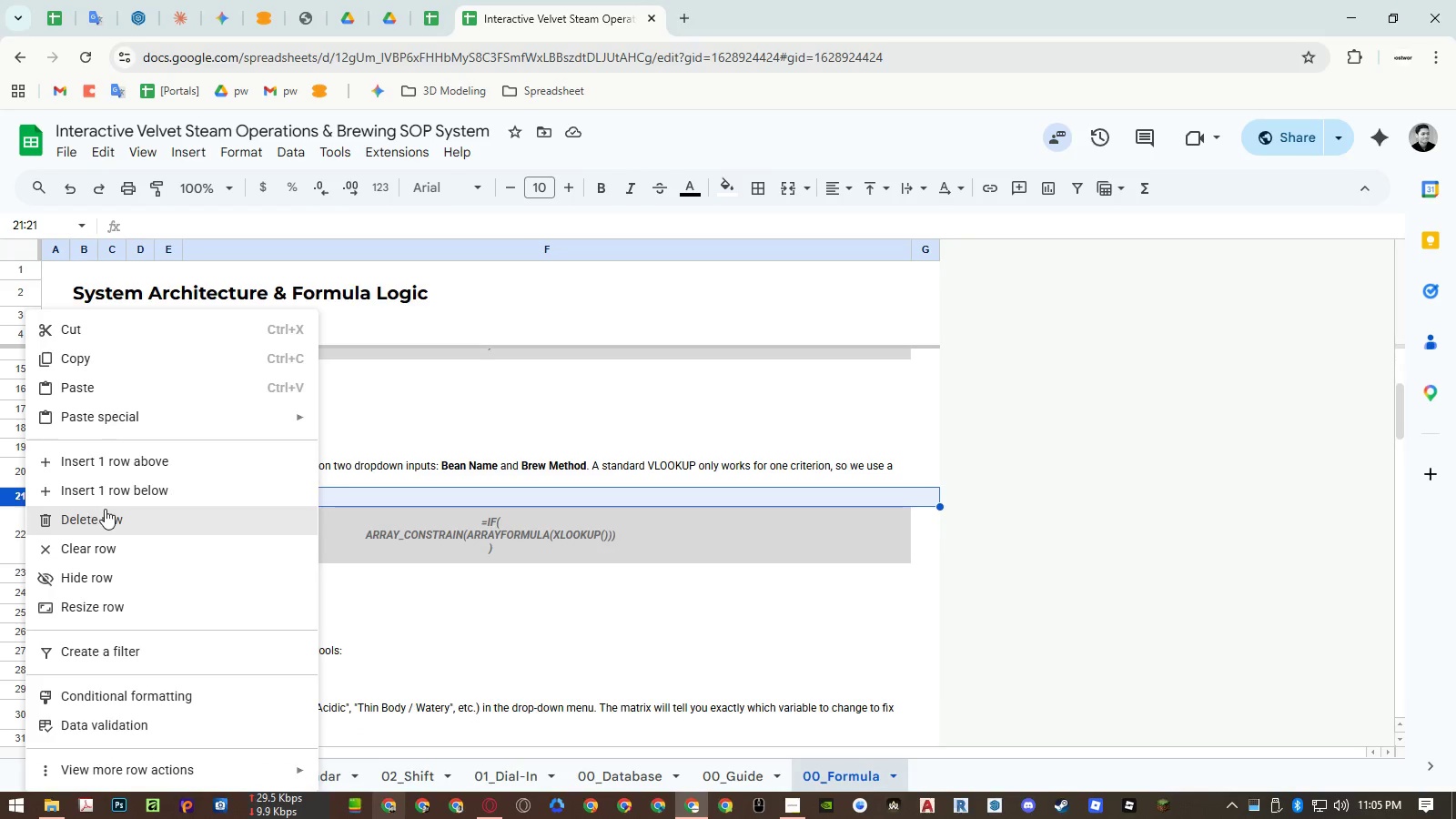 
left_click([116, 490])
 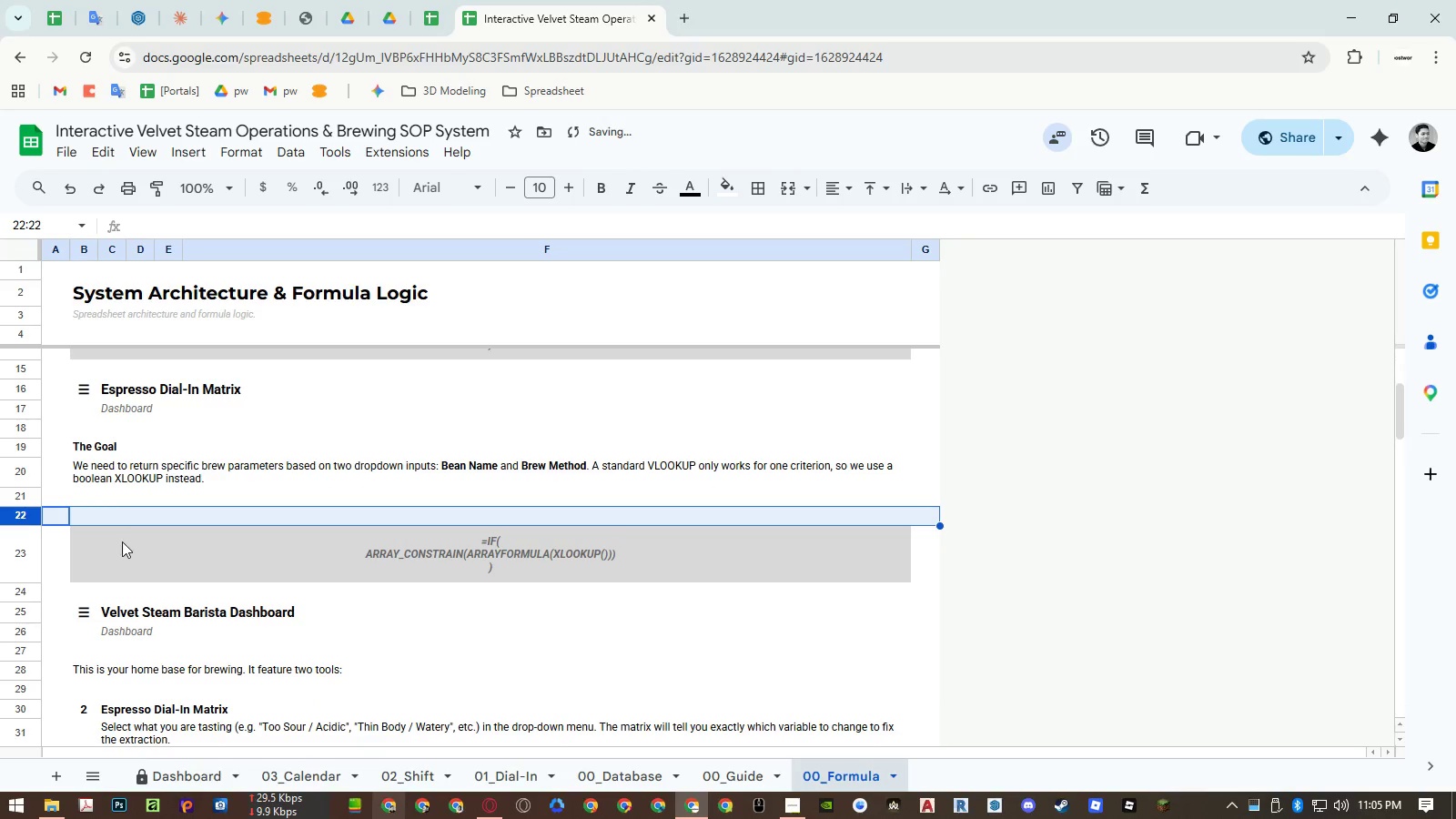 
key(Control+ControlLeft)
 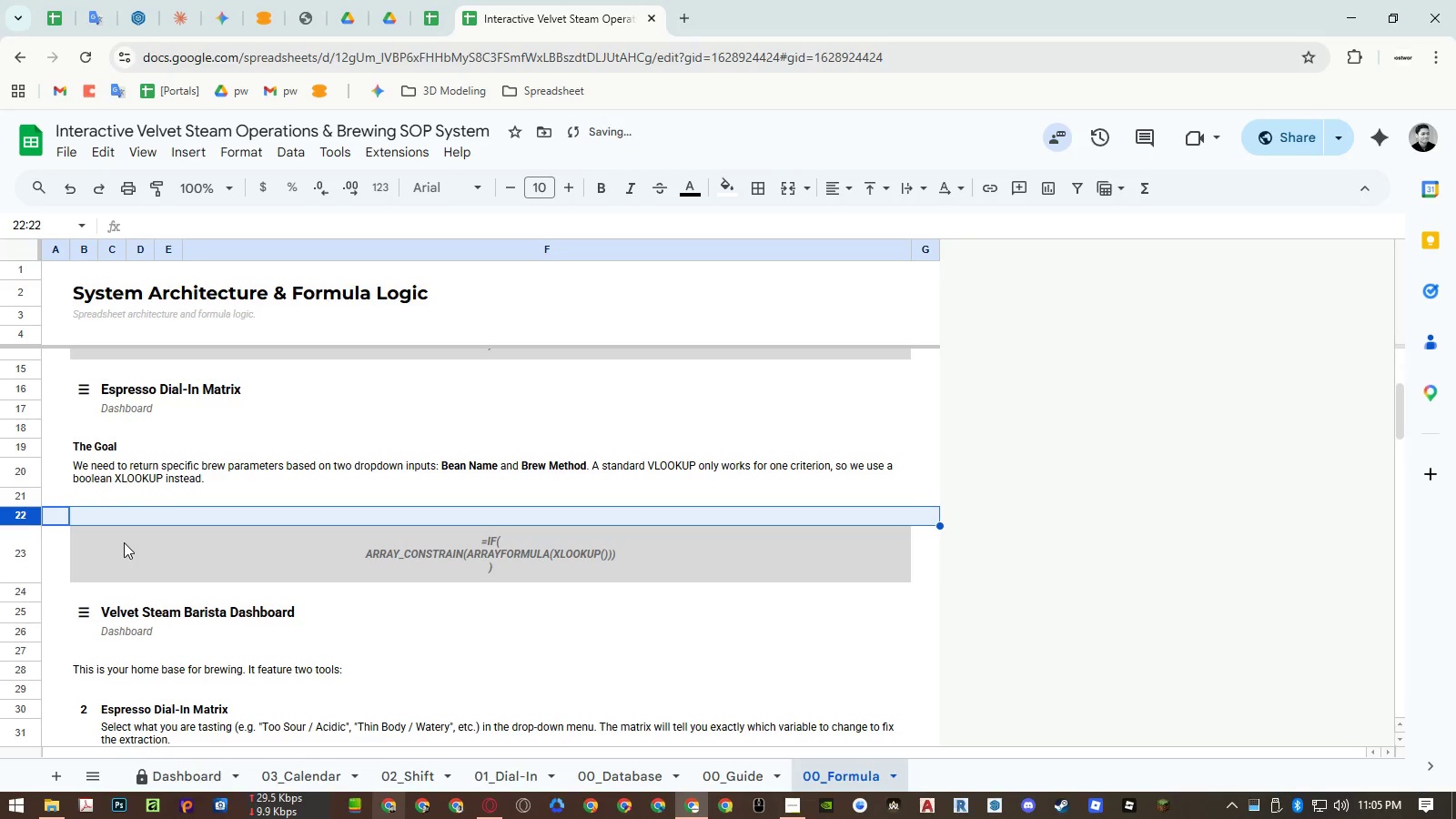 
key(Control+V)
 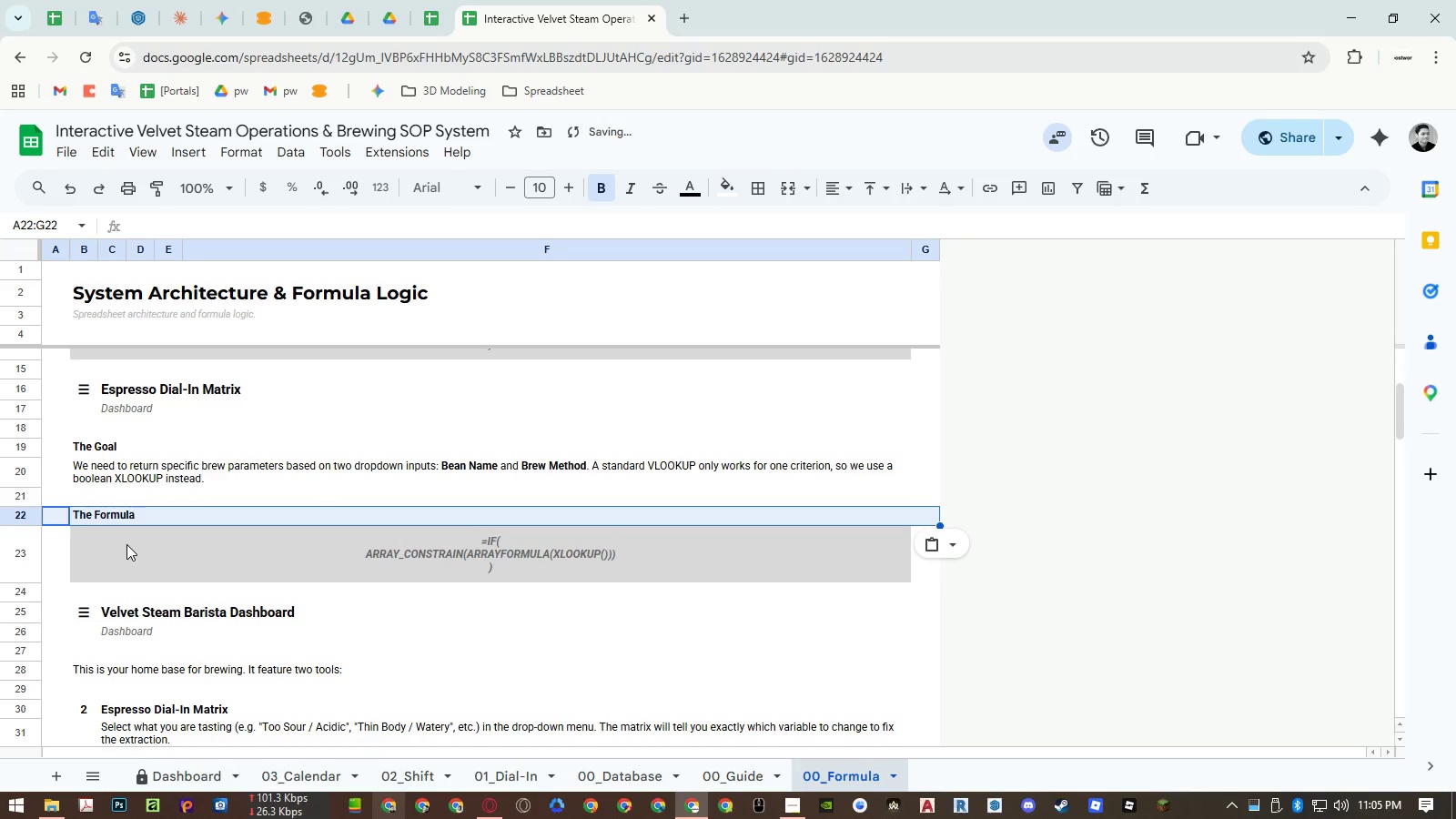 
left_click([126, 544])
 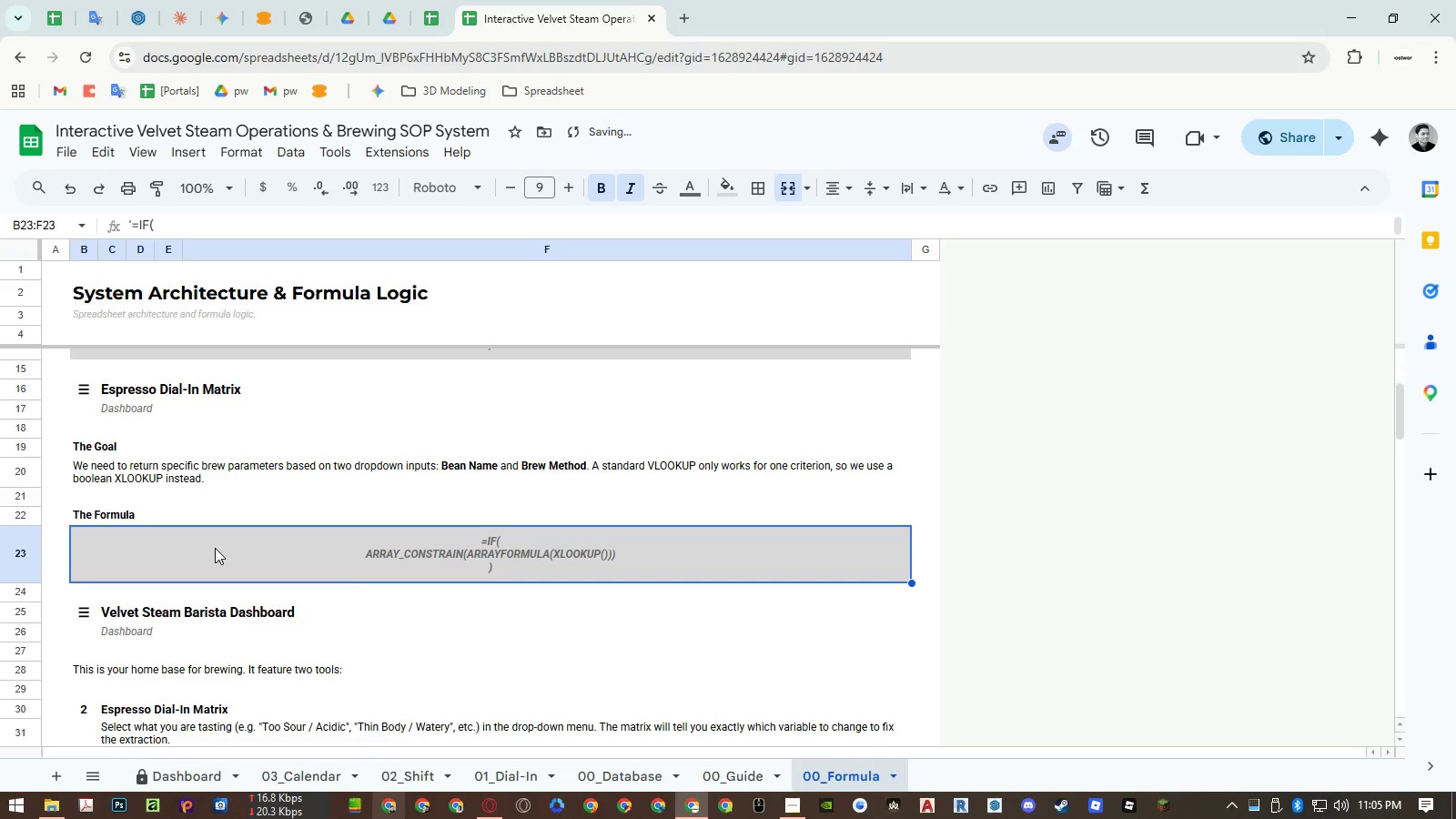 
scroll: coordinate [215, 548], scroll_direction: up, amount: 4.0
 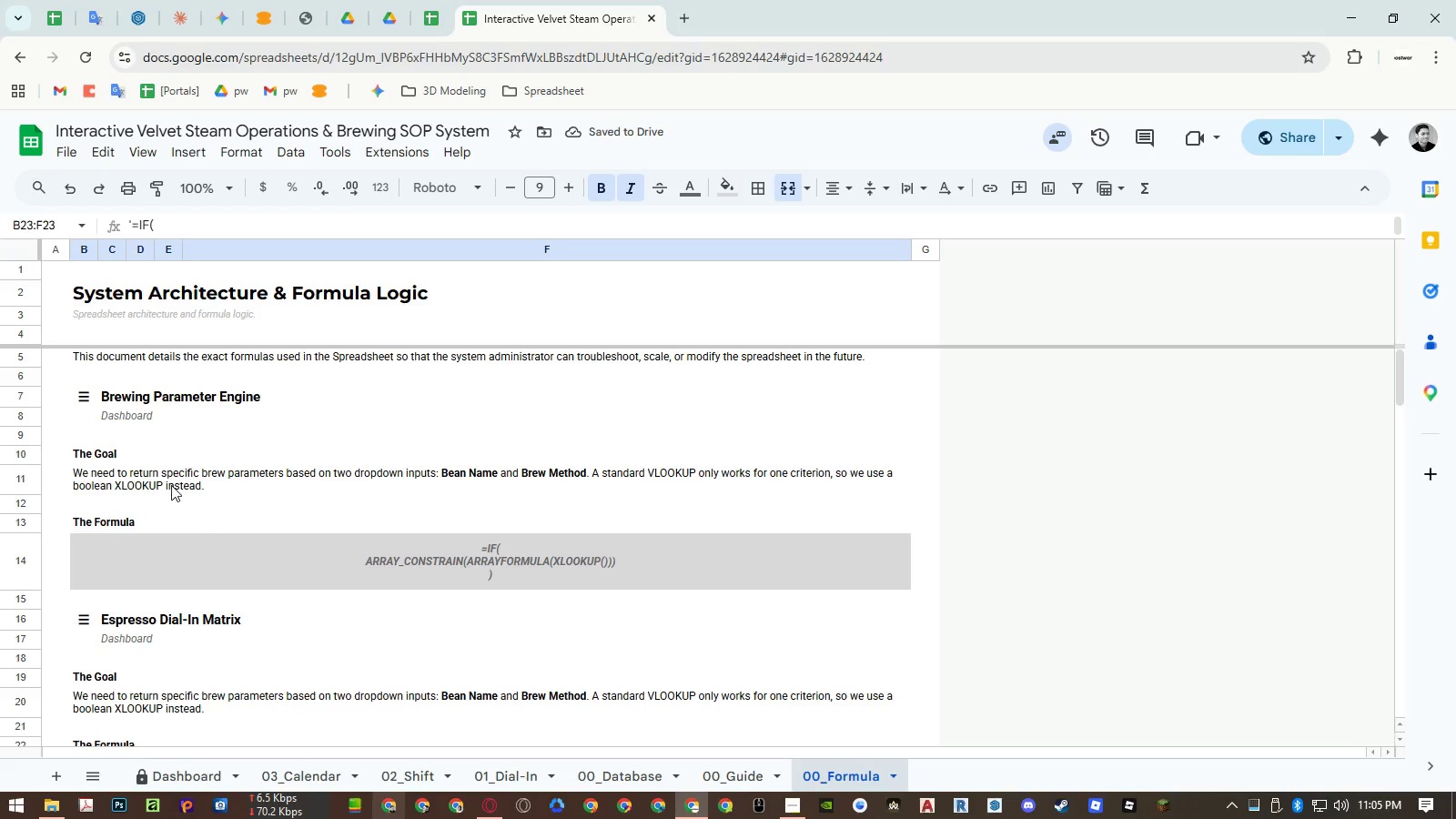 
scroll: coordinate [174, 488], scroll_direction: down, amount: 1.0
 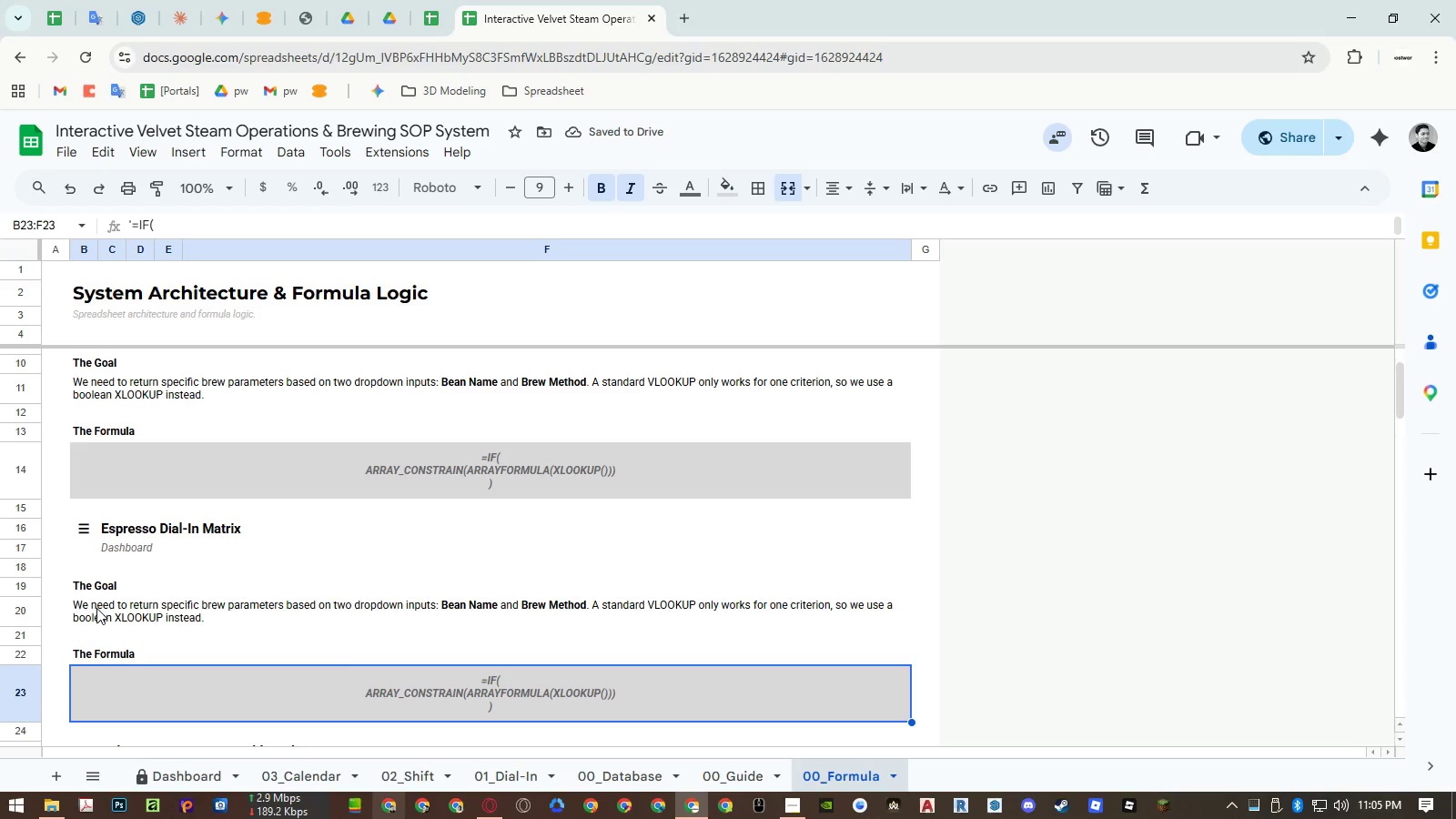 
left_click([96, 608])
 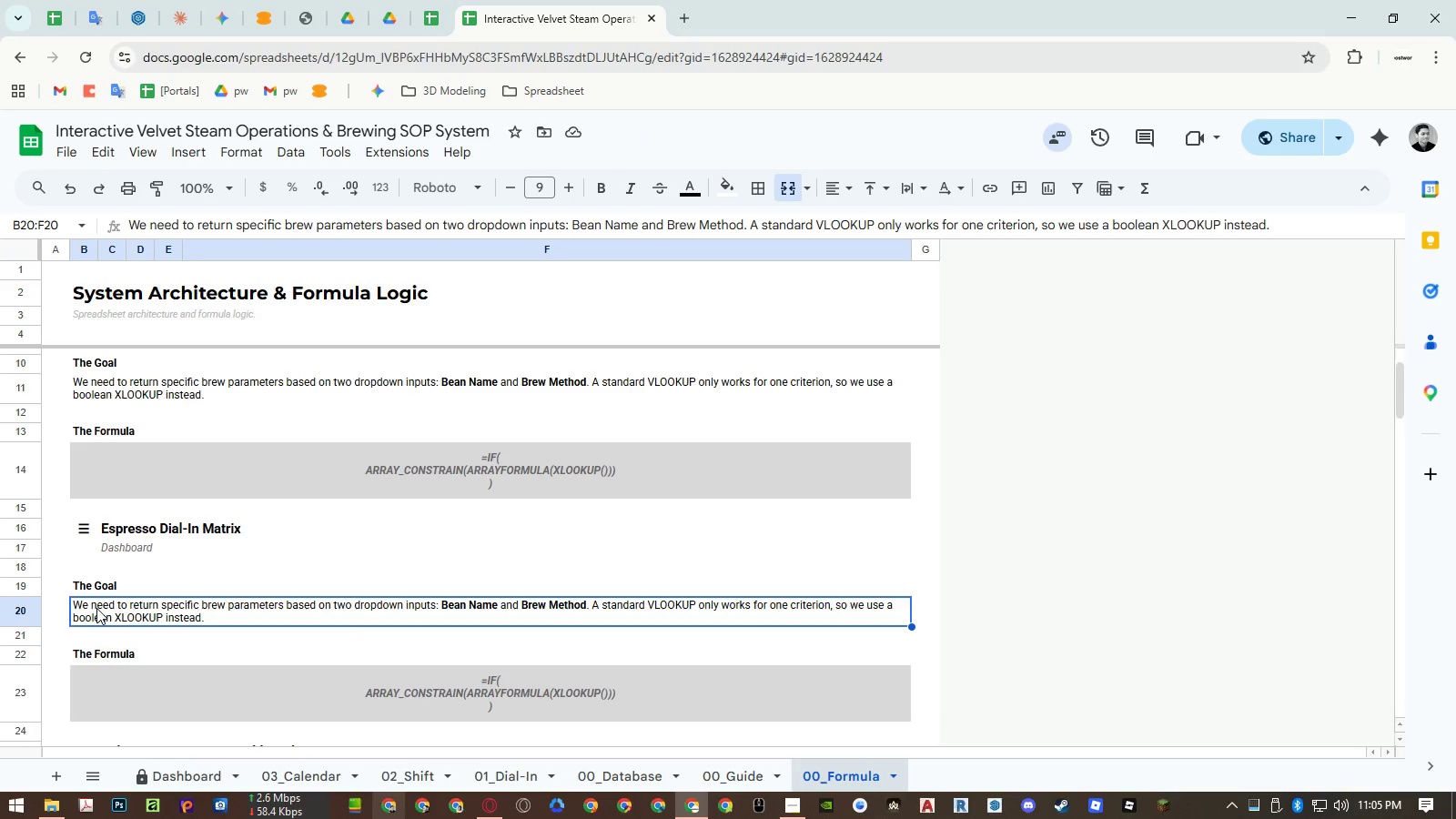 
type(Provided)
key(Backspace)
type( automated adjustments based on taste.)
 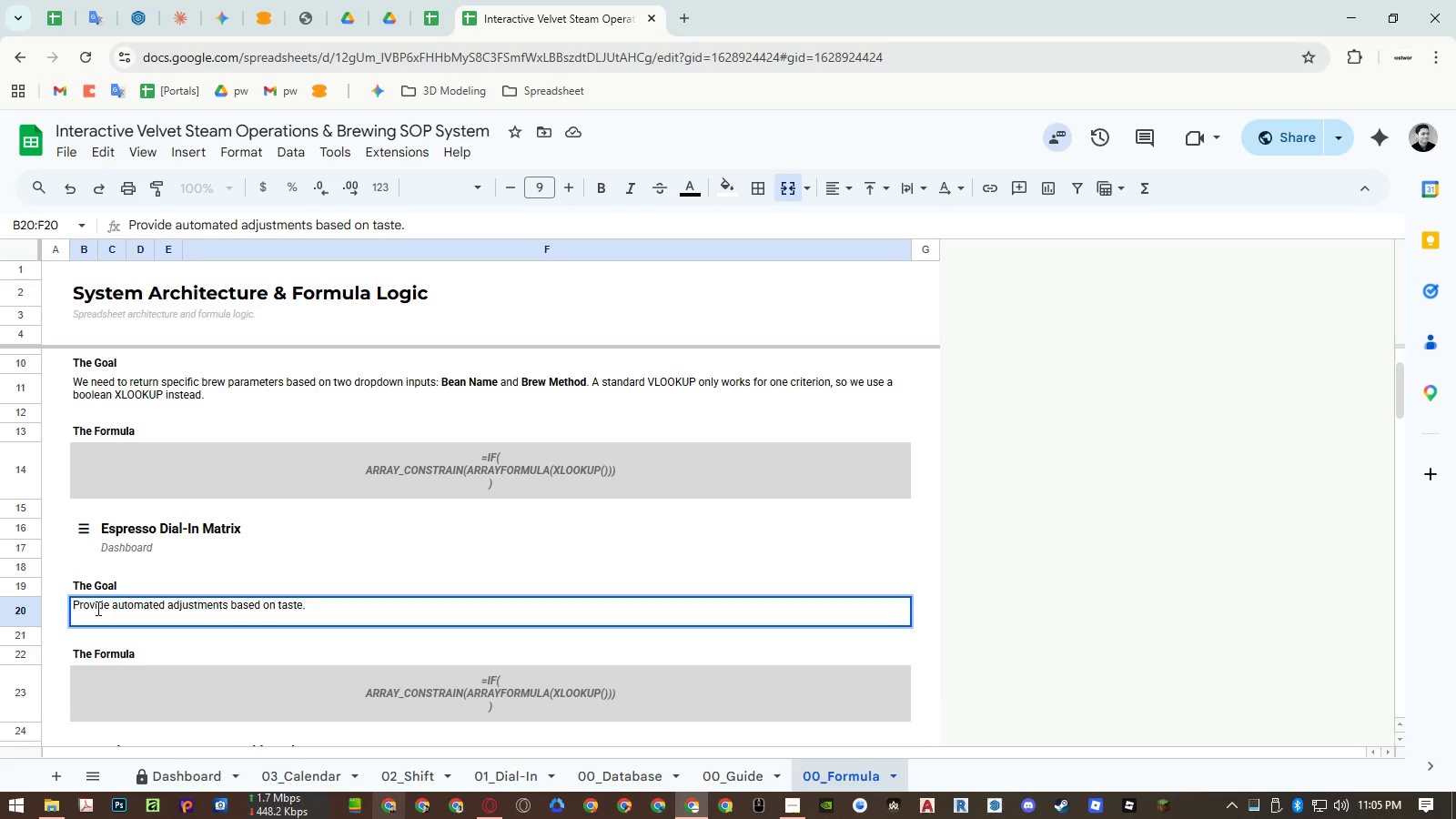 
key(Enter)
 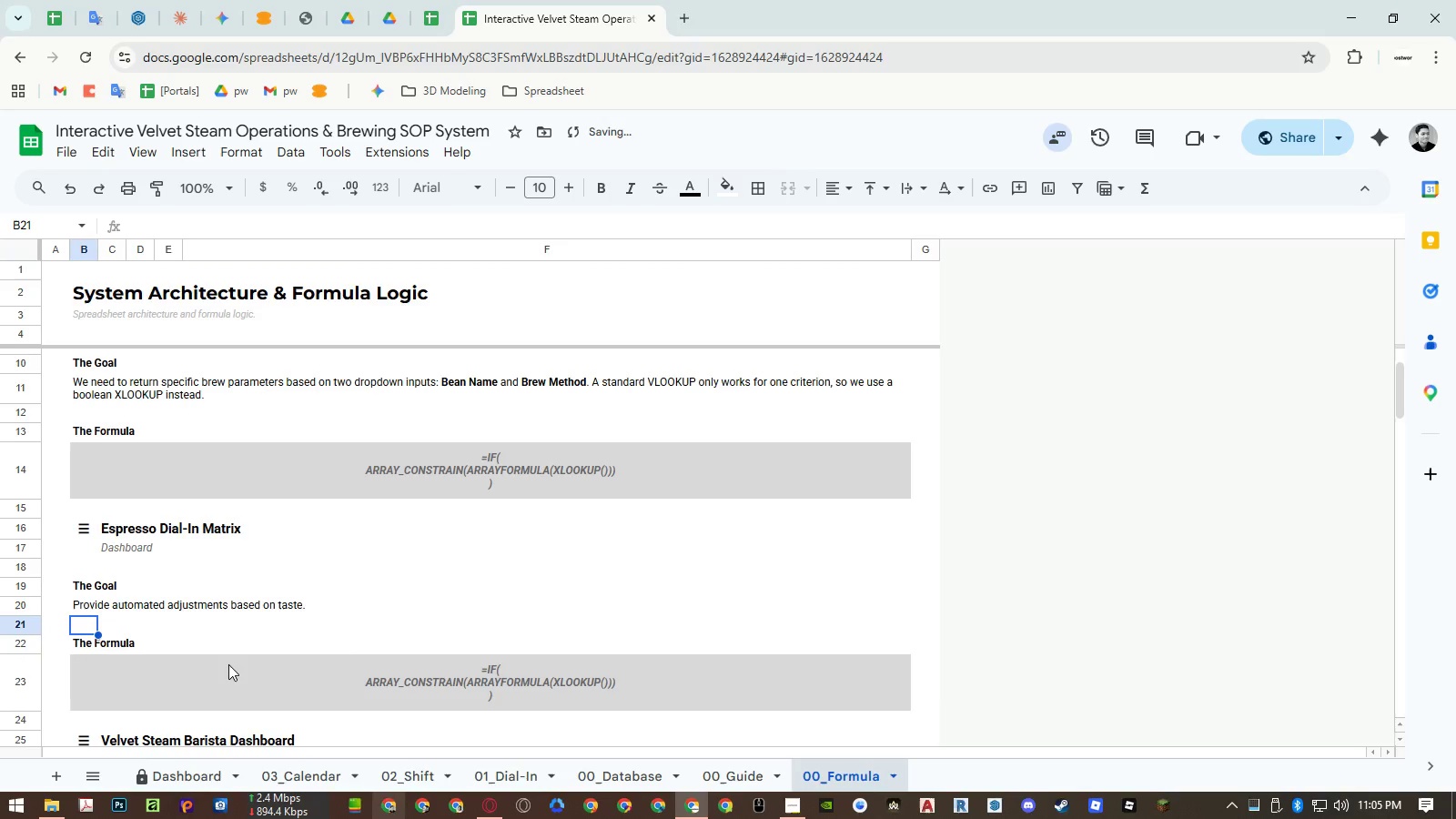 
scroll: coordinate [228, 664], scroll_direction: down, amount: 2.0
 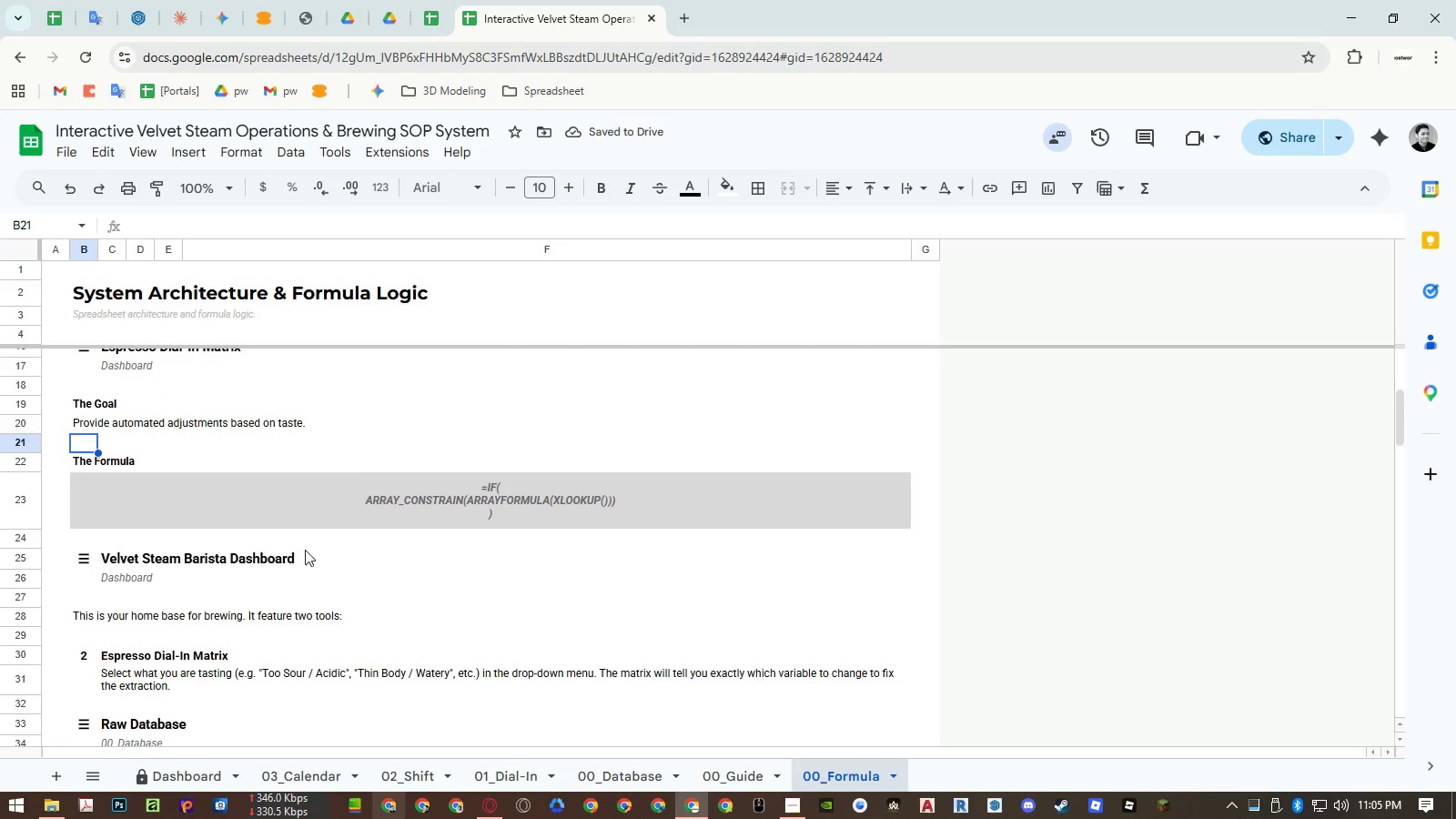 
left_click([317, 520])
 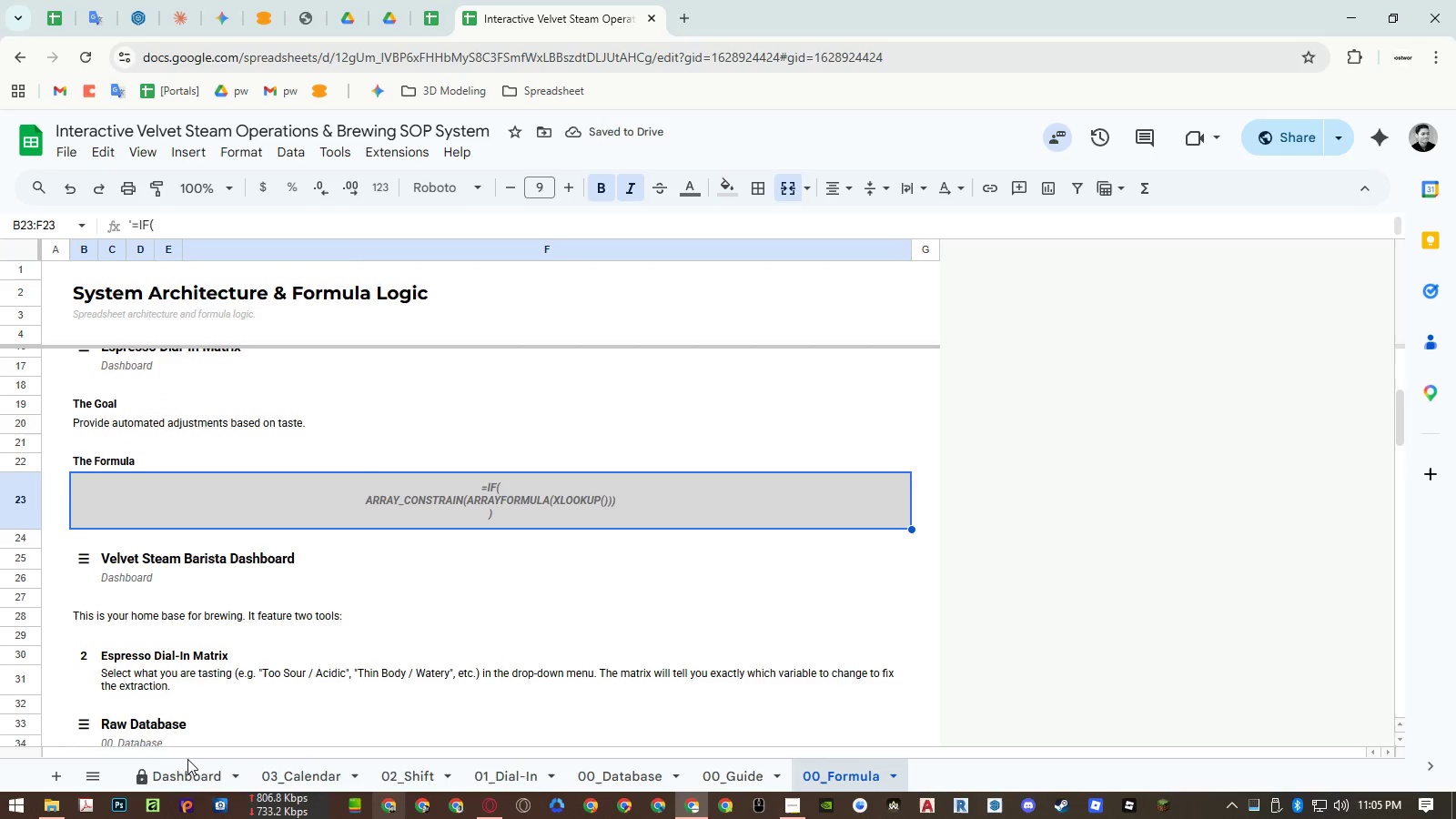 
left_click([174, 767])
 